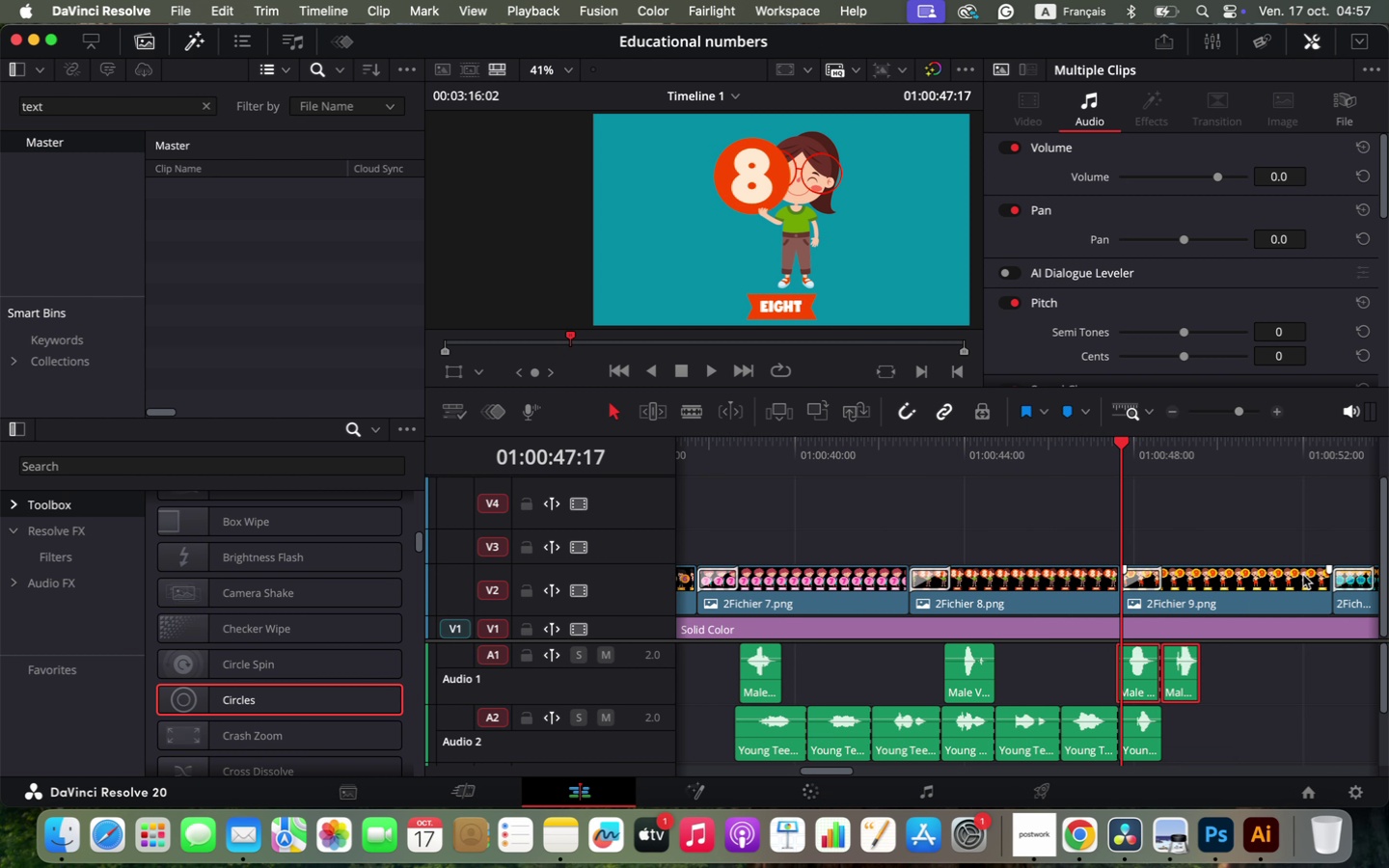 
hold_key(key=OptionLeft, duration=0.82)
scroll: coordinate [1316, 566], scroll_direction: up, amount: 1.0
 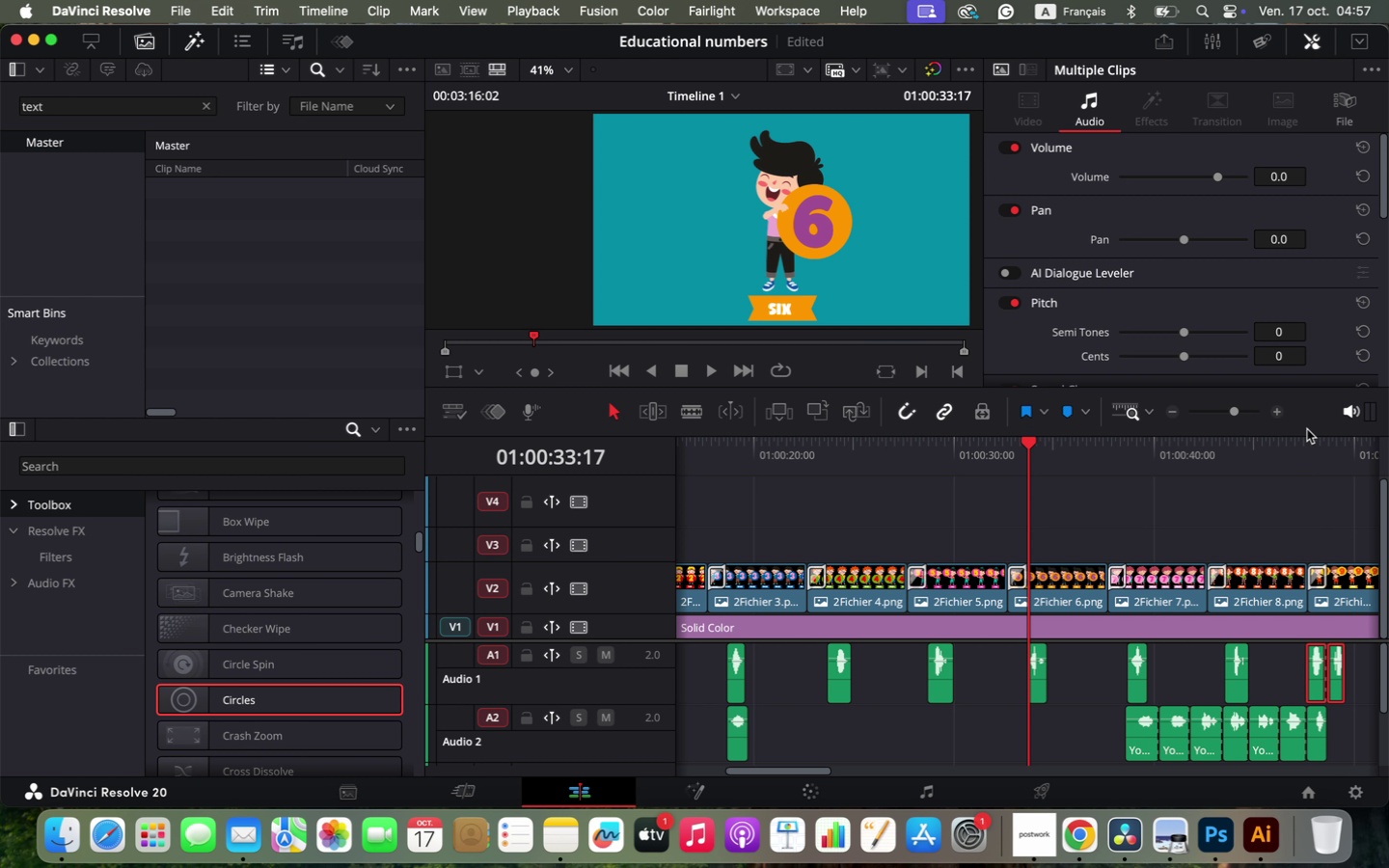 
hold_key(key=OptionLeft, duration=0.33)
 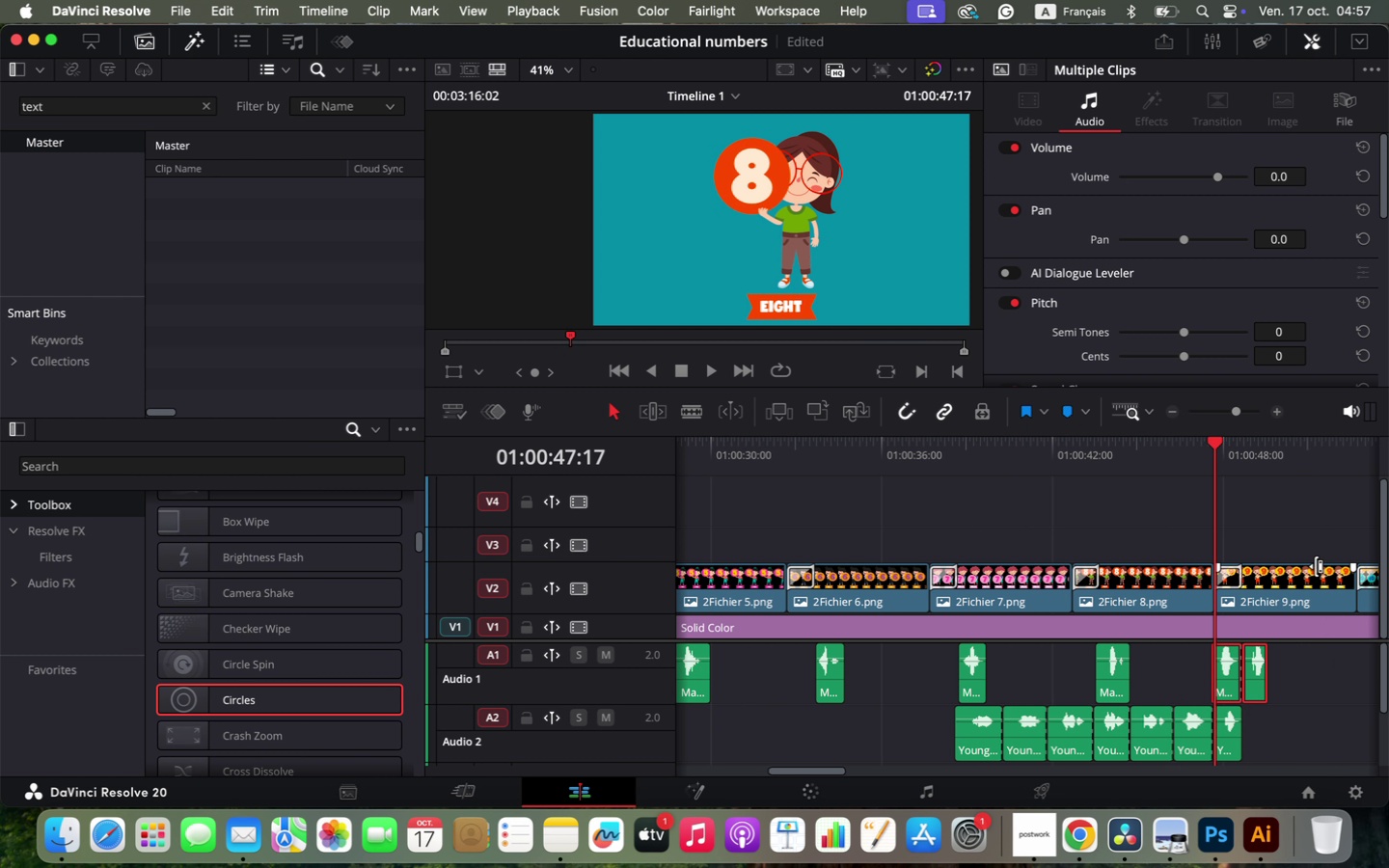 
left_click([1235, 668])
 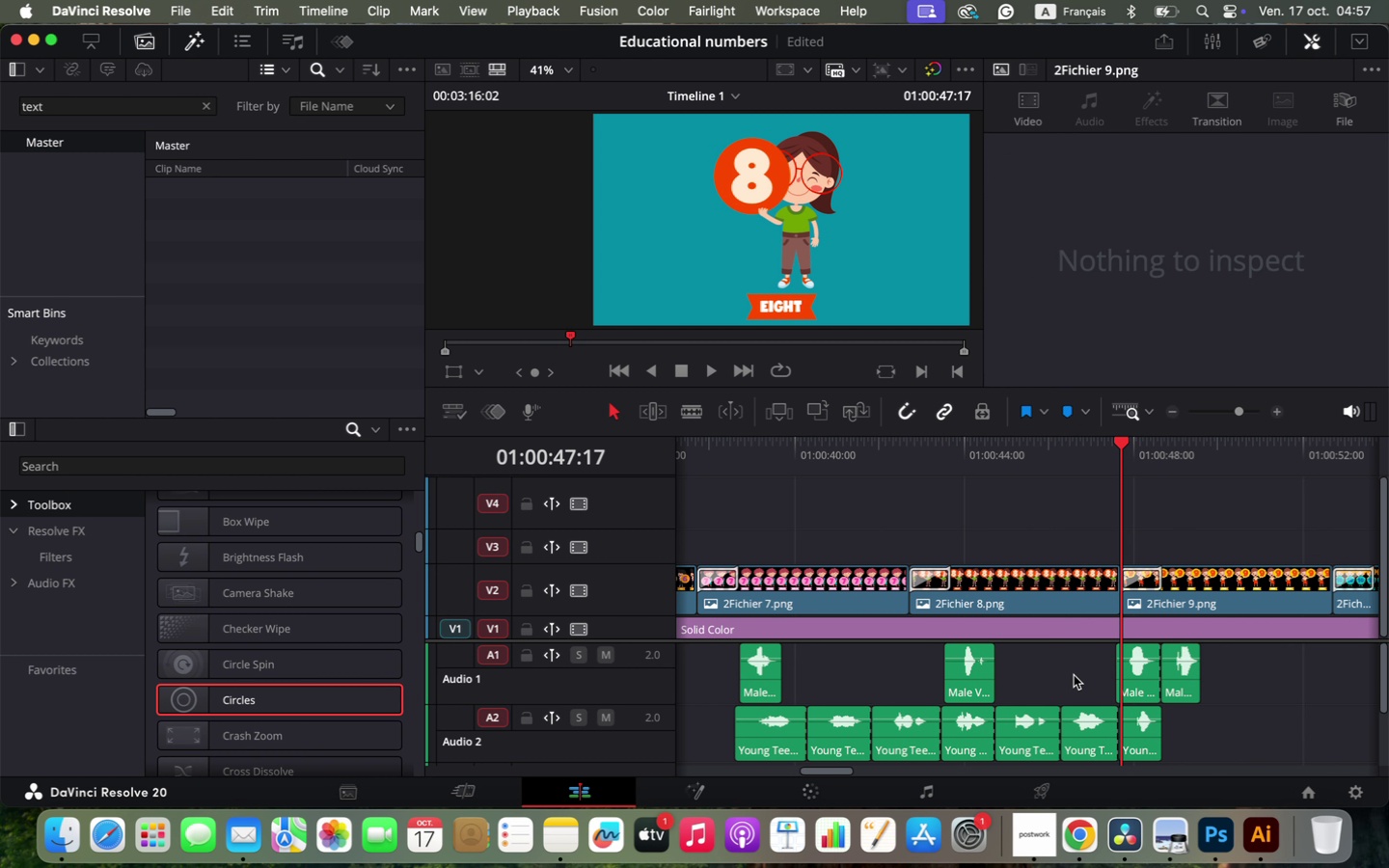 
left_click_drag(start_coordinate=[1074, 675], to_coordinate=[1211, 680])
 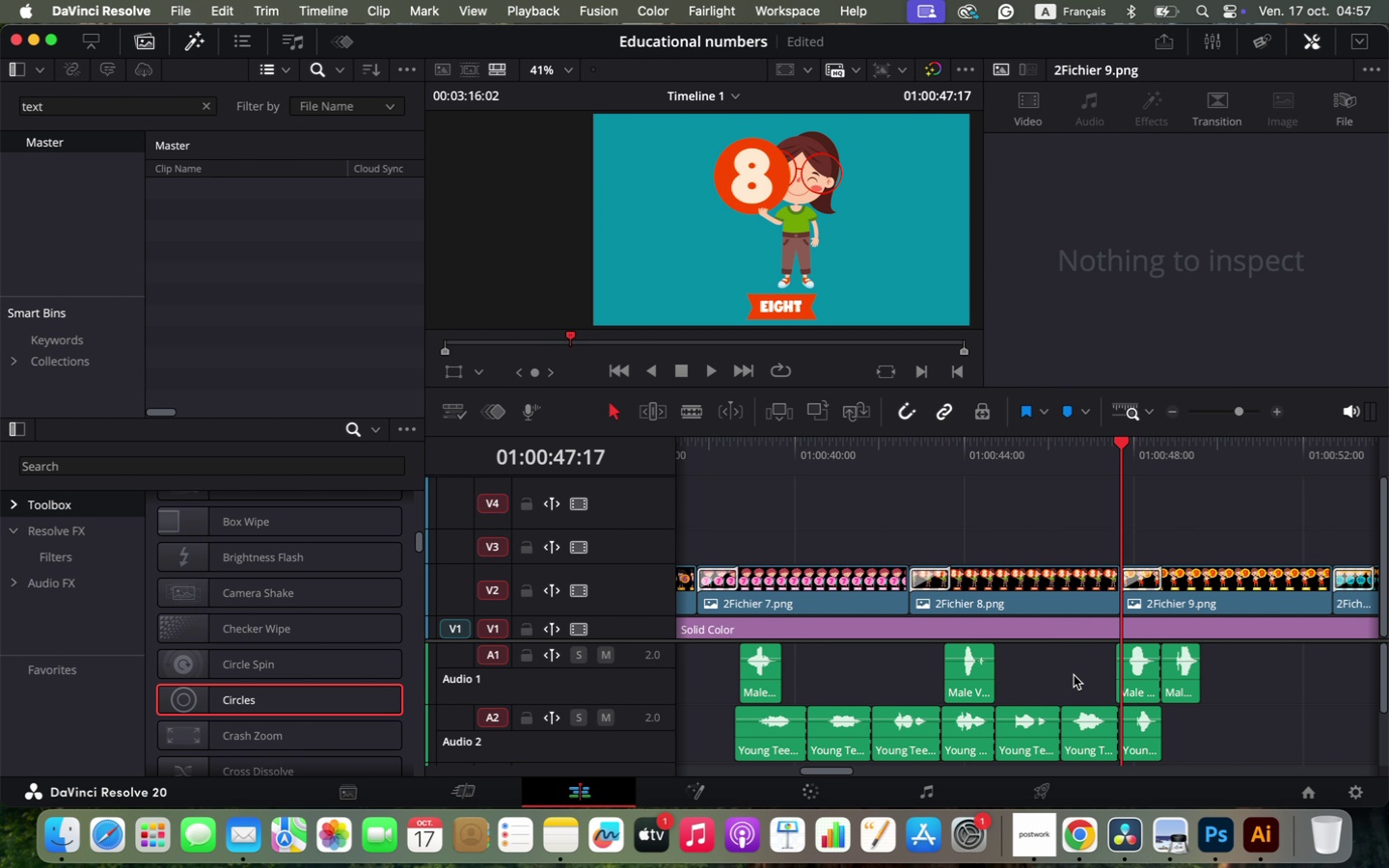 
left_click_drag(start_coordinate=[1146, 680], to_coordinate=[1187, 683])
 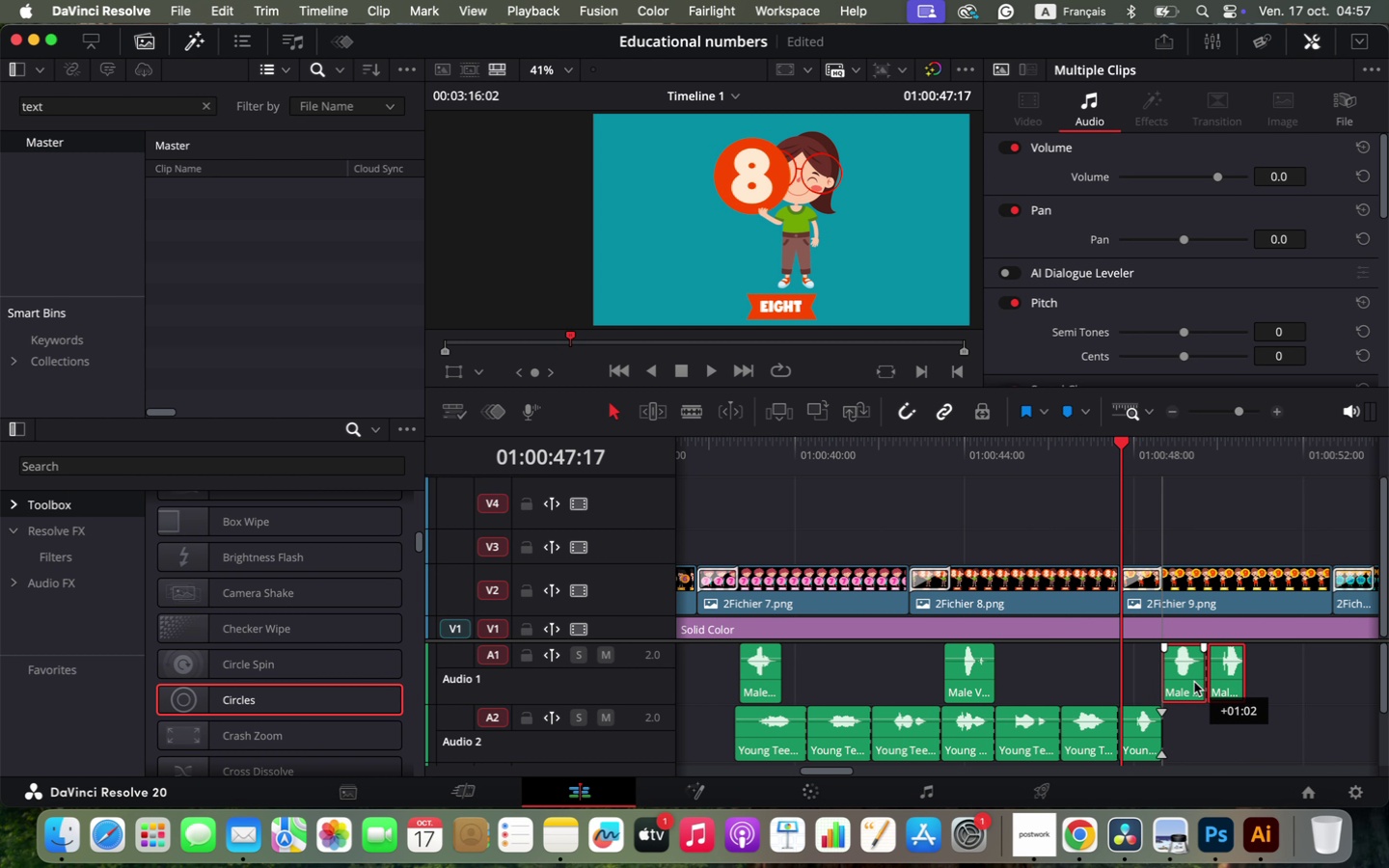 
left_click([1255, 680])
 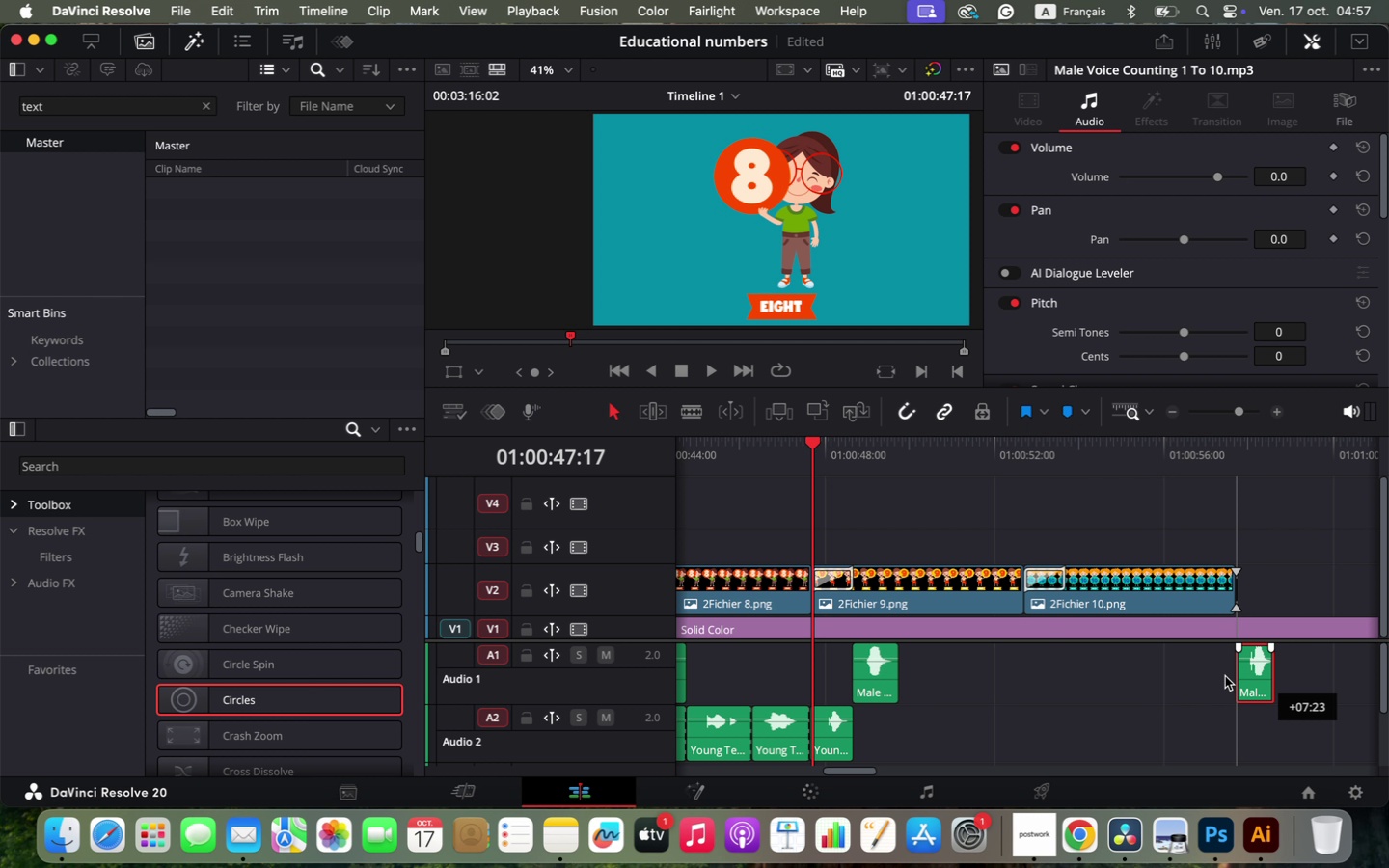 
left_click_drag(start_coordinate=[1230, 685], to_coordinate=[1078, 685])
 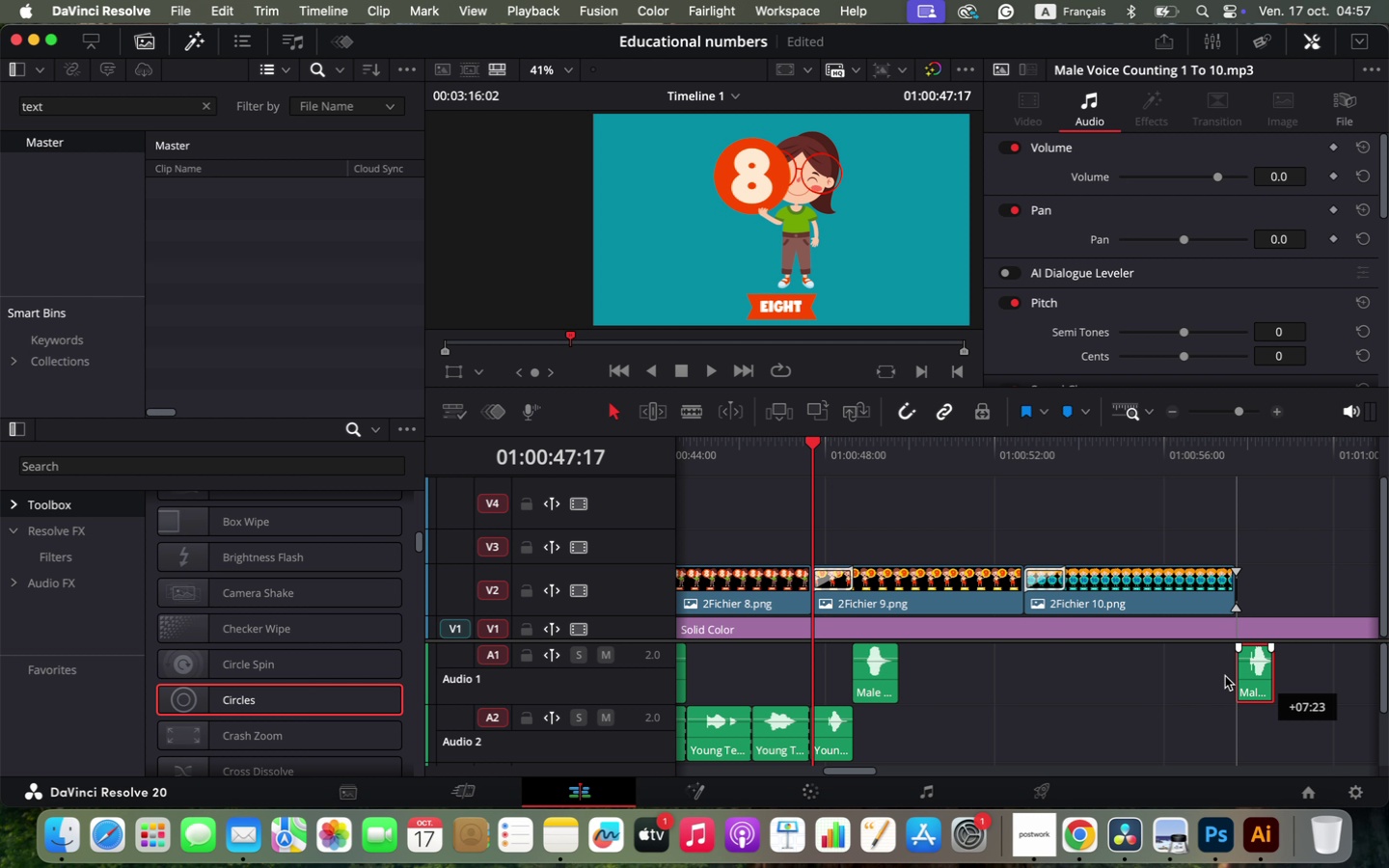 
hold_key(key=OptionLeft, duration=1.67)
scroll: coordinate [1120, 690], scroll_direction: down, amount: 1.0
 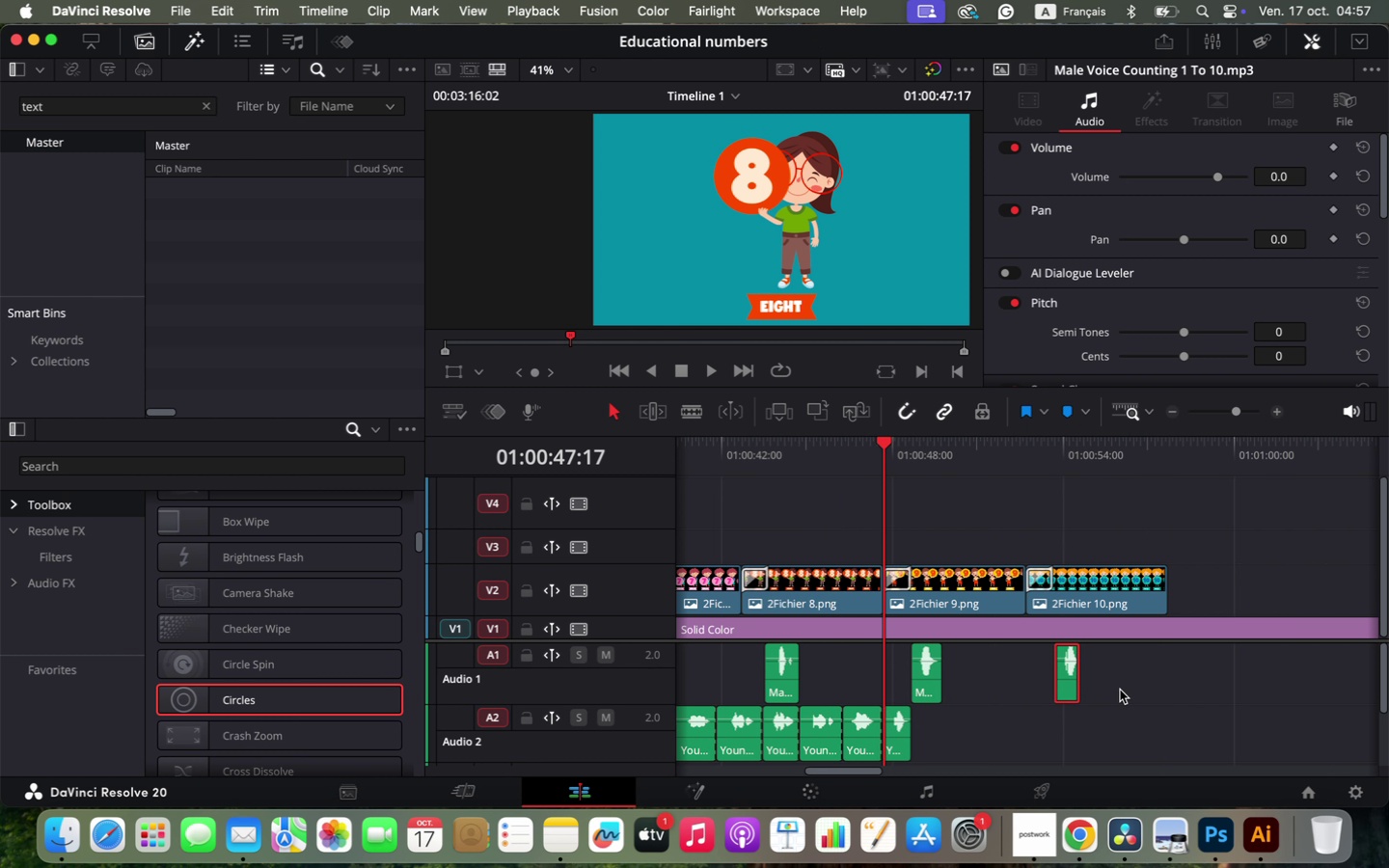 
left_click_drag(start_coordinate=[930, 736], to_coordinate=[778, 654])
 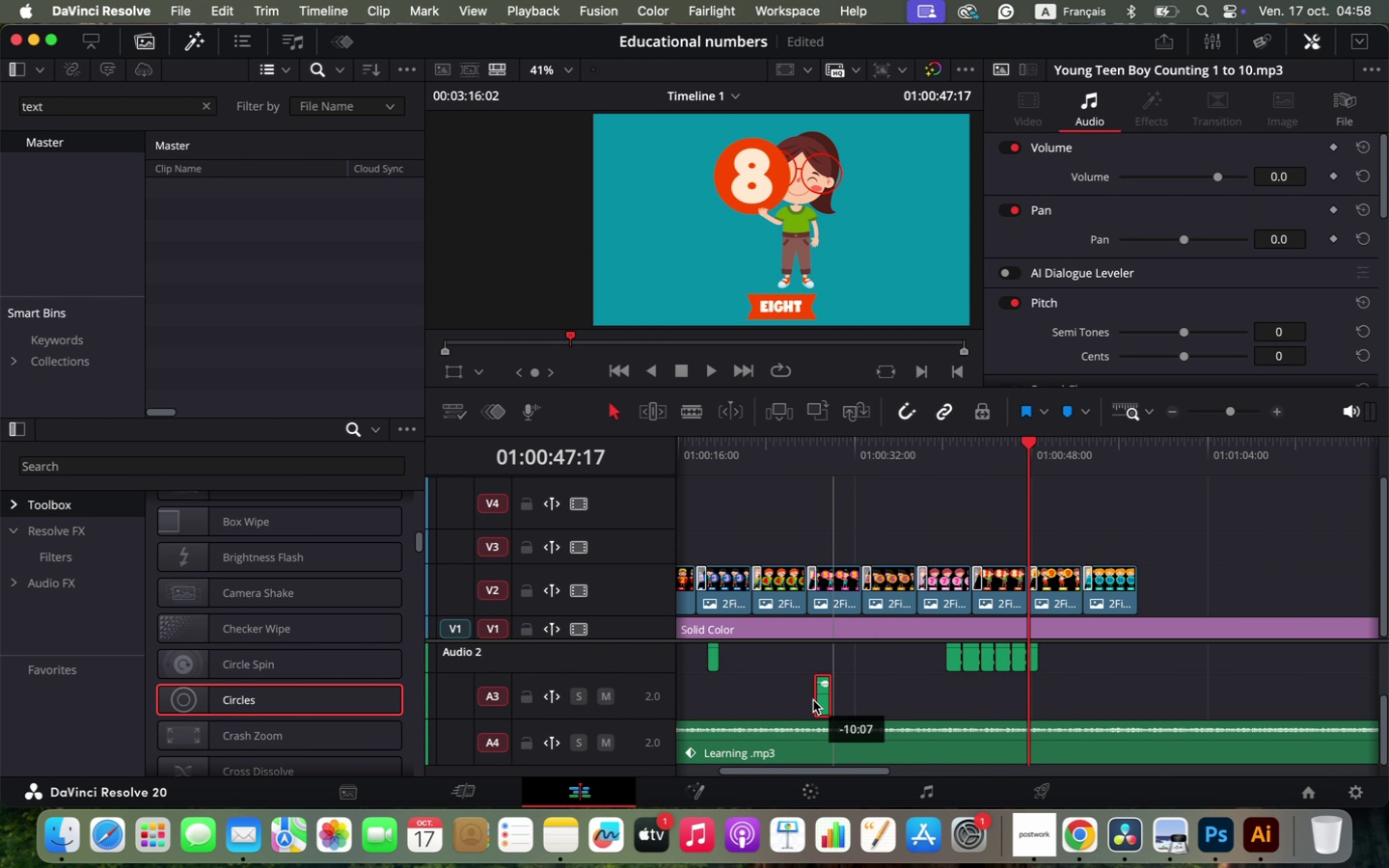 
hold_key(key=OptionLeft, duration=0.52)
scroll: coordinate [842, 681], scroll_direction: up, amount: 2.0
 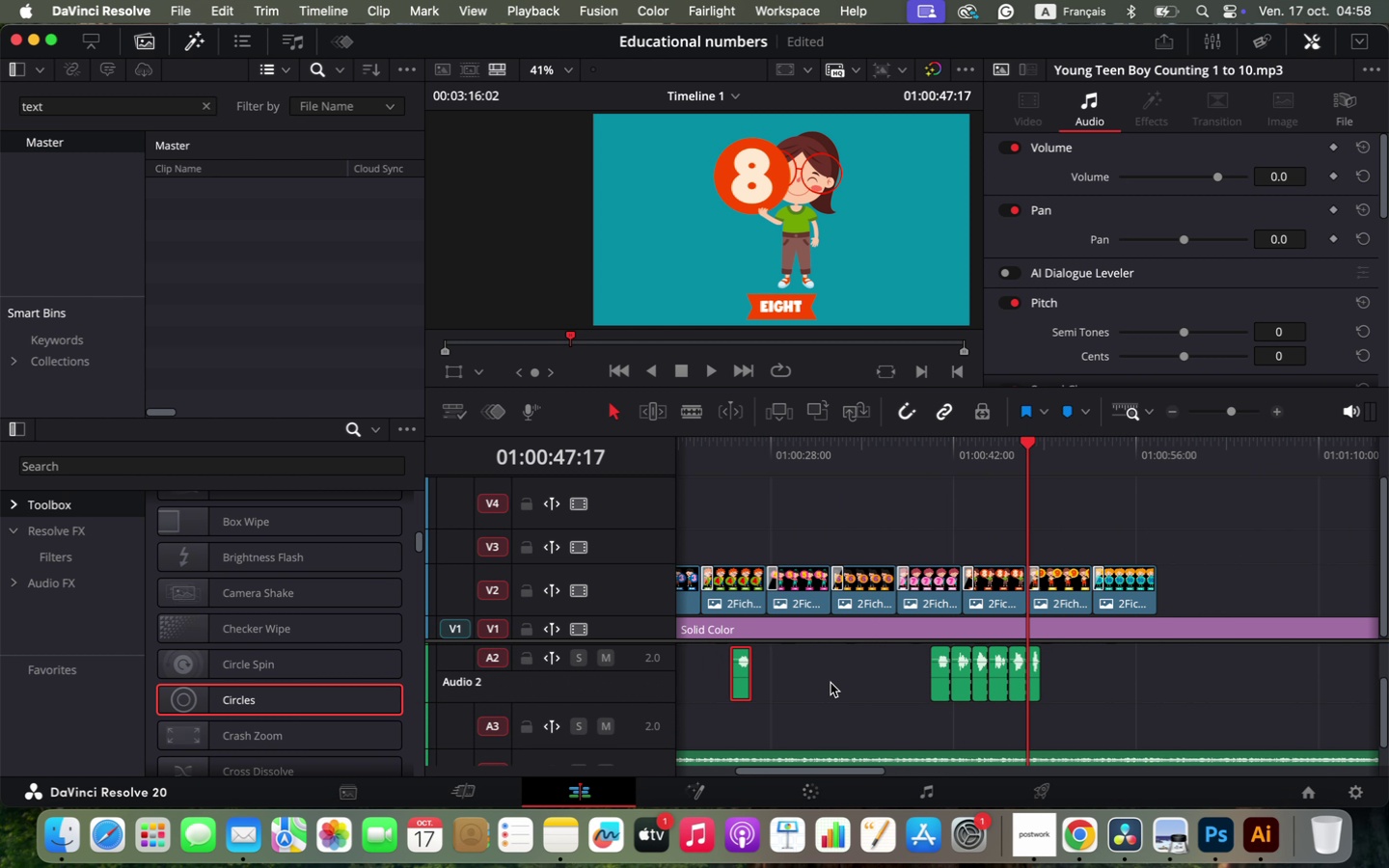 
left_click_drag(start_coordinate=[744, 735], to_coordinate=[728, 733])
 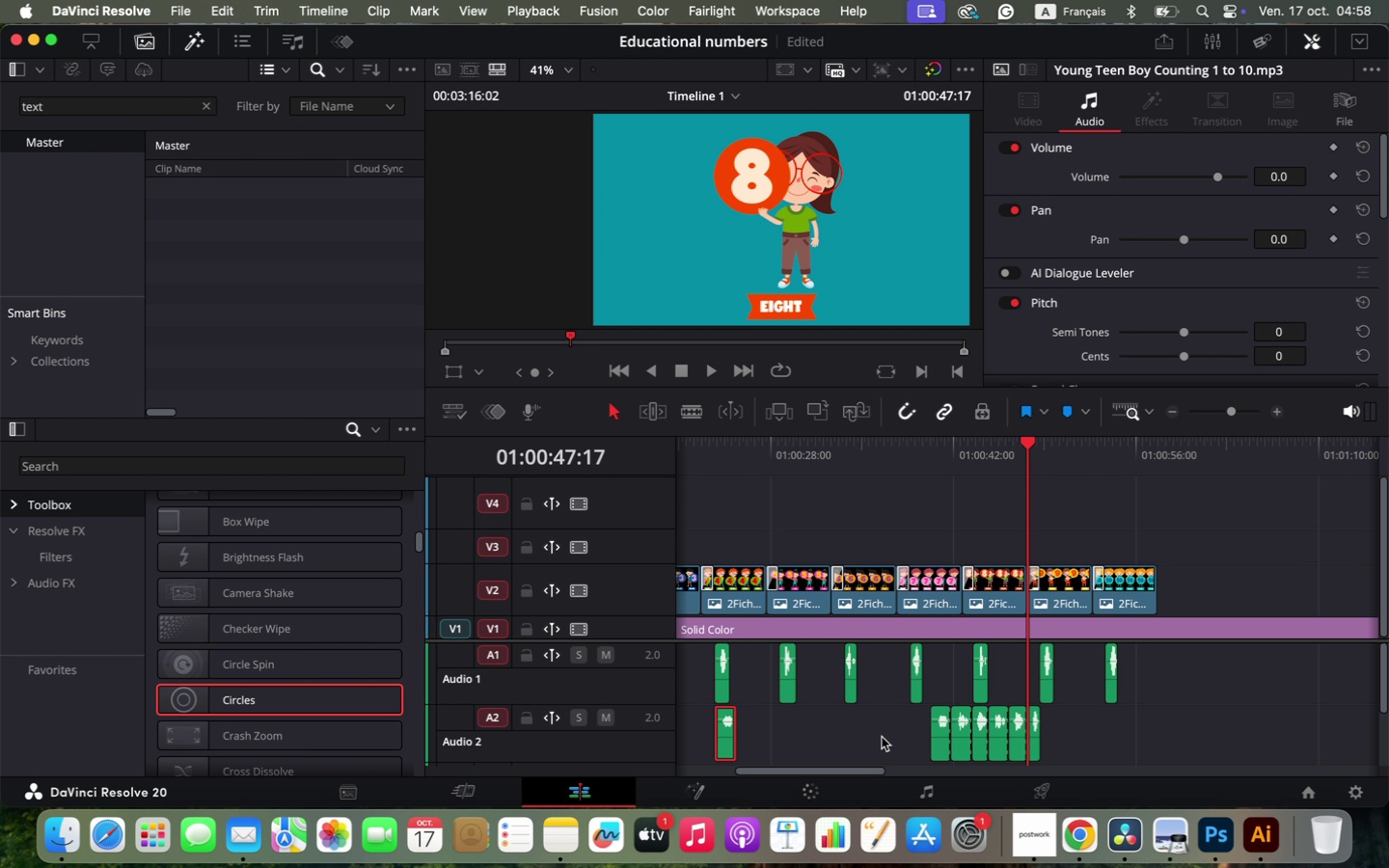 
left_click([722, 458])
 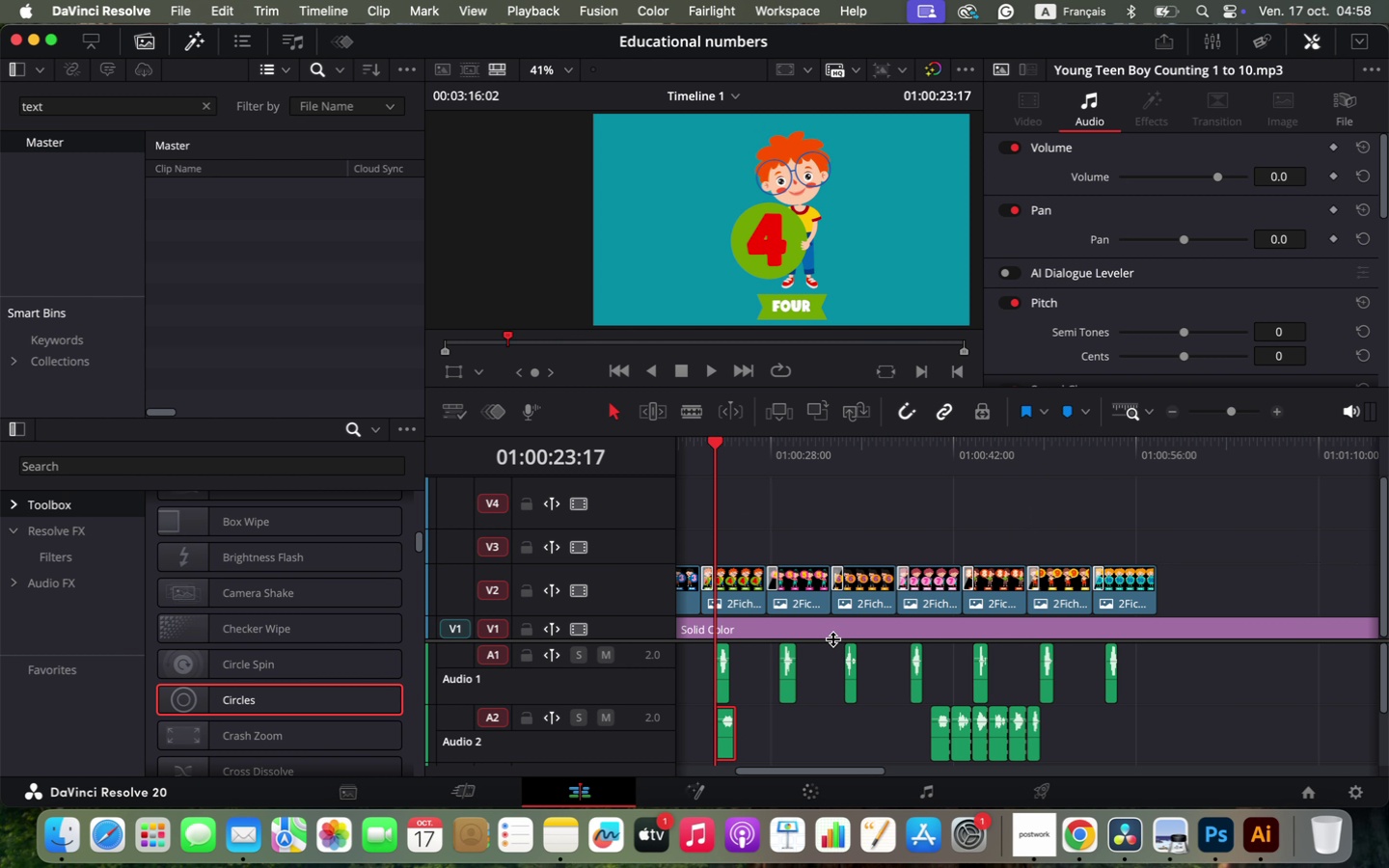 
hold_key(key=OptionLeft, duration=0.96)
scroll: coordinate [928, 692], scroll_direction: up, amount: 4.0
 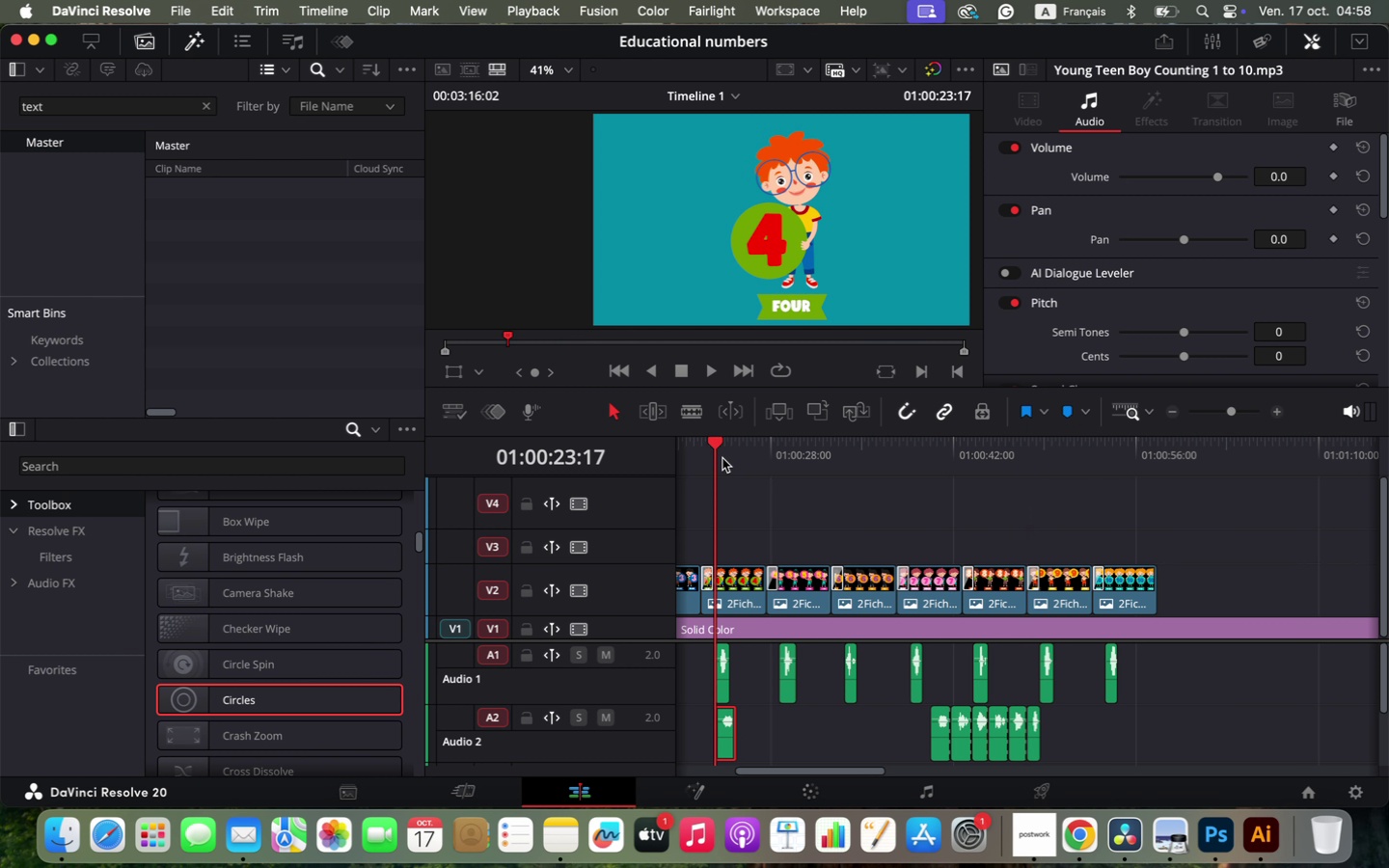 
left_click_drag(start_coordinate=[1071, 736], to_coordinate=[1060, 737])
 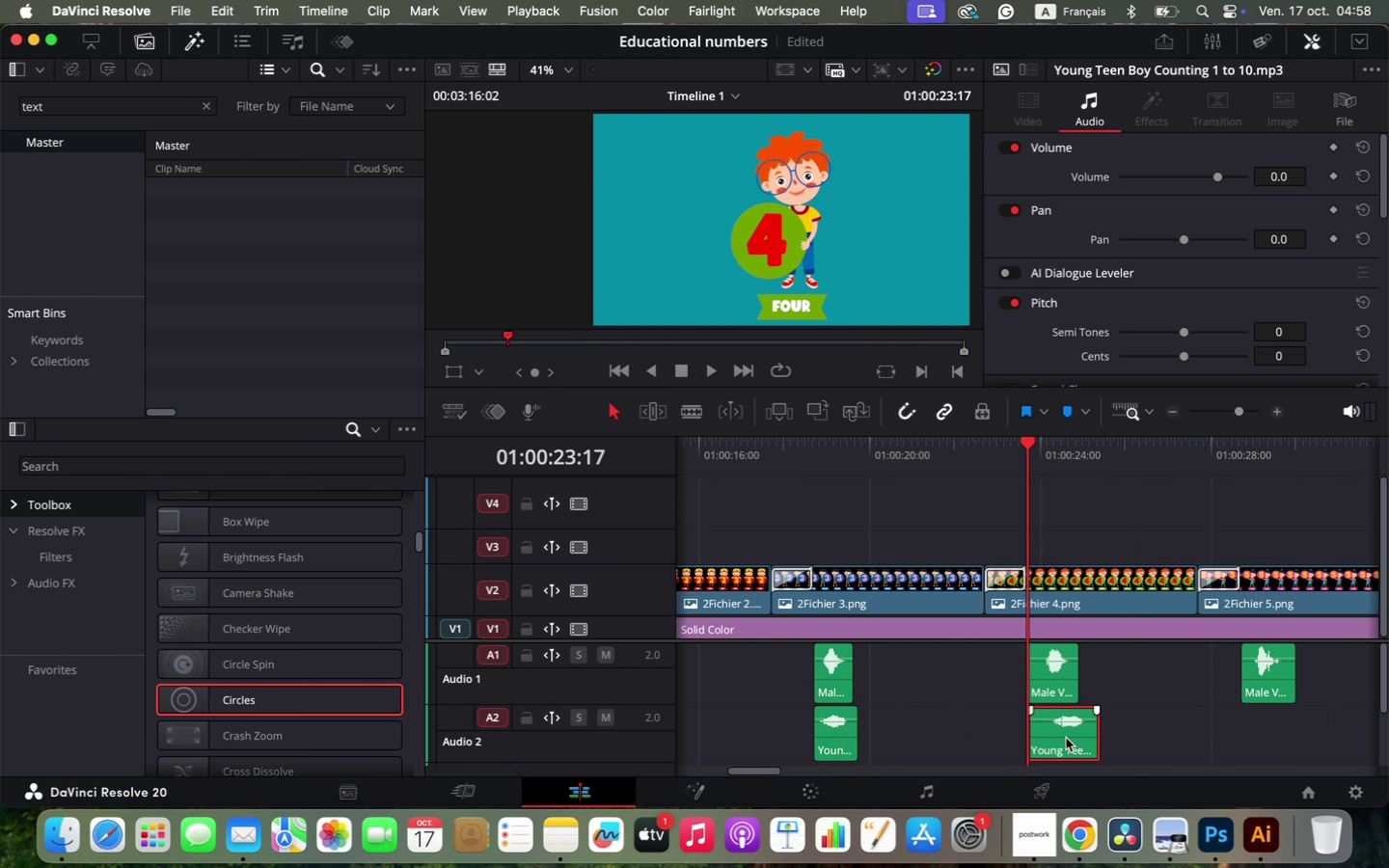 
hold_key(key=OptionLeft, duration=1.0)
scroll: coordinate [1076, 692], scroll_direction: up, amount: 13.0
 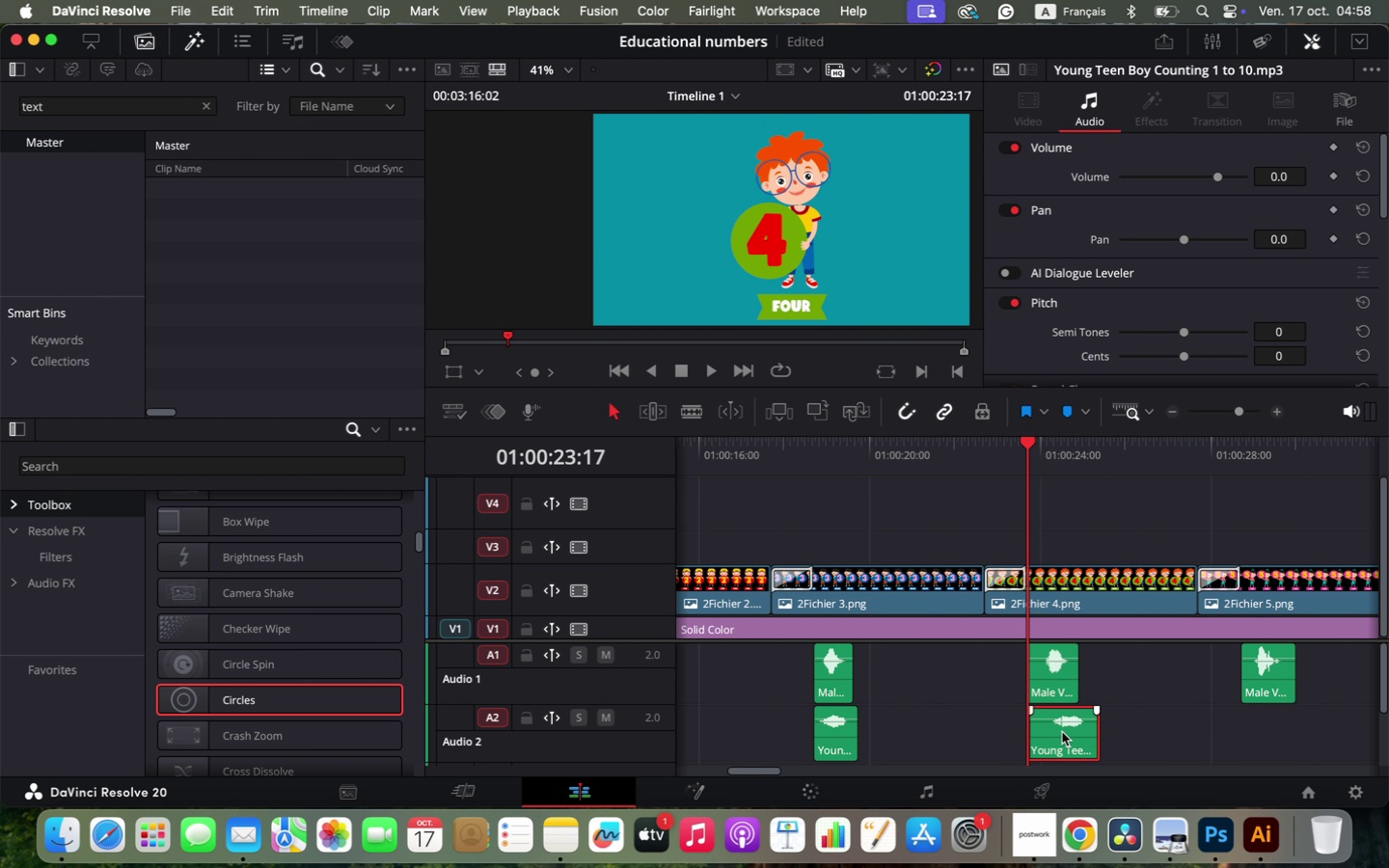 
left_click_drag(start_coordinate=[1155, 738], to_coordinate=[1127, 736])
 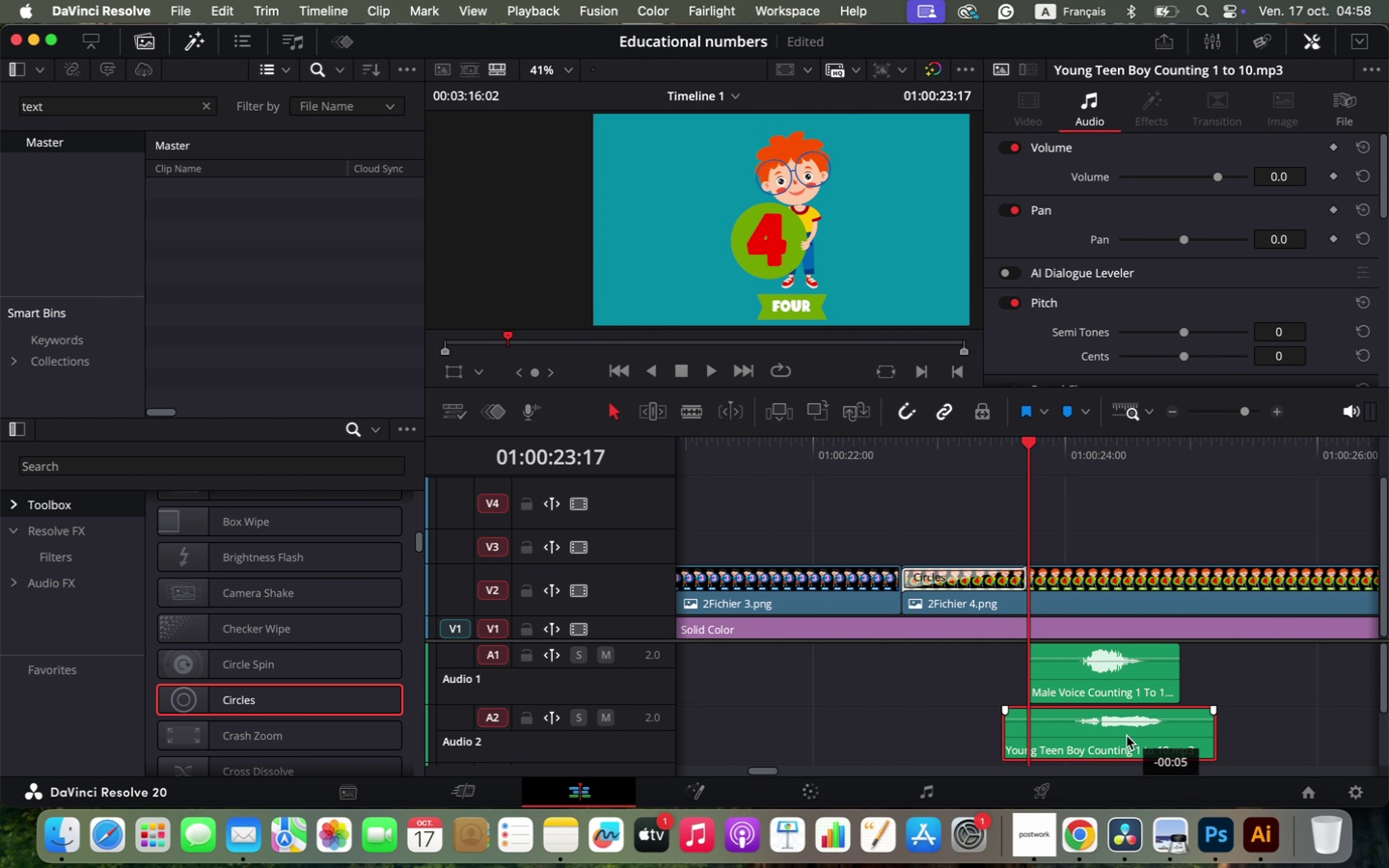 
key(Space)
 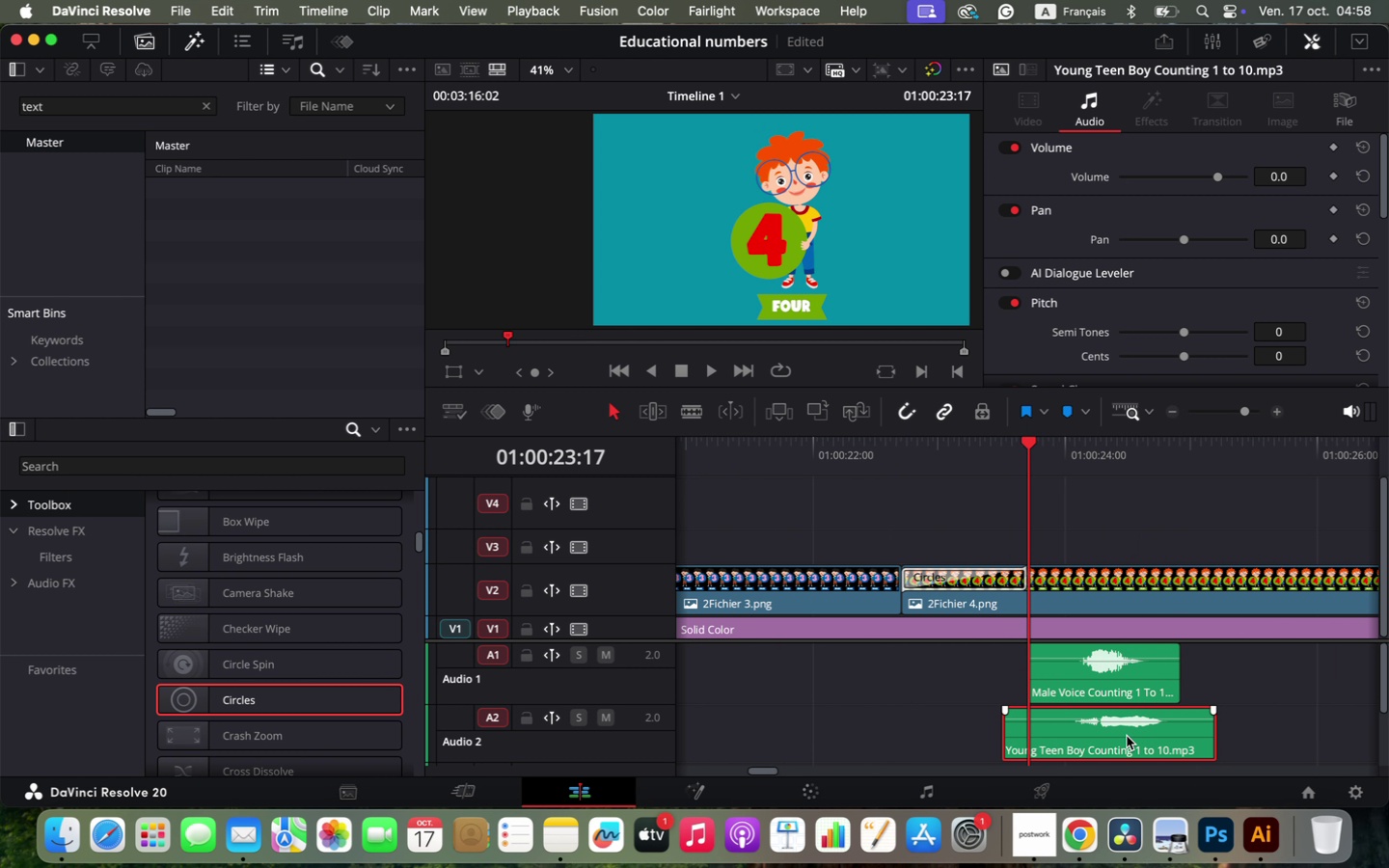 
key(Space)
 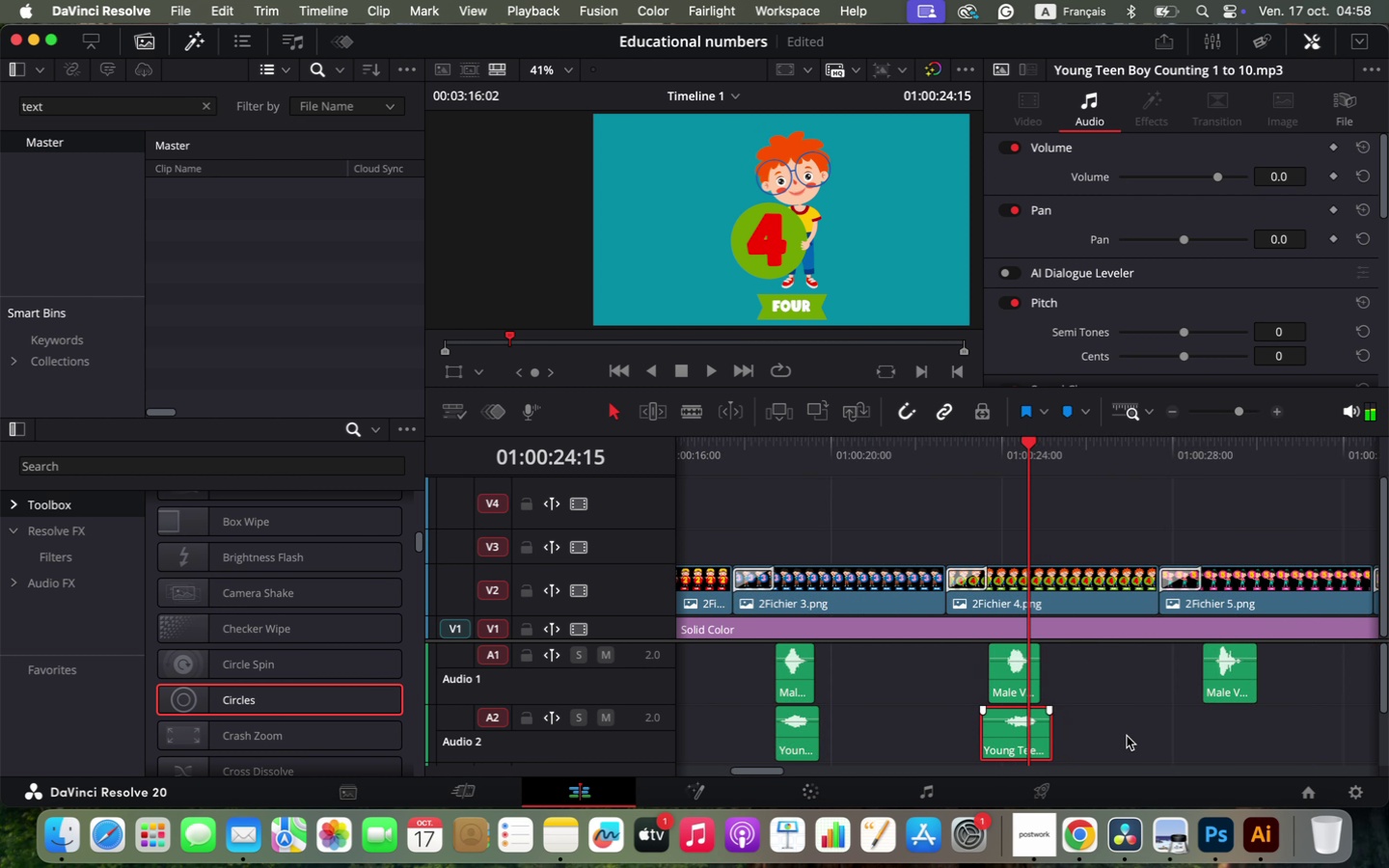 
hold_key(key=OptionLeft, duration=0.88)
scroll: coordinate [1127, 736], scroll_direction: down, amount: 9.0
 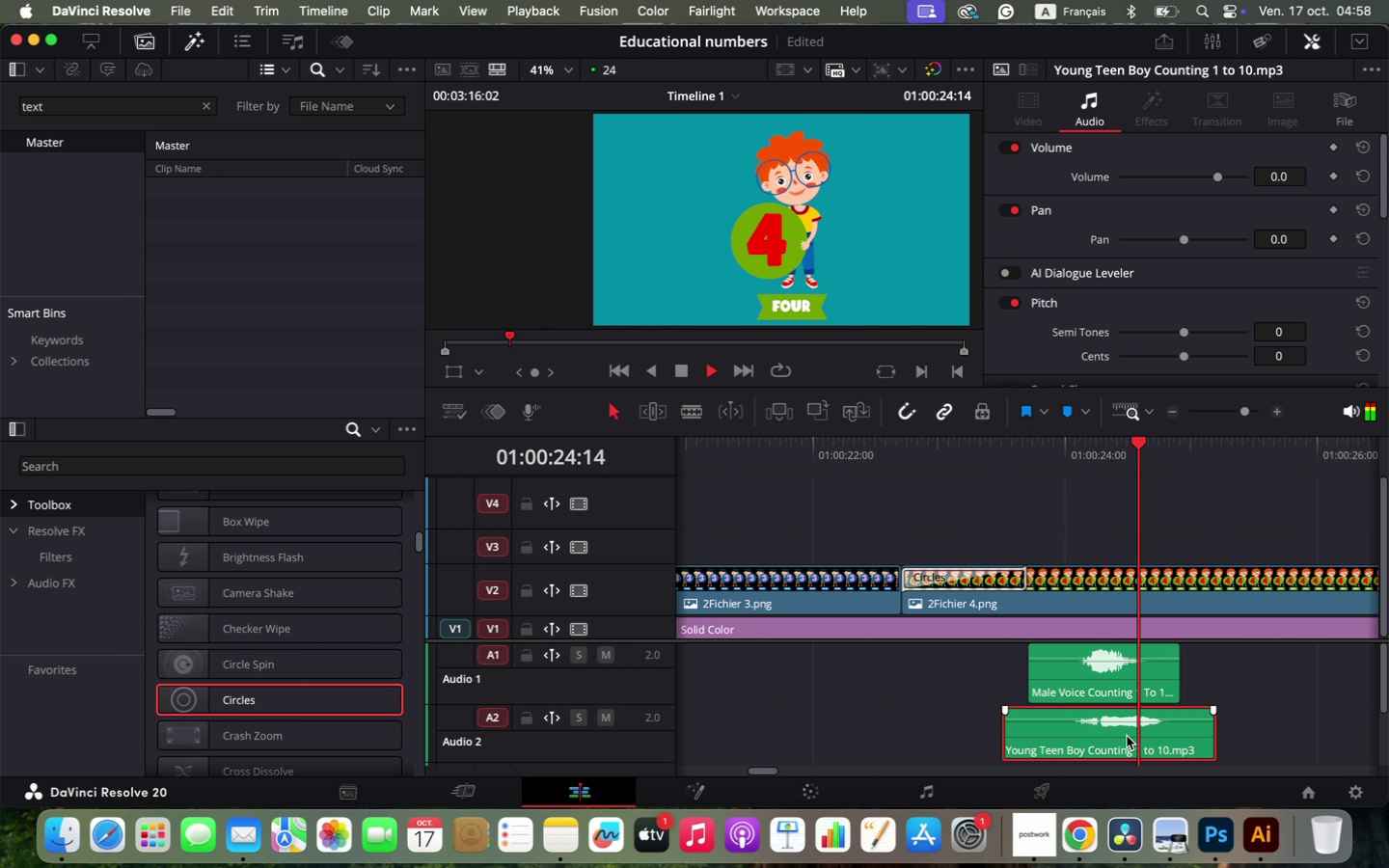 
left_click([1232, 456])
 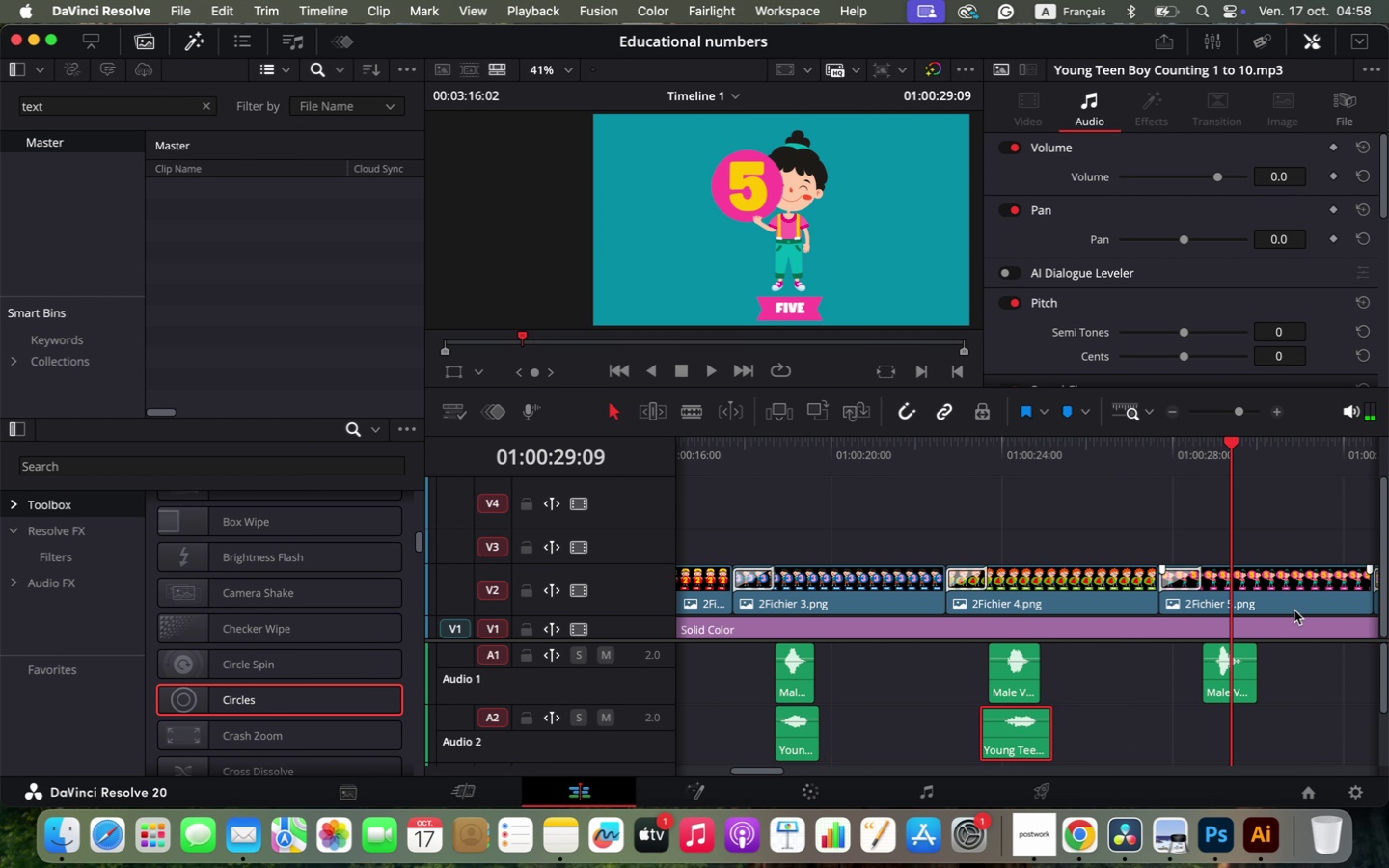 
hold_key(key=OptionLeft, duration=0.35)
scroll: coordinate [1295, 616], scroll_direction: up, amount: 2.0
 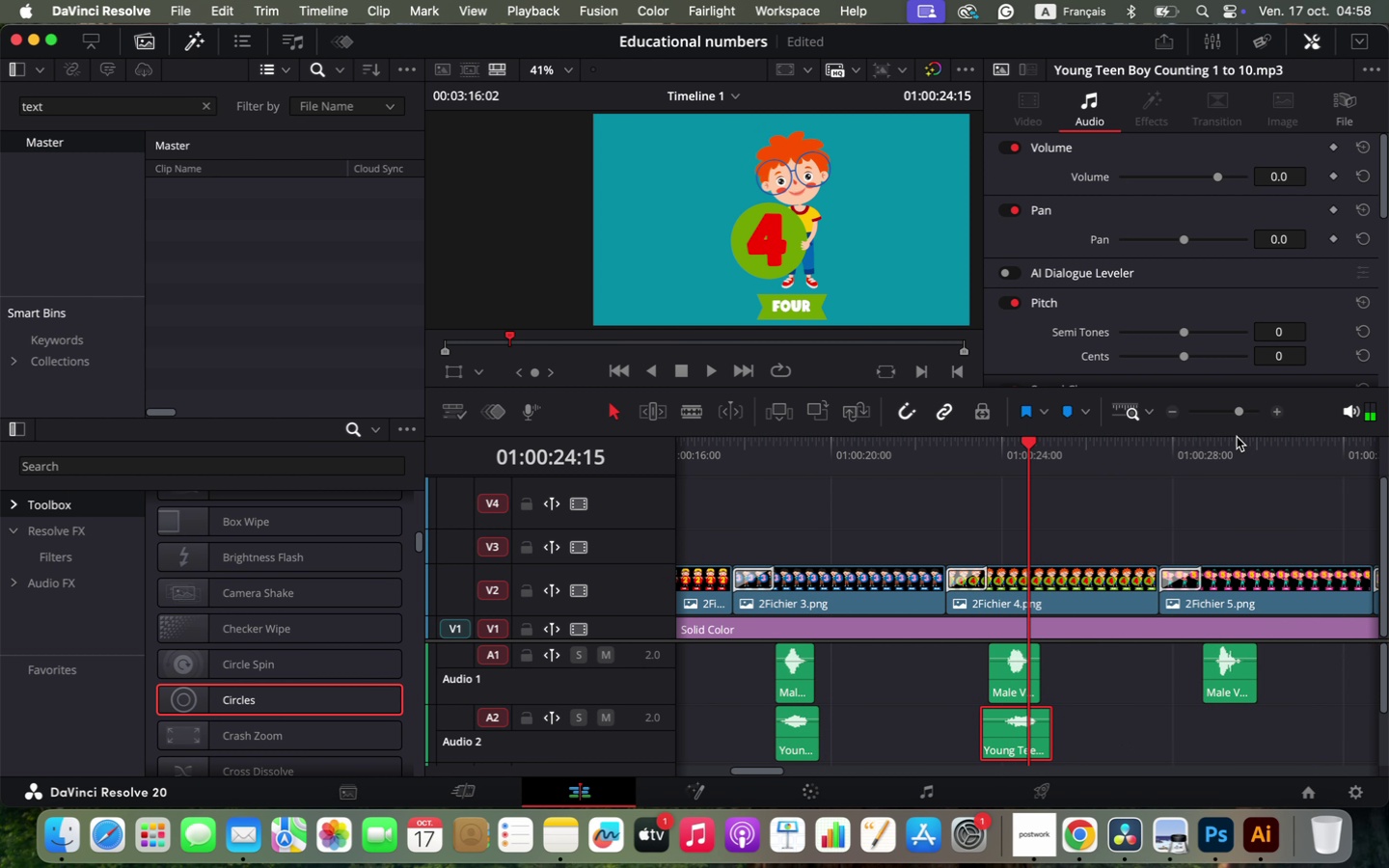 
scroll: coordinate [1298, 660], scroll_direction: down, amount: 1.0
 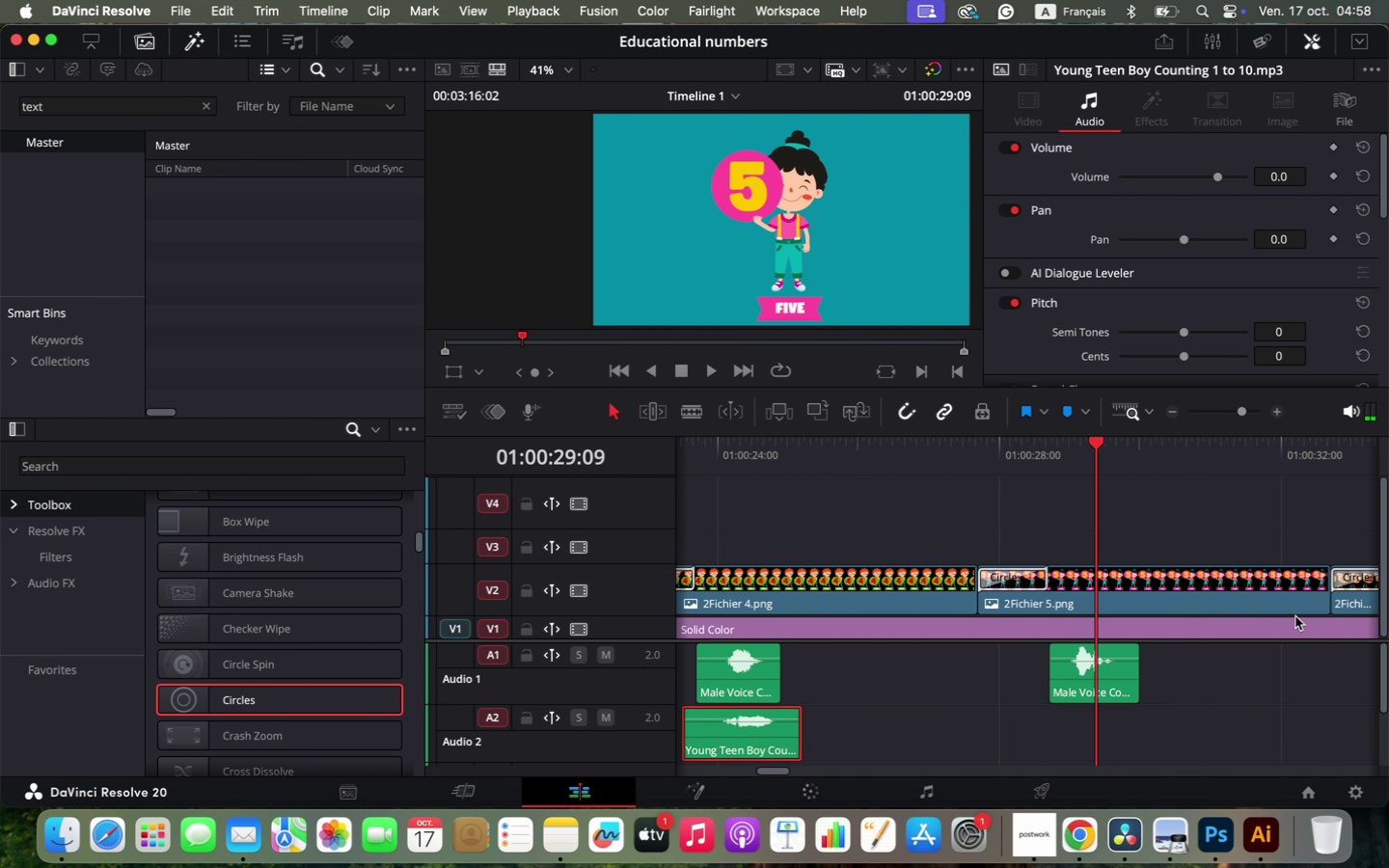 
hold_key(key=OptionLeft, duration=0.6)
scroll: coordinate [1305, 703], scroll_direction: down, amount: 2.0
 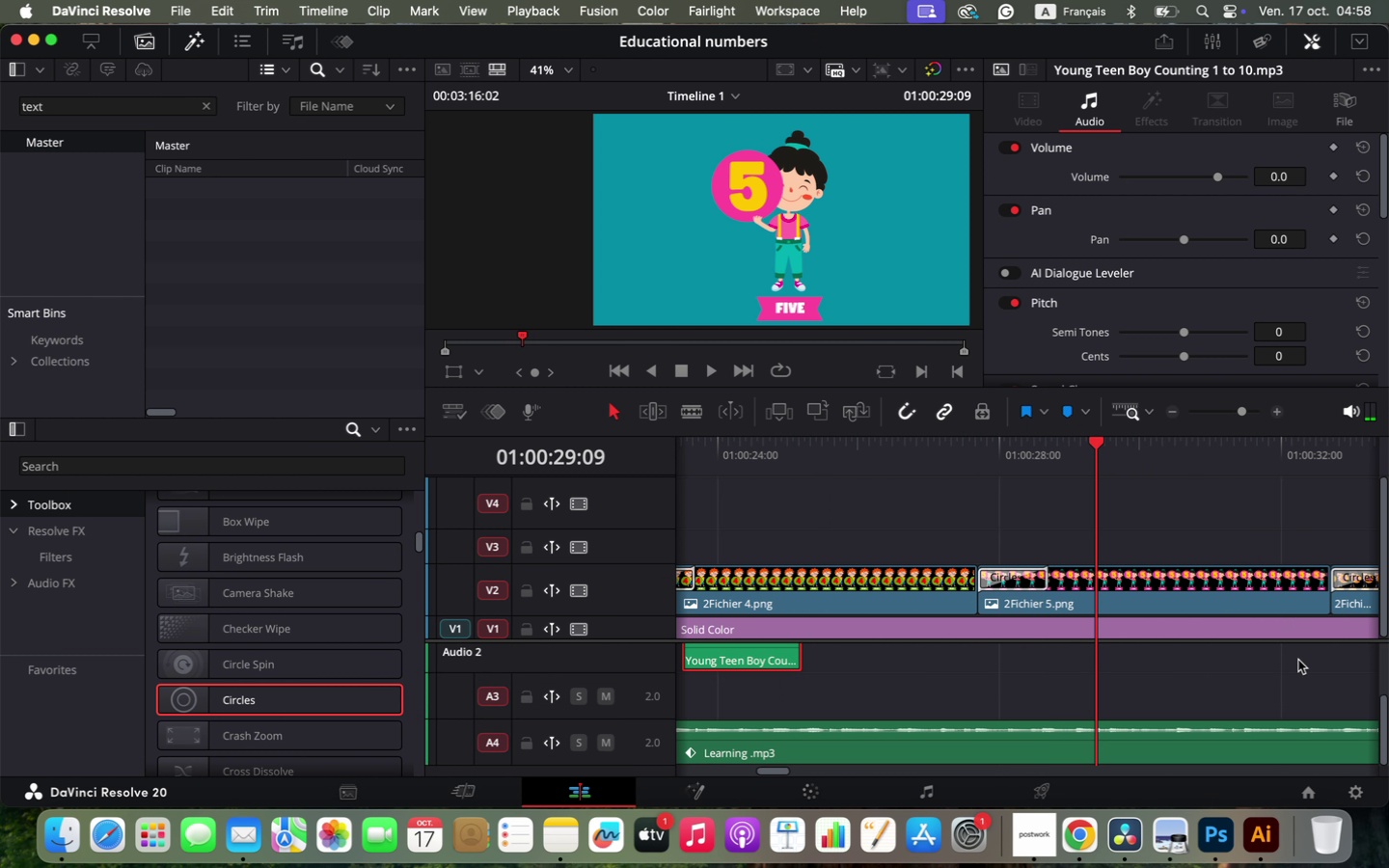 
hold_key(key=OptionLeft, duration=1.07)
scroll: coordinate [1307, 726], scroll_direction: down, amount: 3.0
 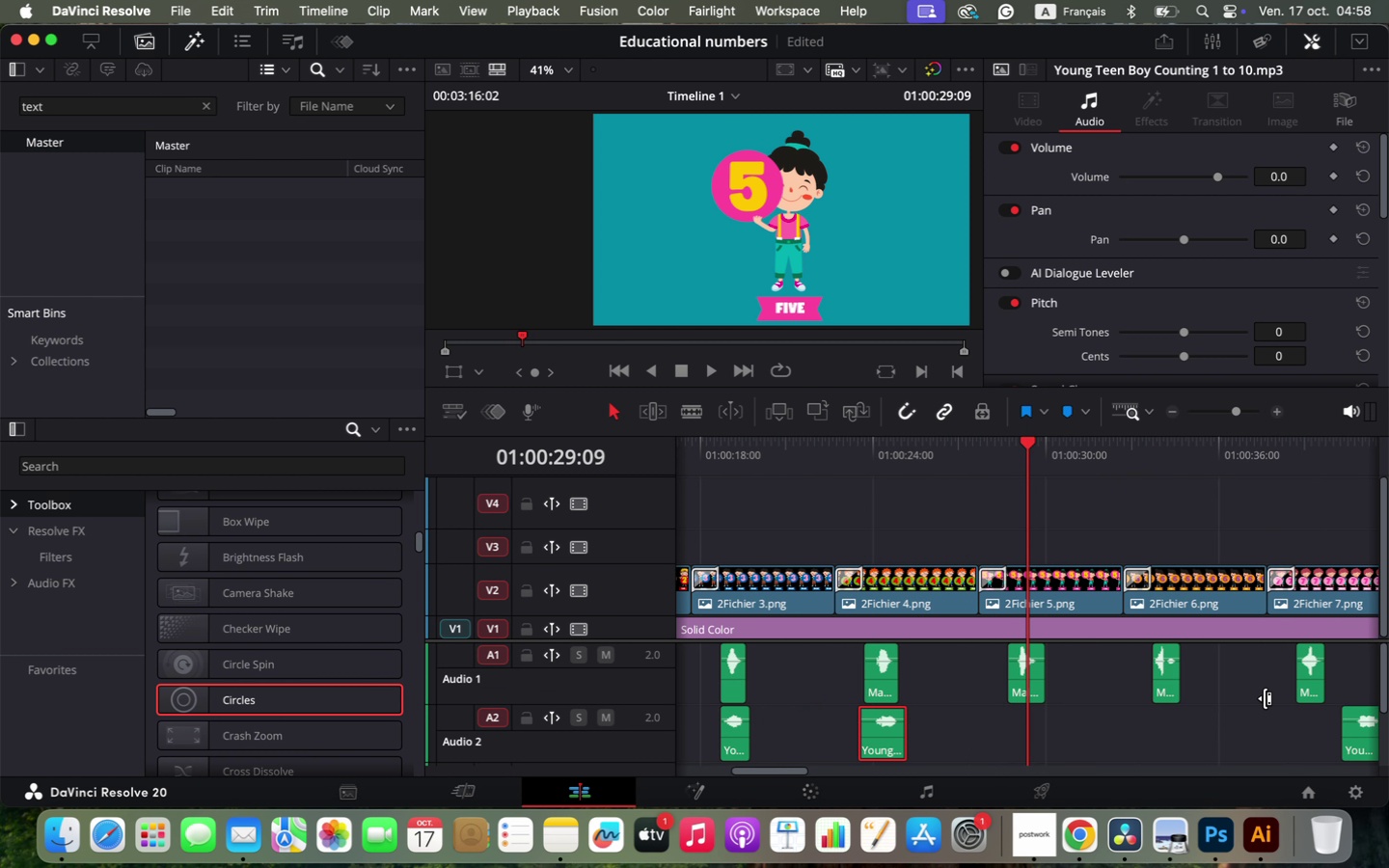 
left_click_drag(start_coordinate=[1136, 741], to_coordinate=[1004, 749])
 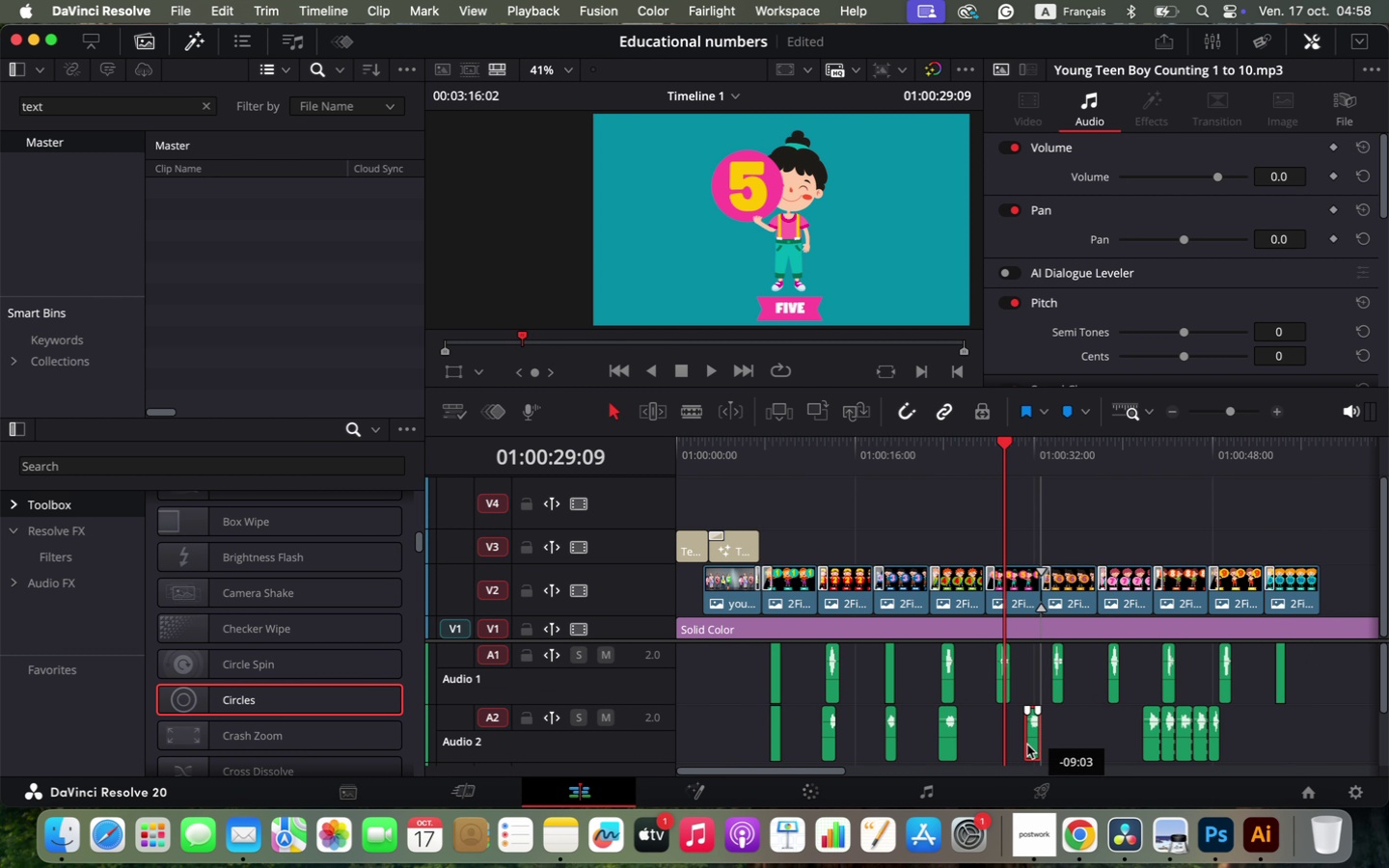 
hold_key(key=OptionLeft, duration=1.4)
scroll: coordinate [1055, 686], scroll_direction: up, amount: 12.0
 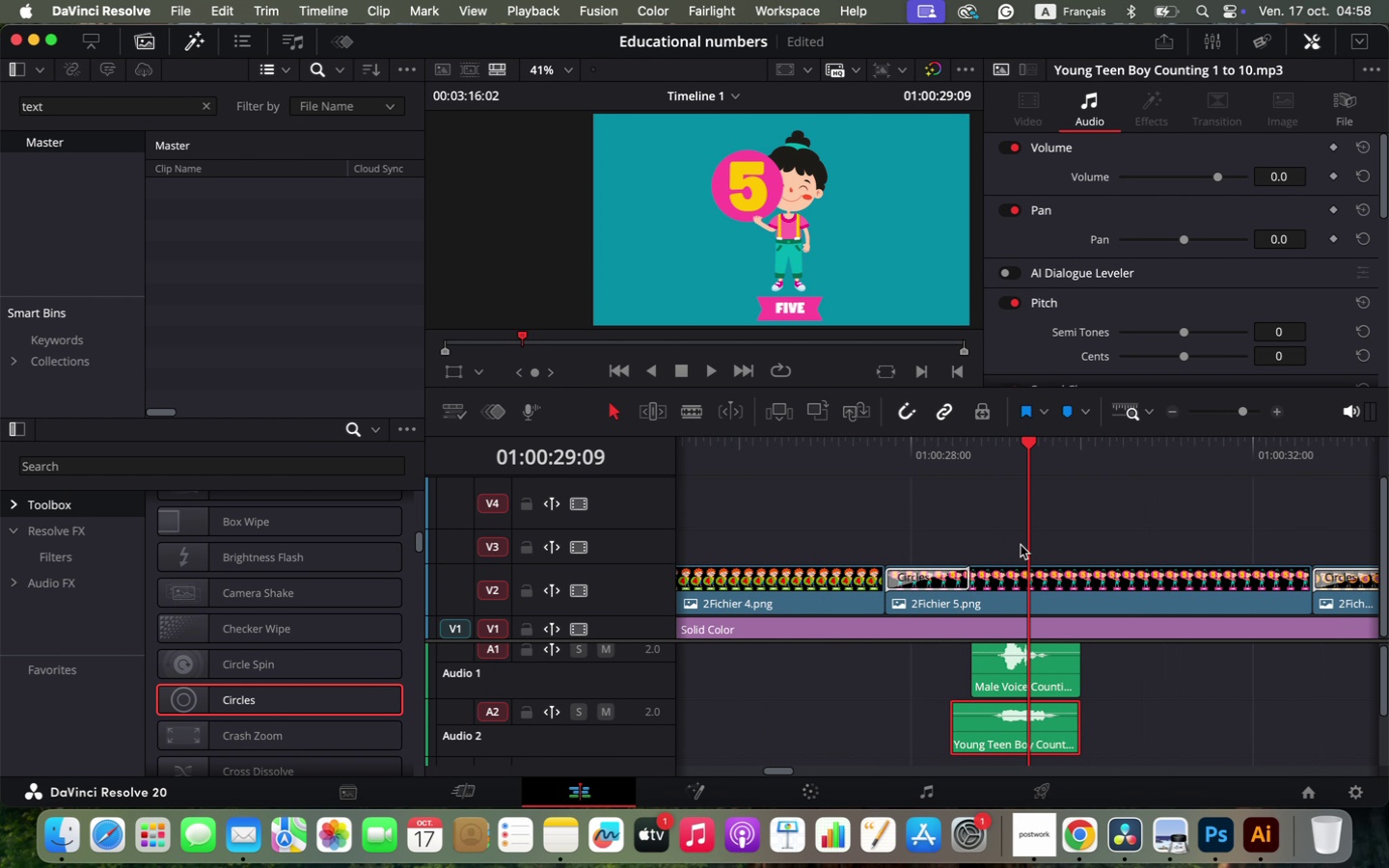 
left_click([993, 451])
 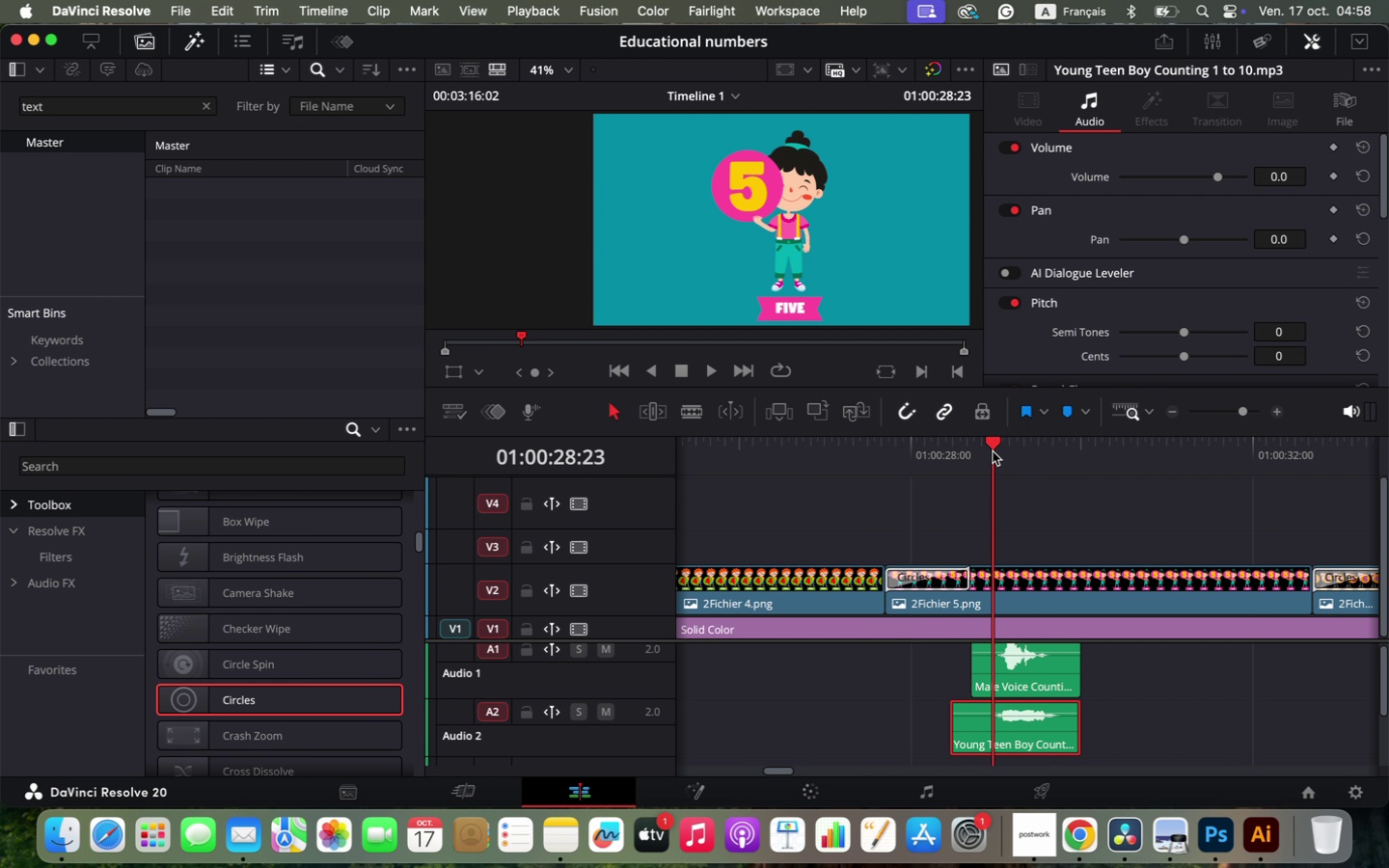 
key(Space)
 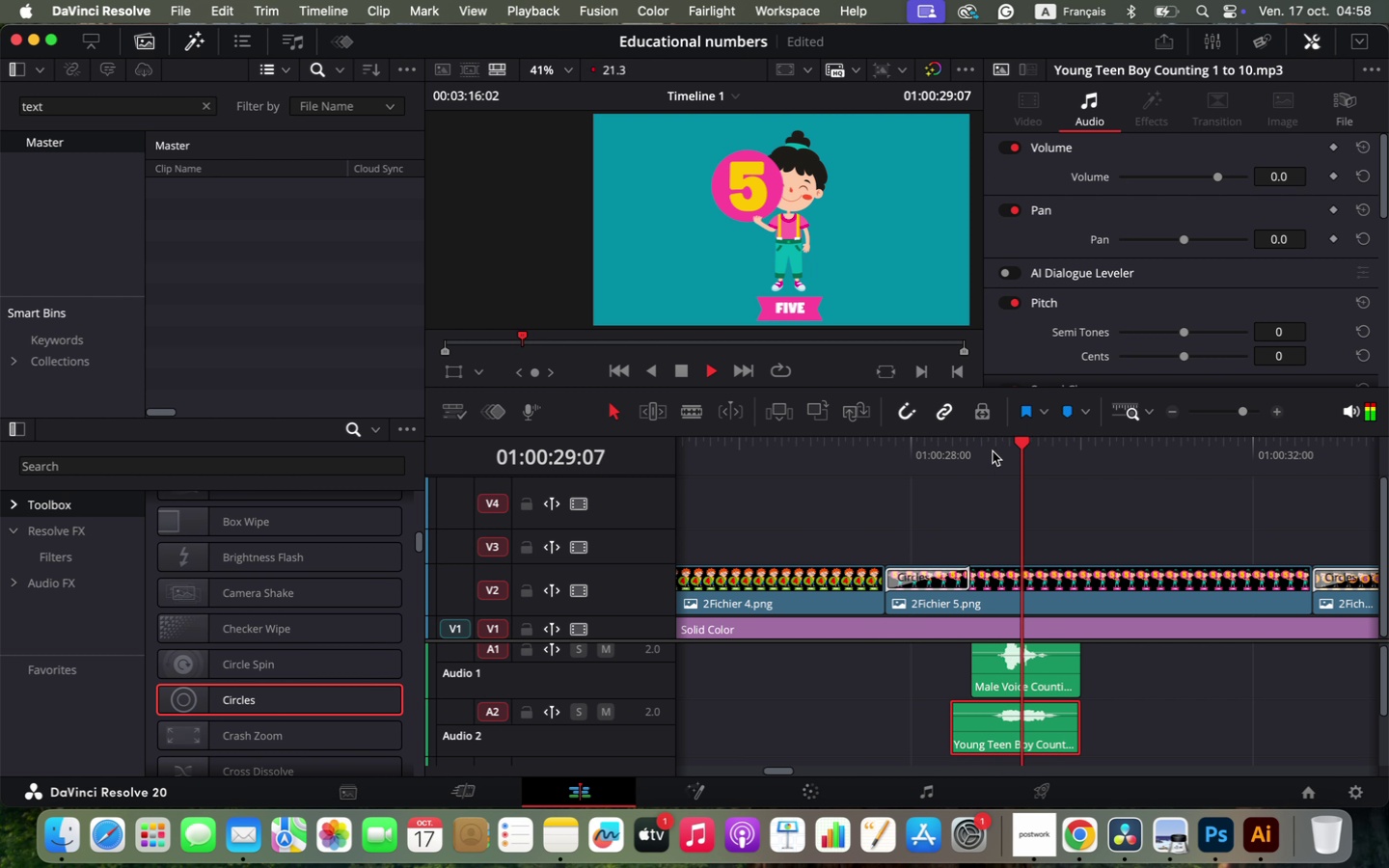 
key(Space)
 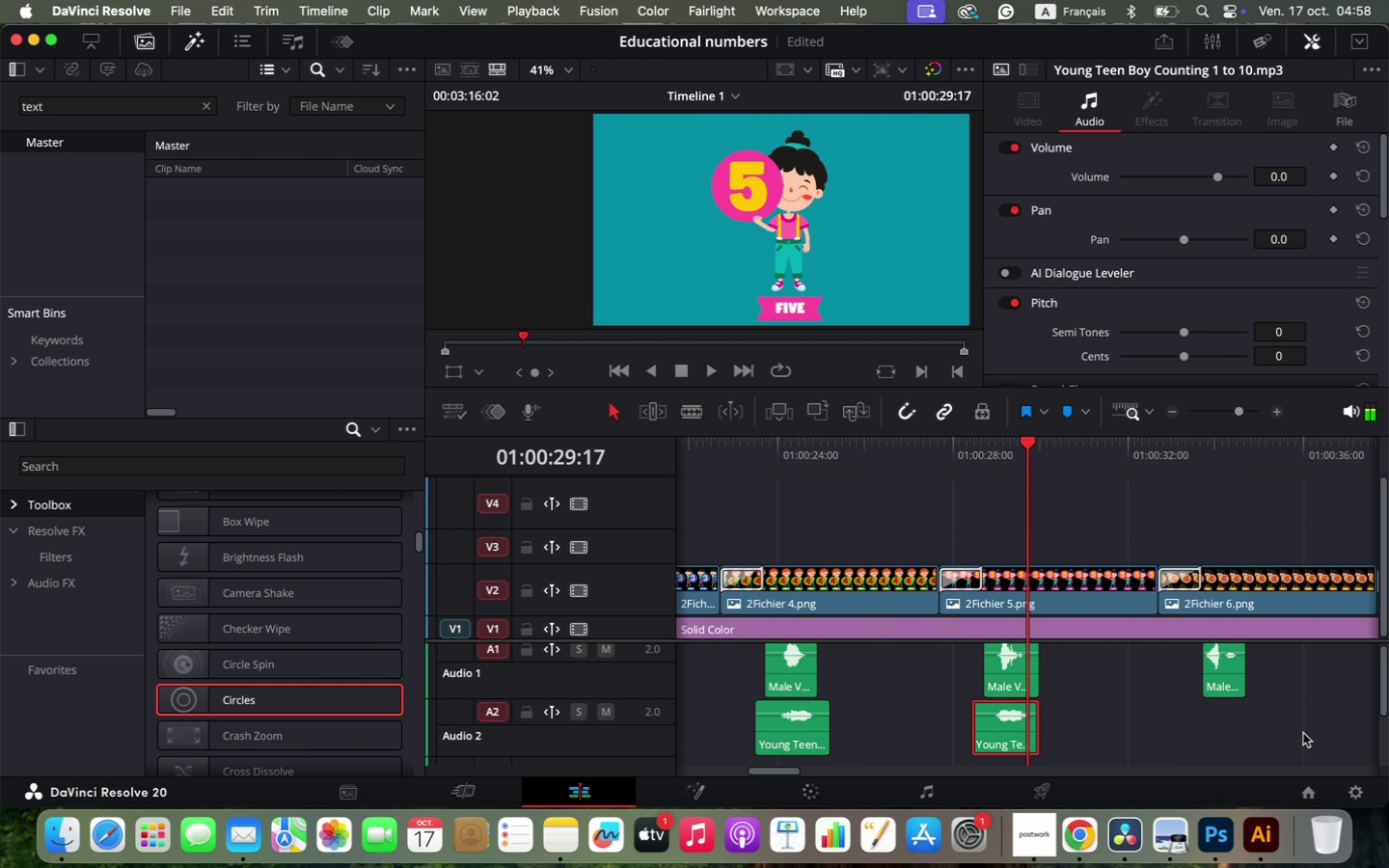 
hold_key(key=OptionLeft, duration=0.53)
scroll: coordinate [1303, 733], scroll_direction: down, amount: 3.0
 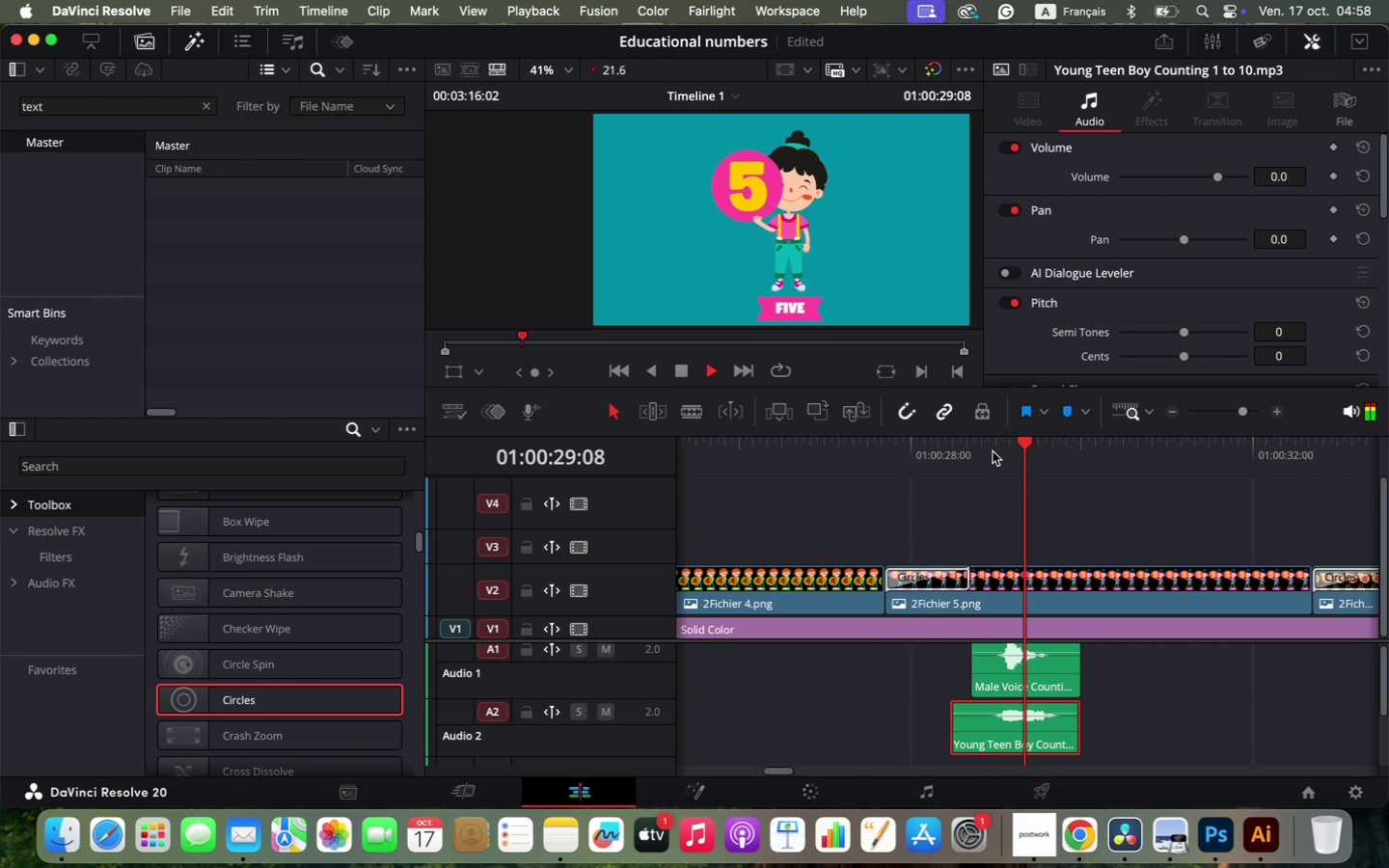 
hold_key(key=OptionLeft, duration=0.36)
scroll: coordinate [1300, 724], scroll_direction: down, amount: 2.0
 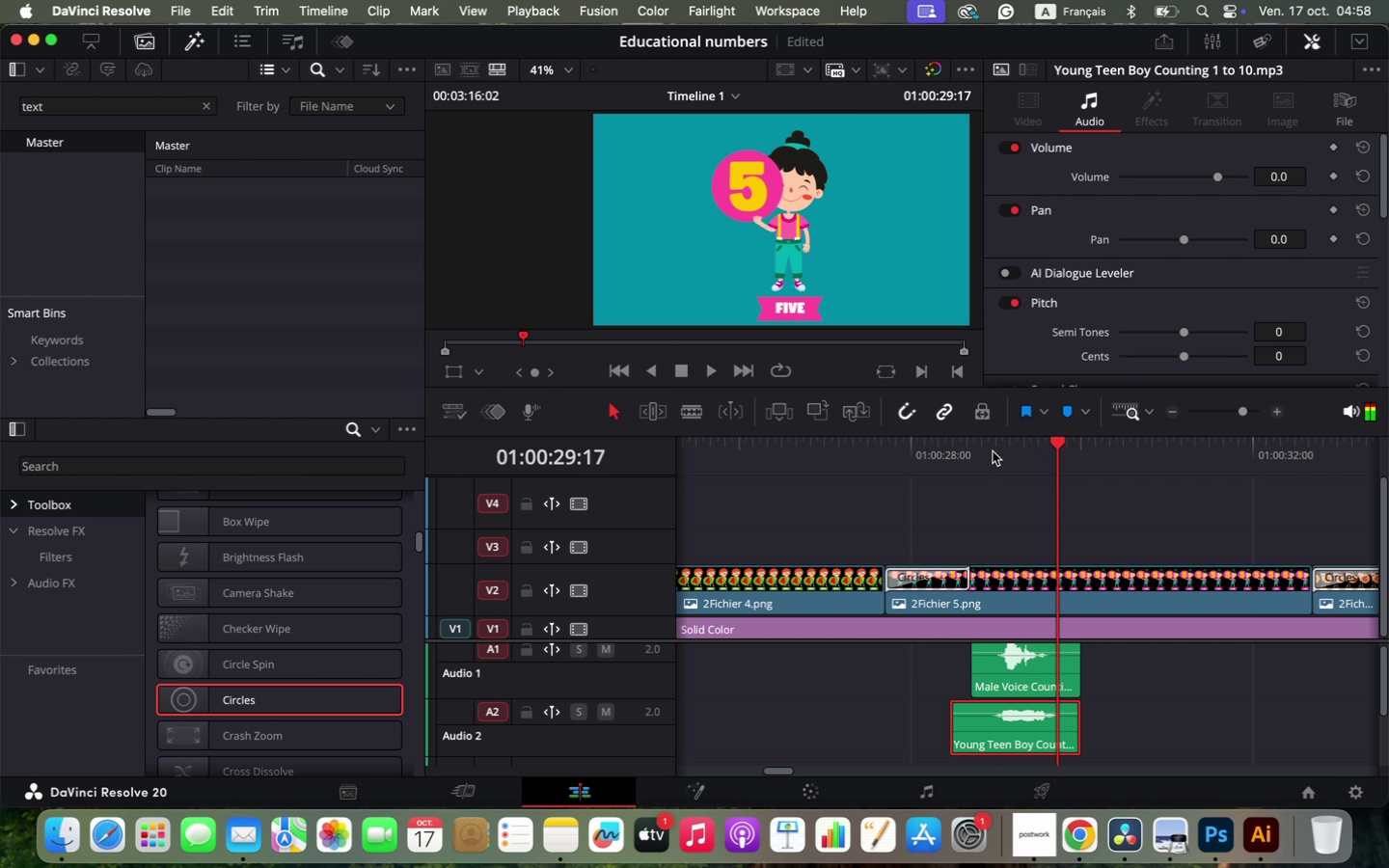 
left_click_drag(start_coordinate=[1237, 733], to_coordinate=[1095, 743])
 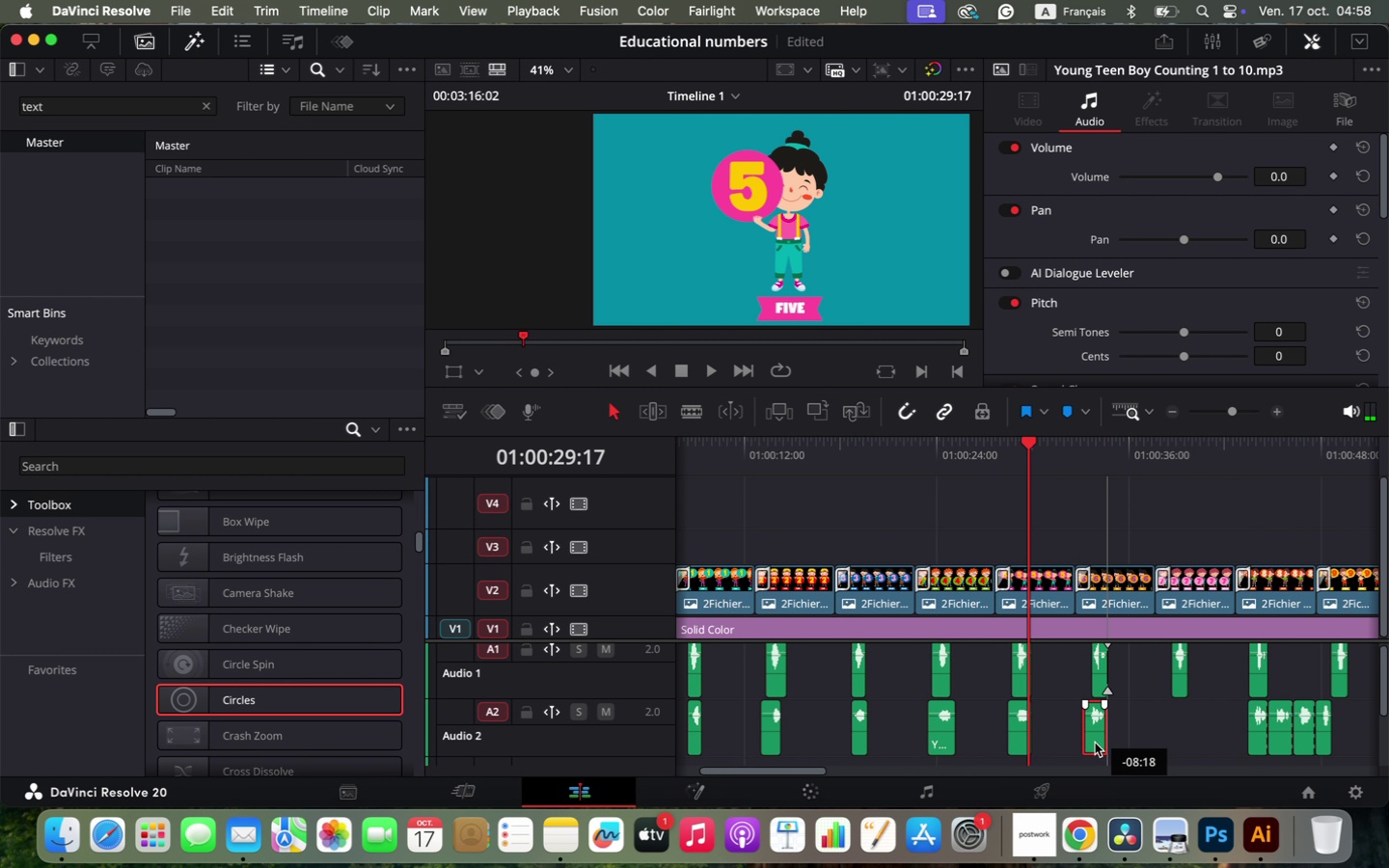 
left_click_drag(start_coordinate=[1258, 730], to_coordinate=[1183, 730])
 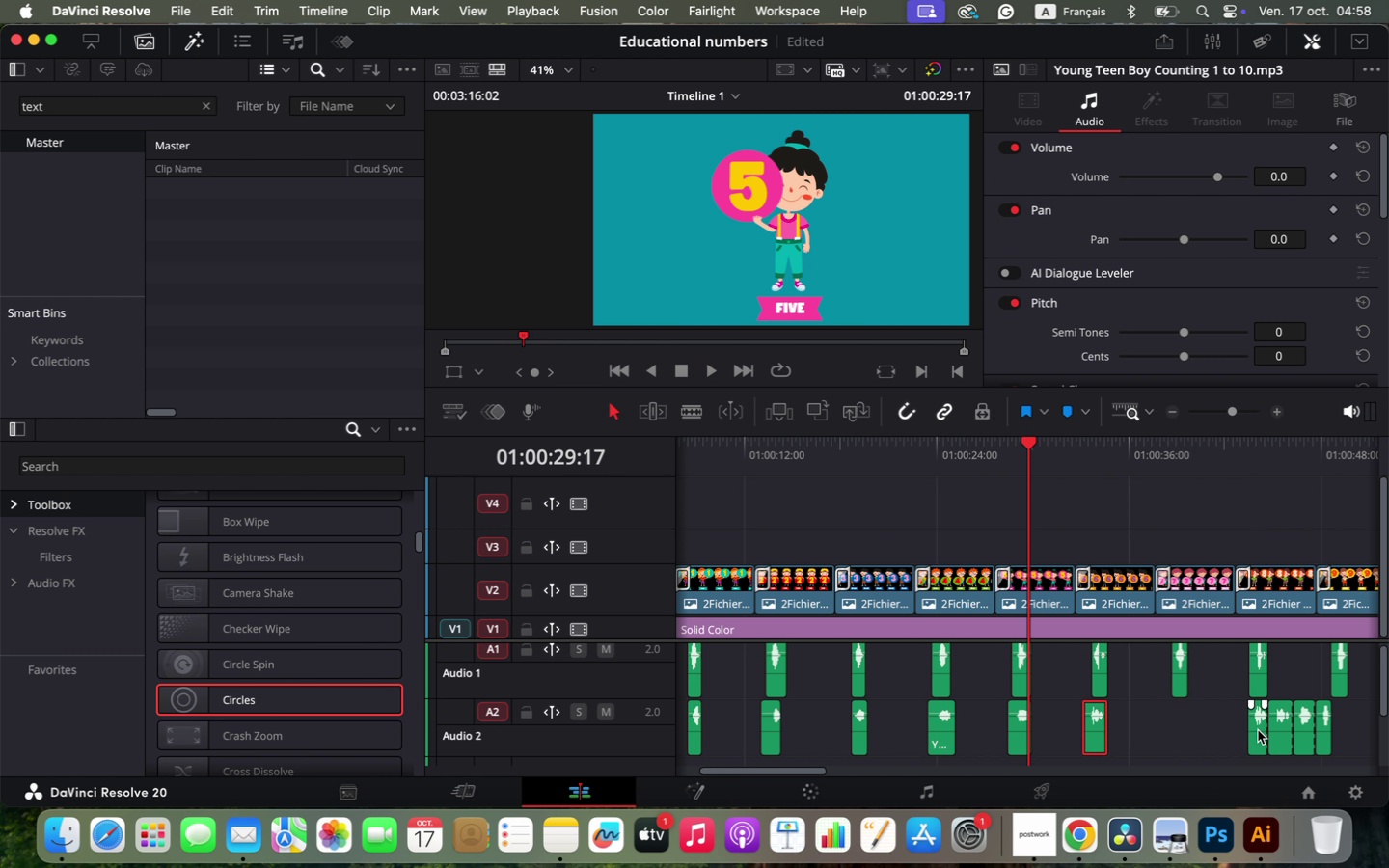 
left_click_drag(start_coordinate=[1279, 732], to_coordinate=[1260, 735])
 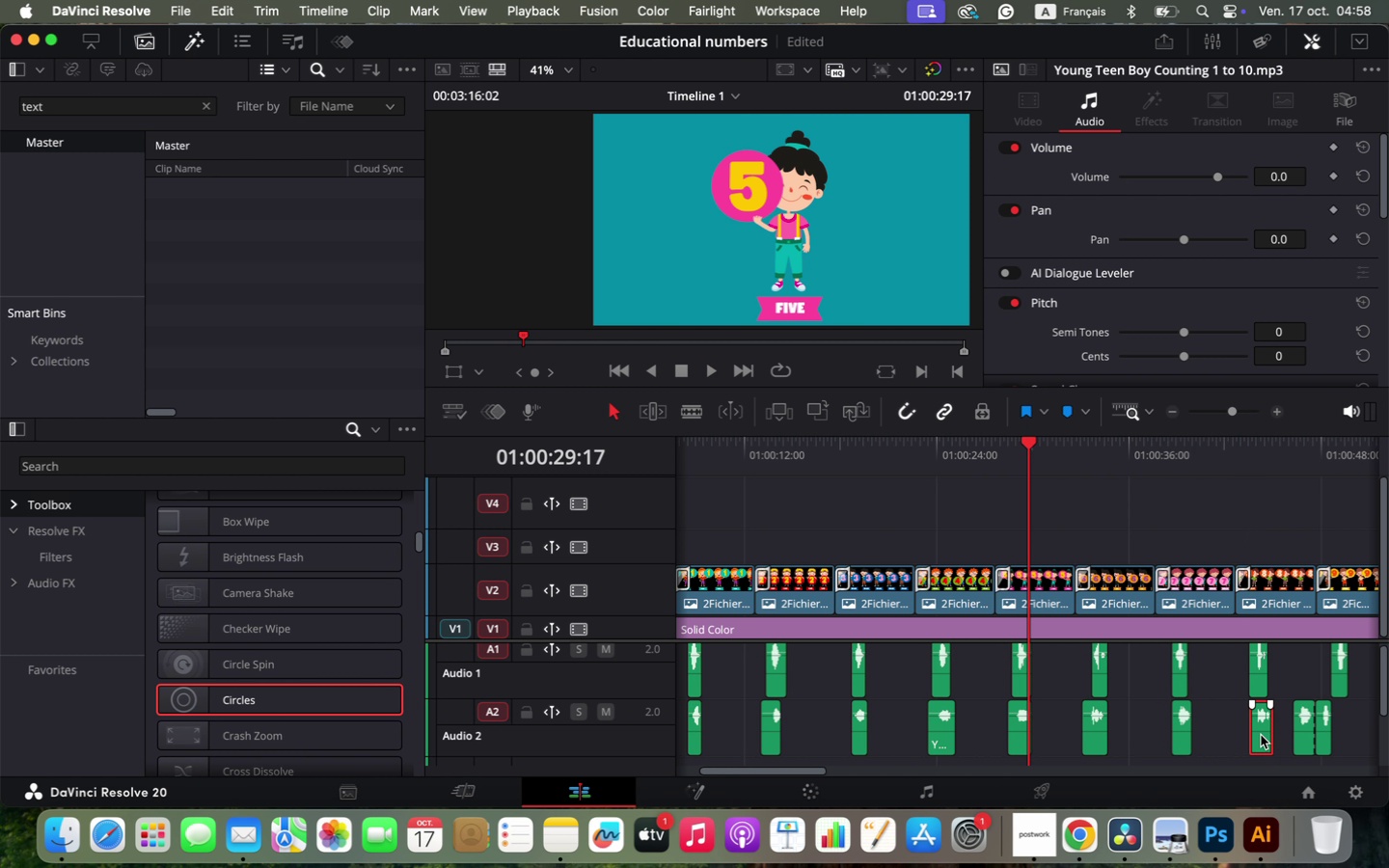 
left_click_drag(start_coordinate=[1287, 725], to_coordinate=[1337, 737])
 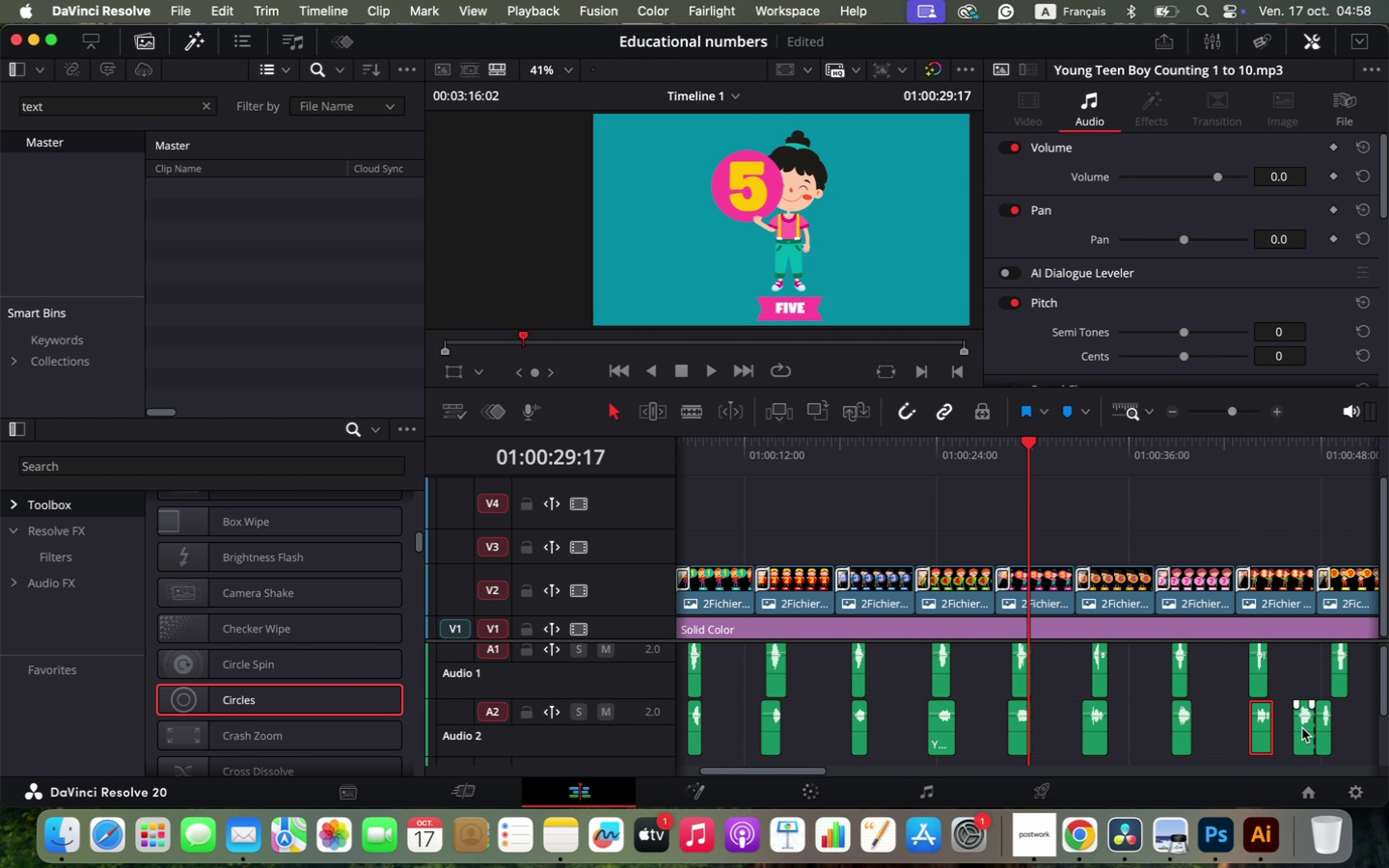 
left_click_drag(start_coordinate=[1301, 736], to_coordinate=[1338, 732])
 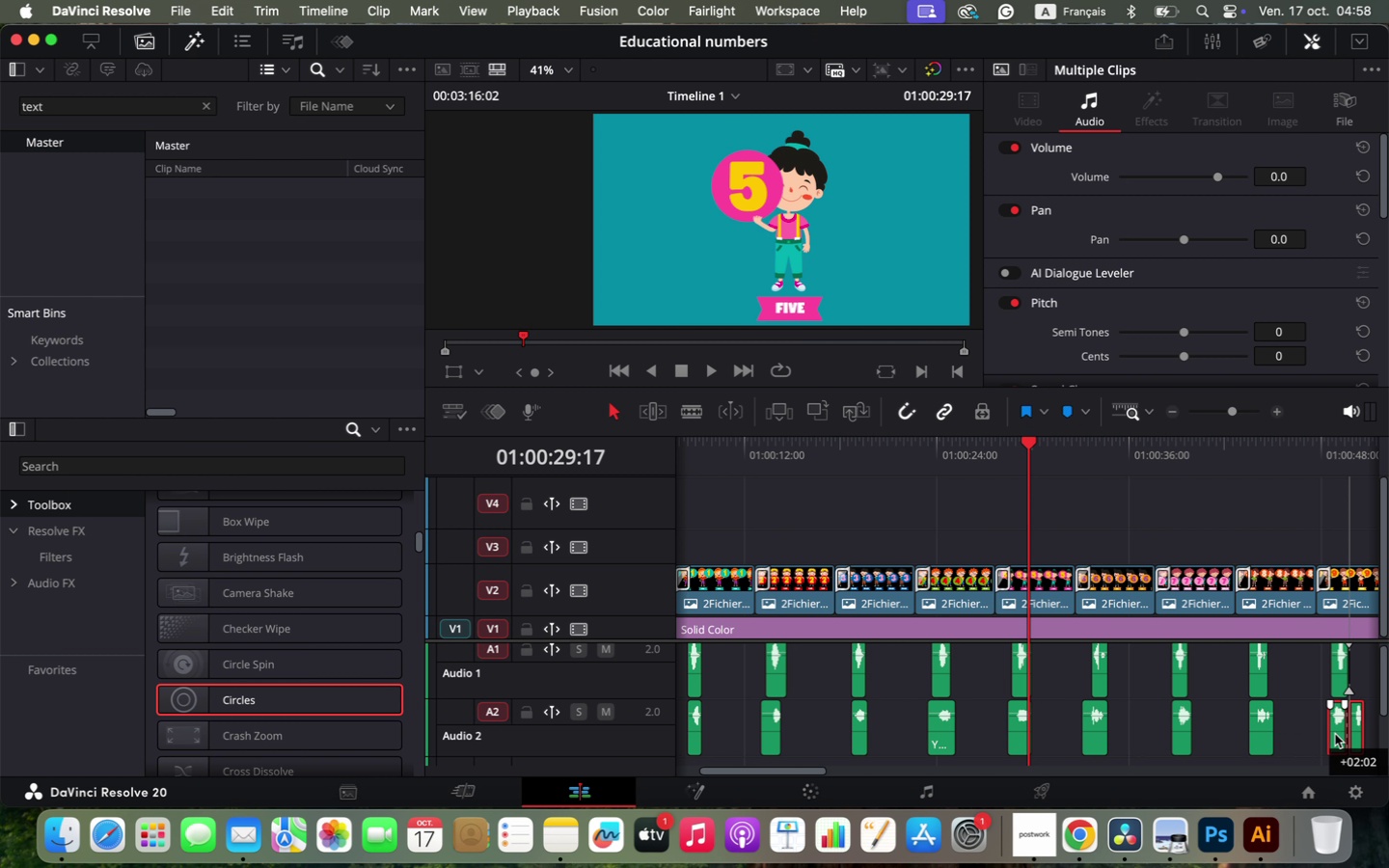 
hold_key(key=OptionLeft, duration=0.78)
scroll: coordinate [1281, 724], scroll_direction: down, amount: 1.0
 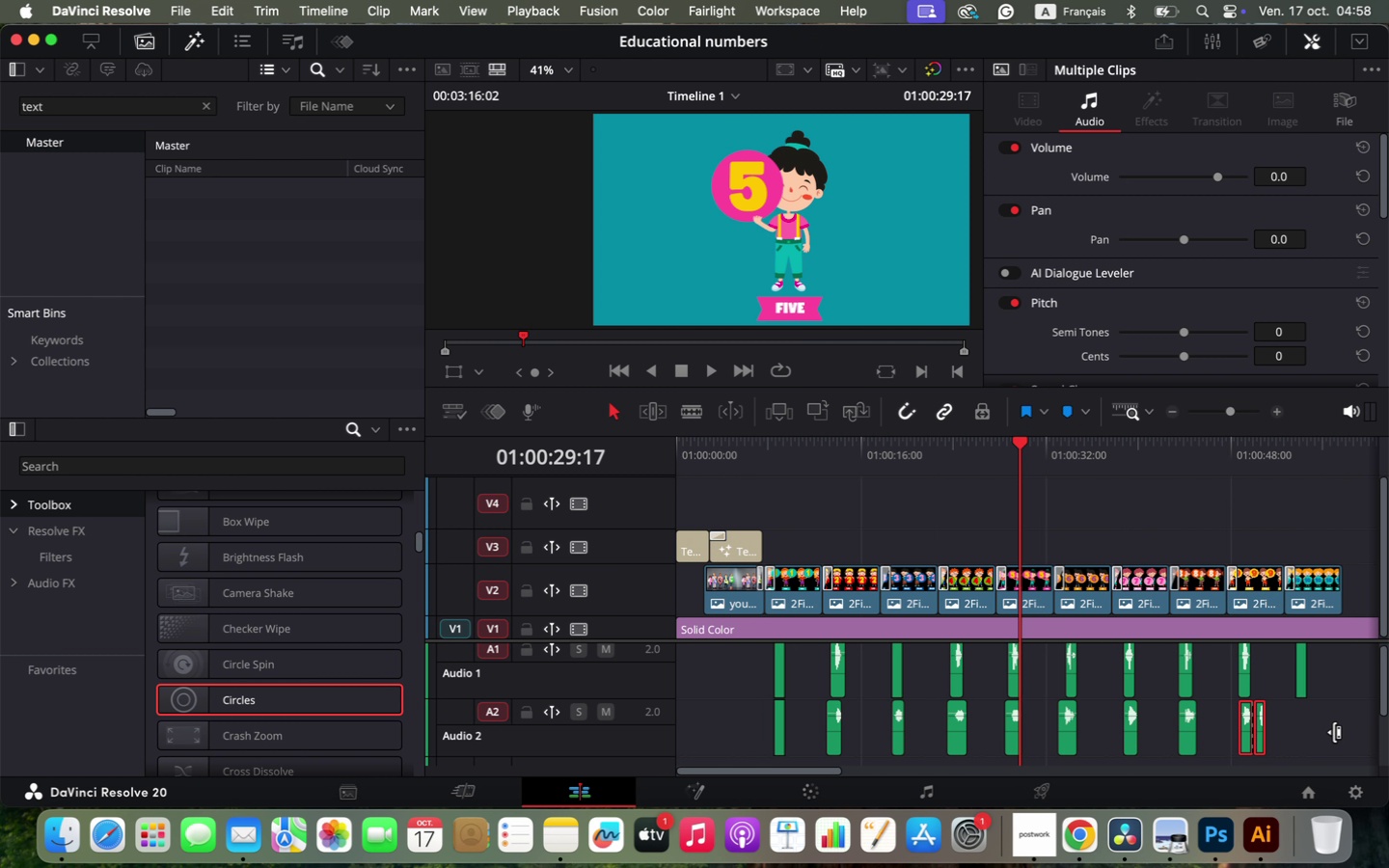 
left_click([1286, 736])
 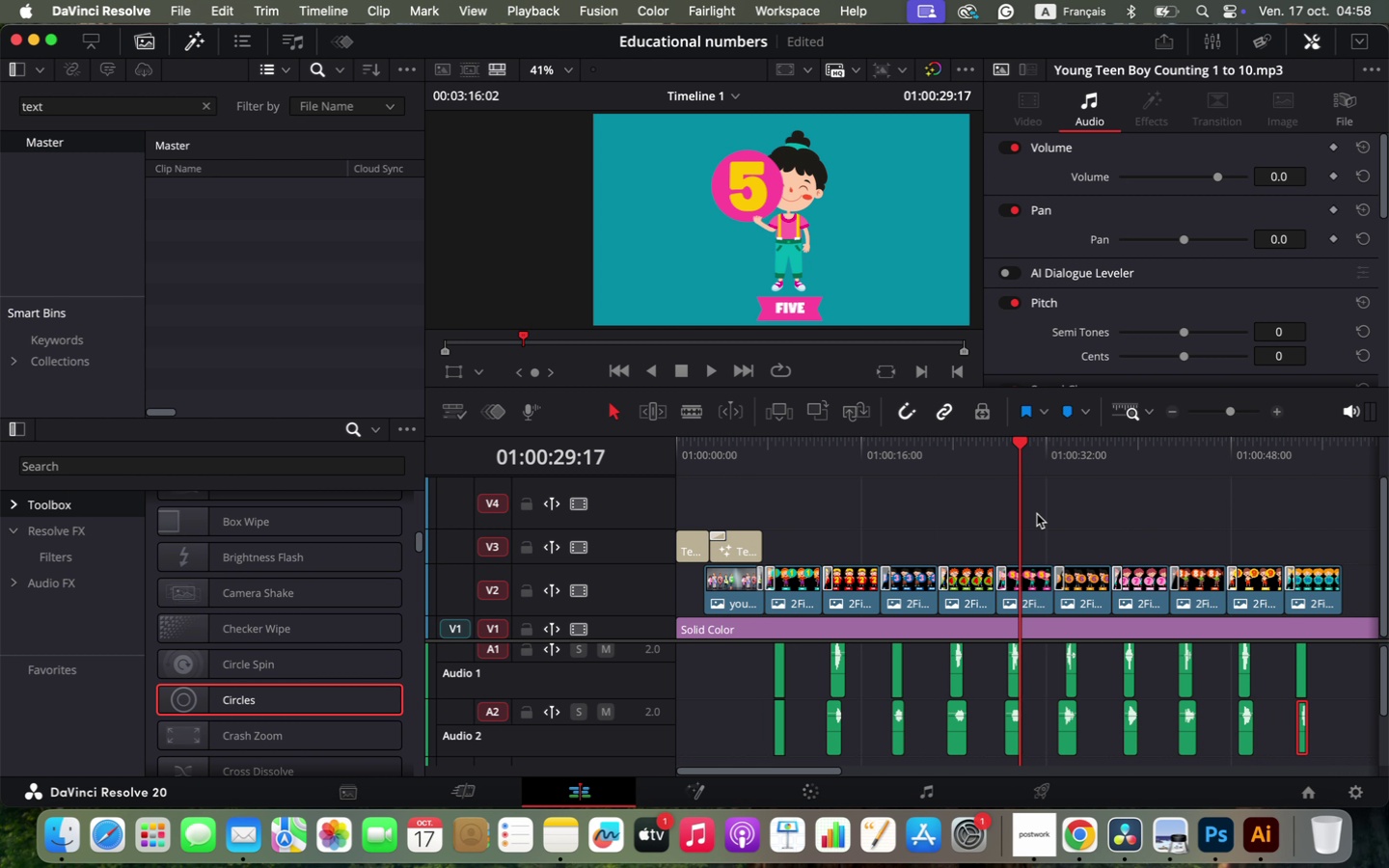 
left_click_drag(start_coordinate=[1265, 737], to_coordinate=[1309, 736])
 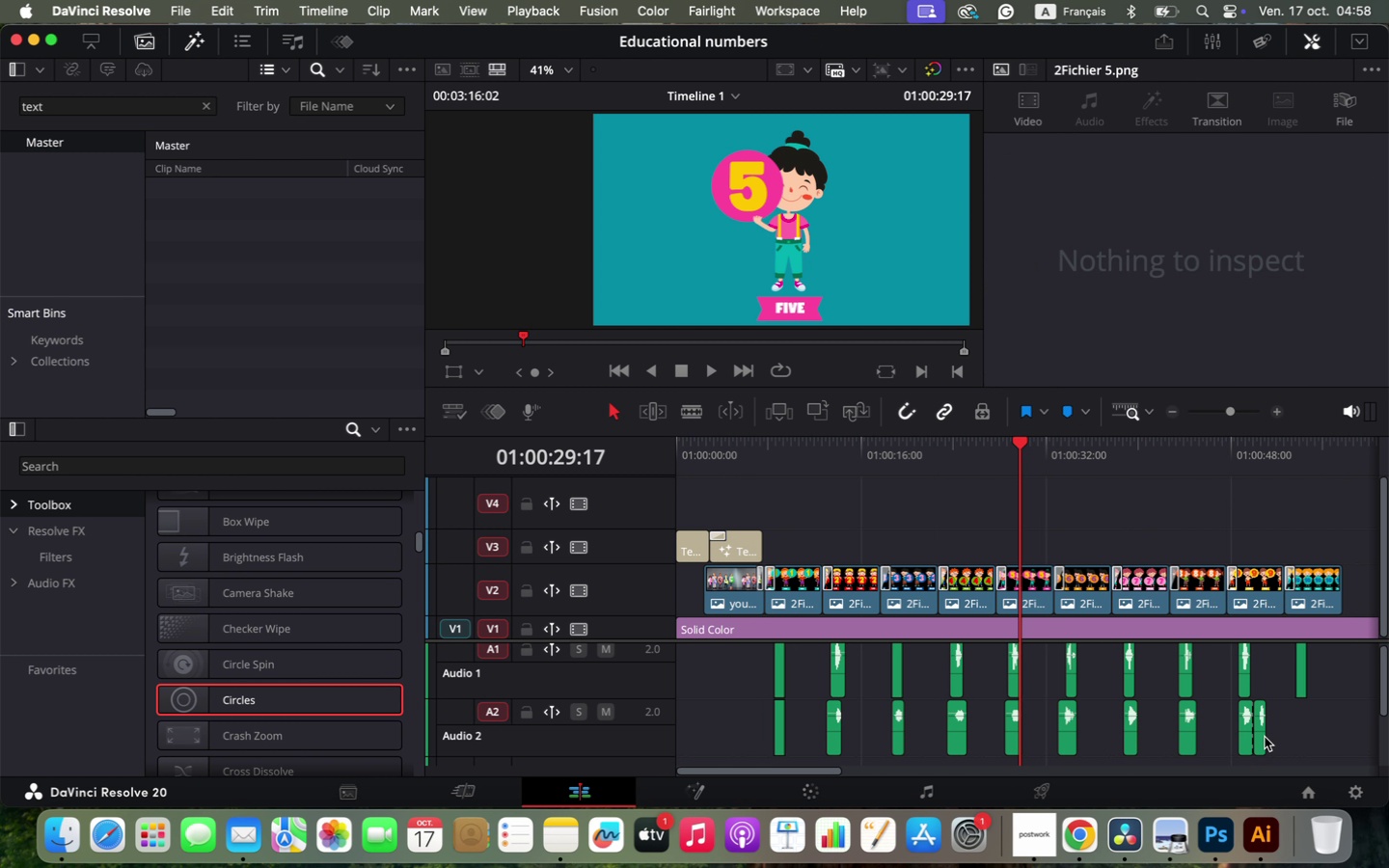 
left_click([1005, 451])
 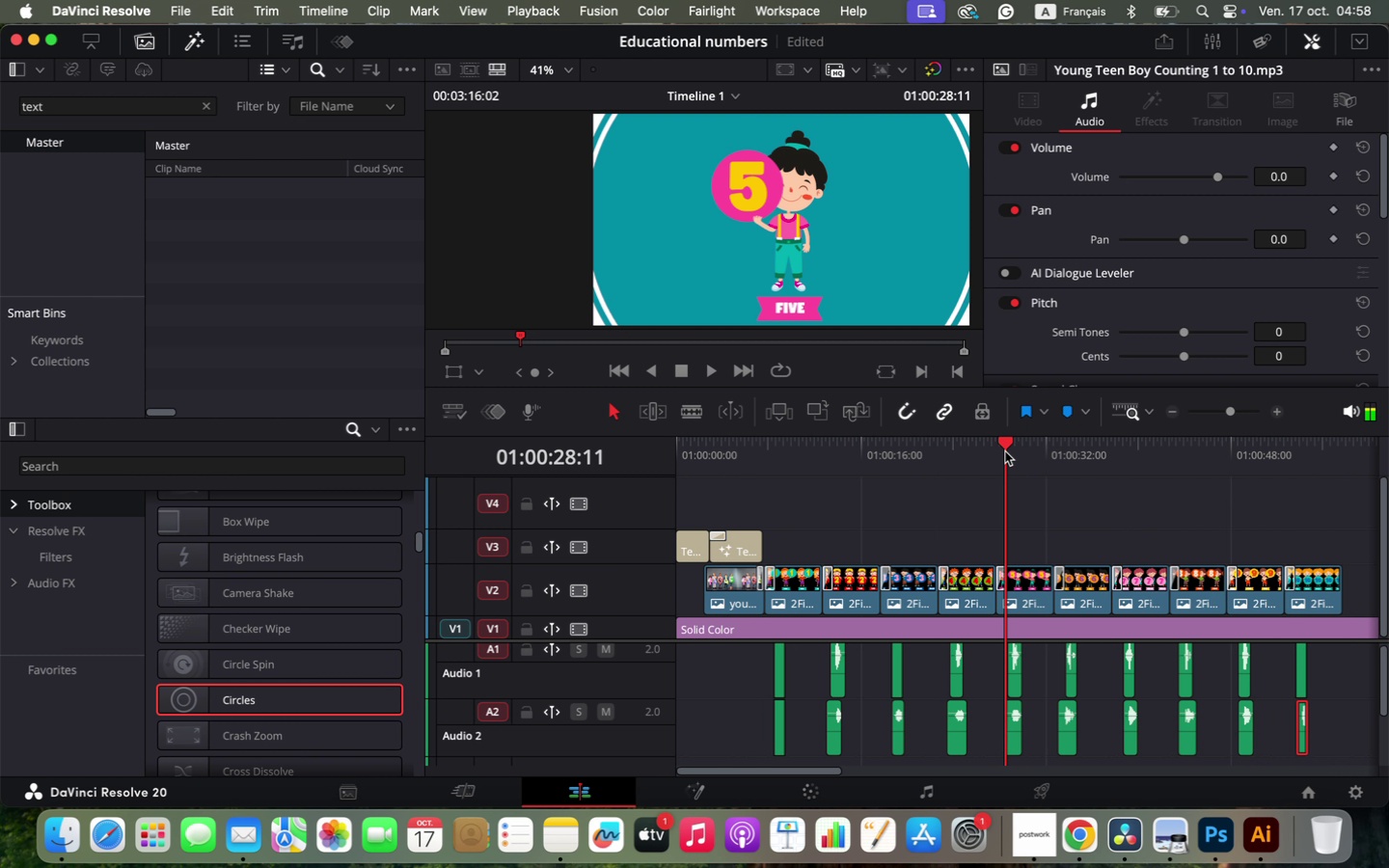 
key(Space)
 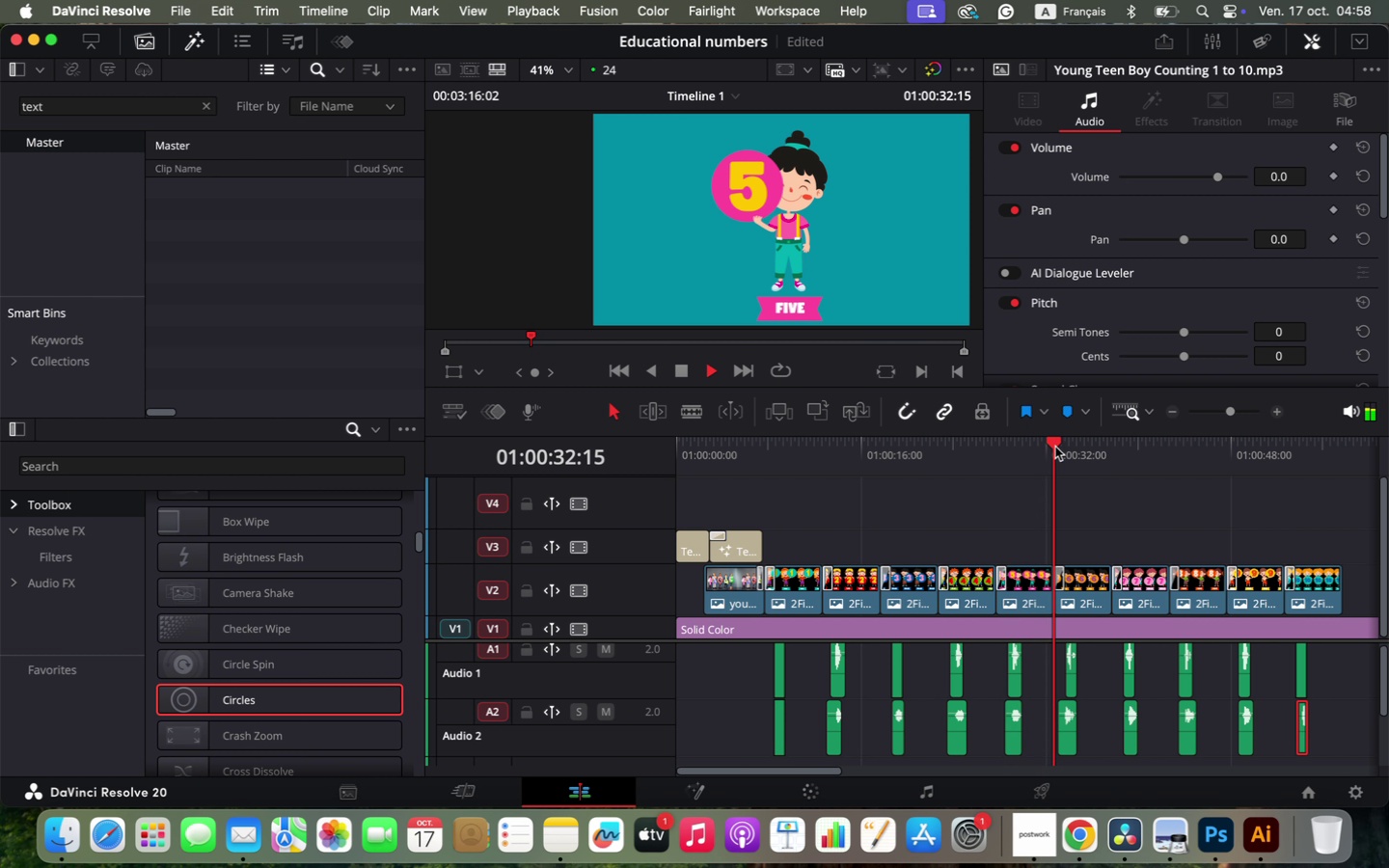 
wait(6.62)
 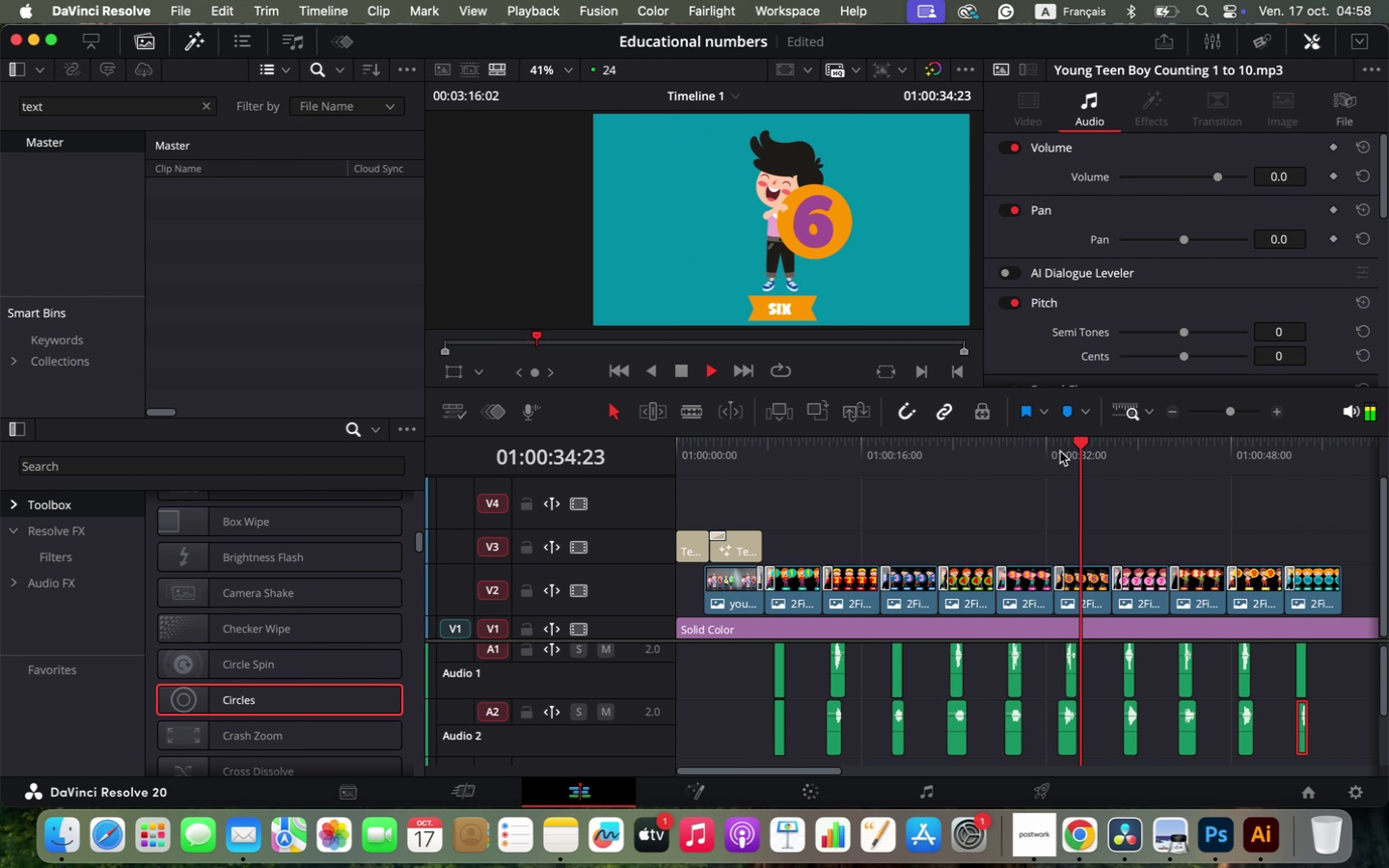 
key(Space)
 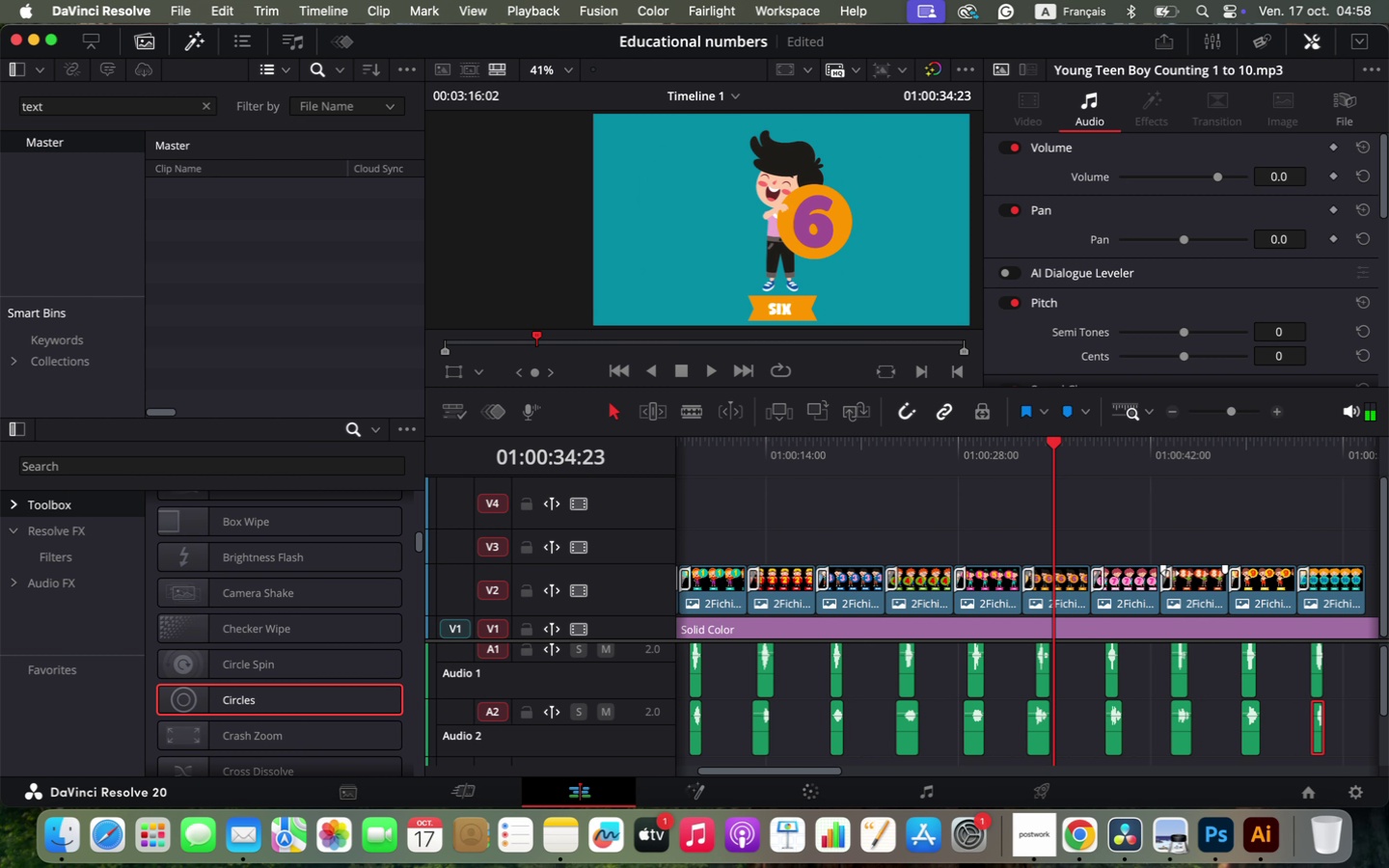 
hold_key(key=OptionLeft, duration=1.22)
scroll: coordinate [1170, 573], scroll_direction: up, amount: 16.0
 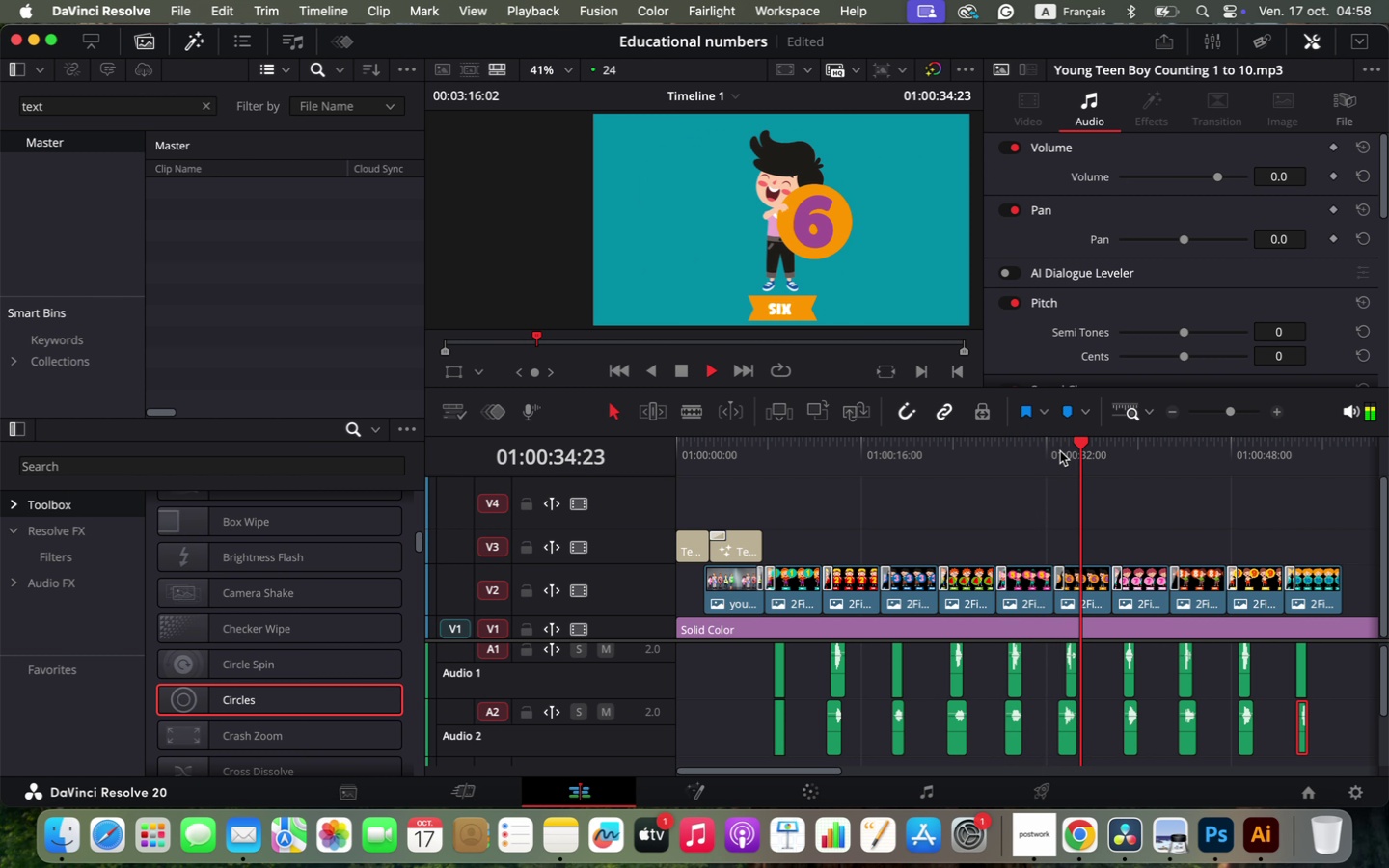 
left_click_drag(start_coordinate=[960, 731], to_coordinate=[975, 730])
 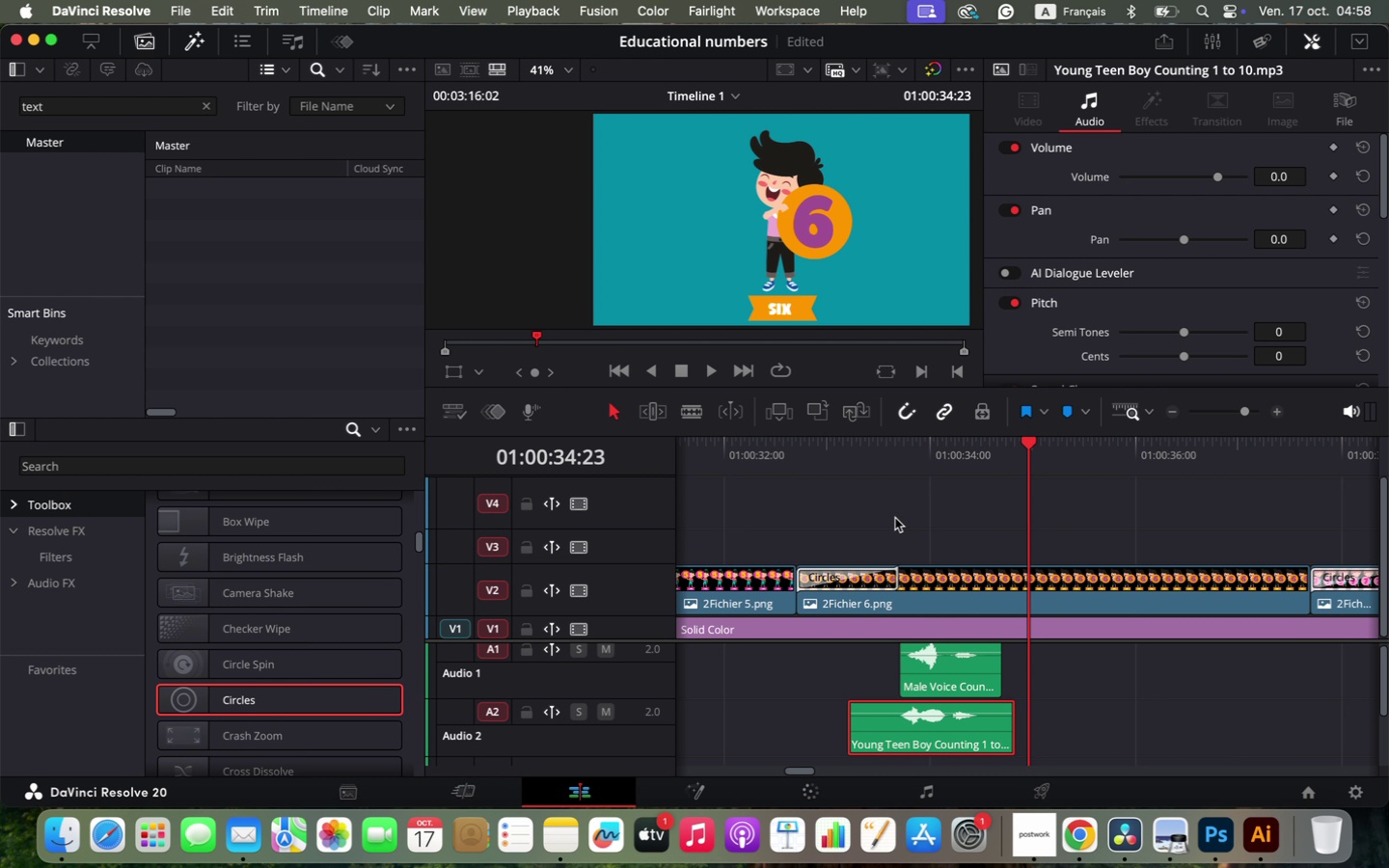 
left_click([896, 463])
 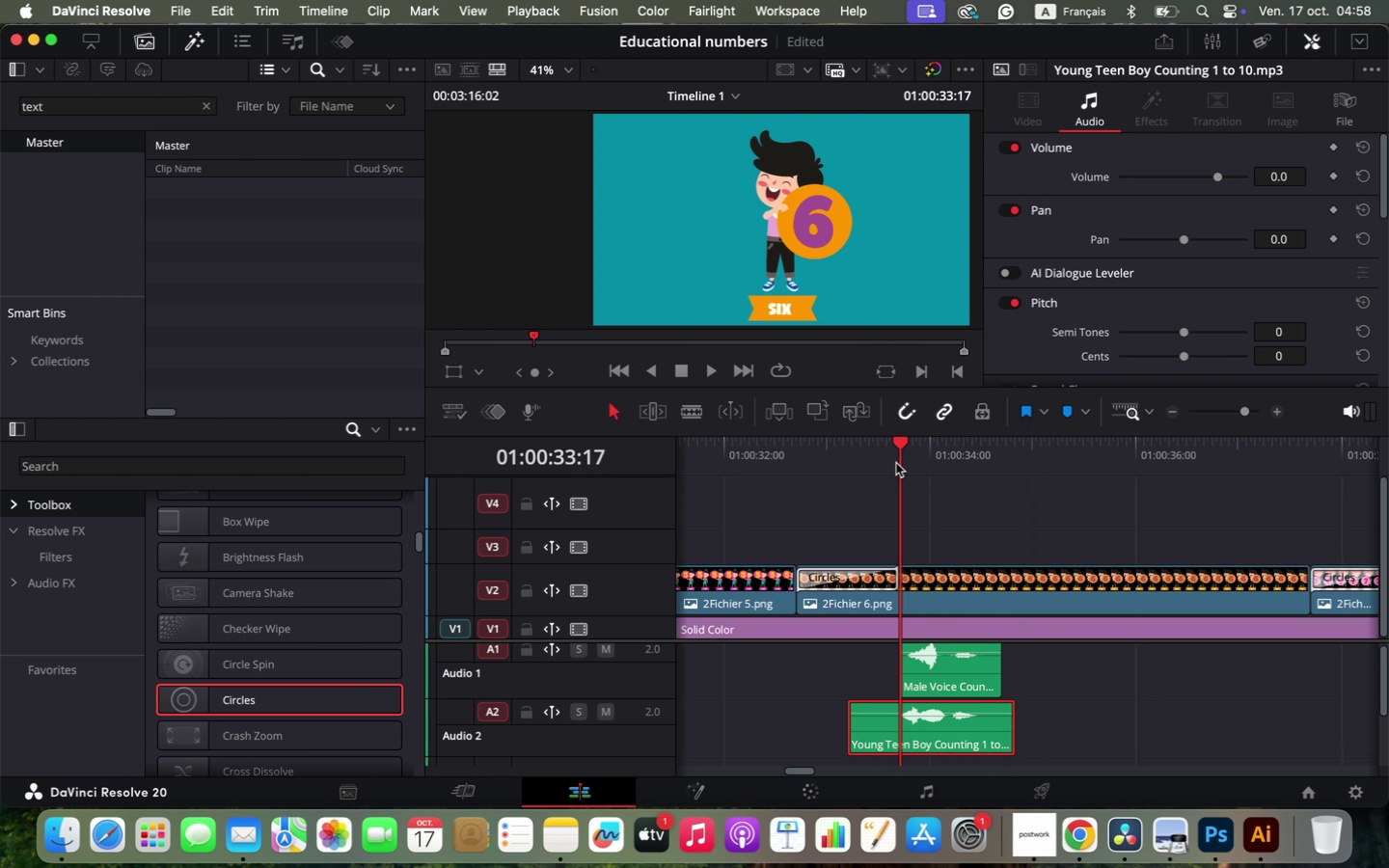 
key(Space)
 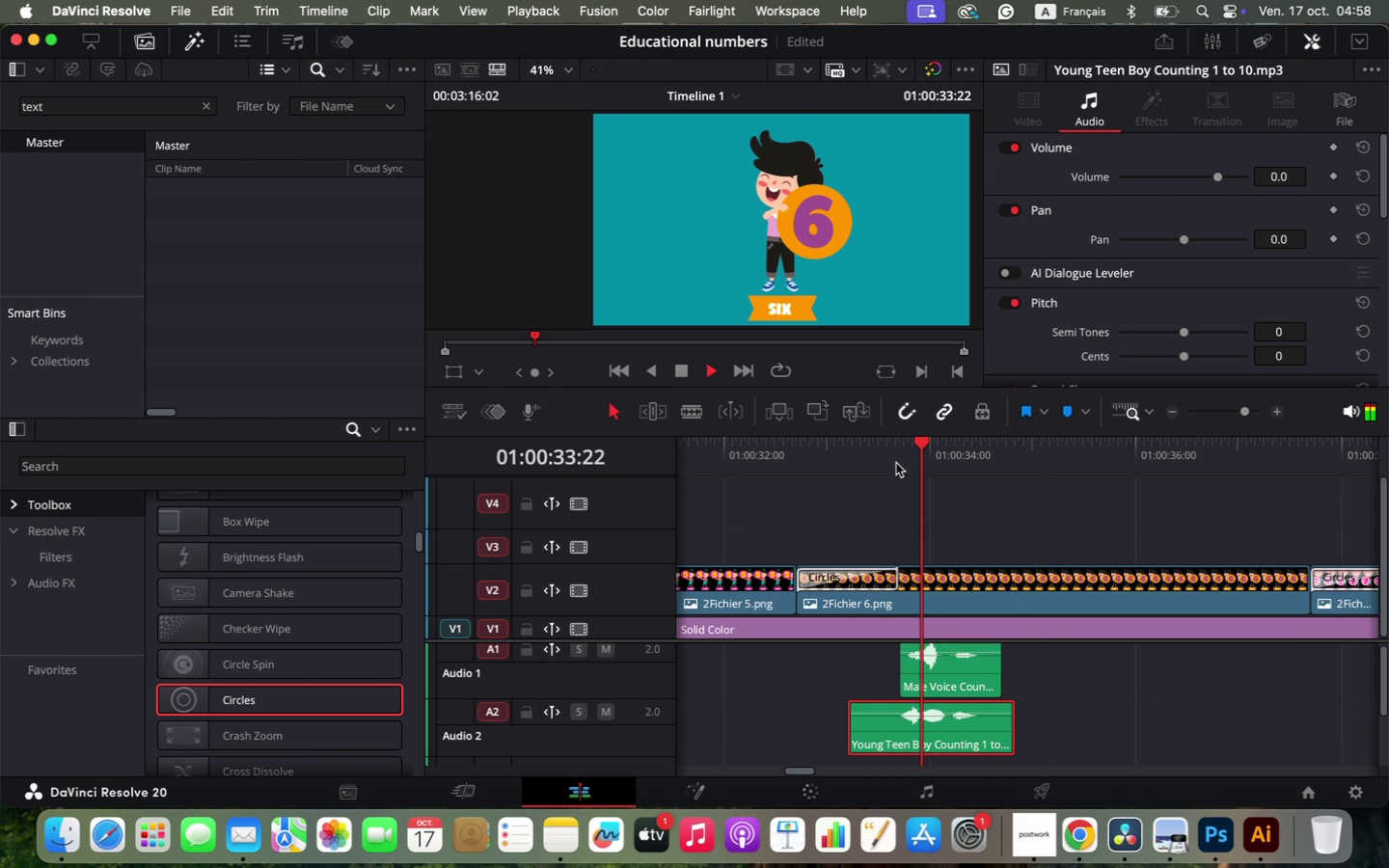 
key(Space)
 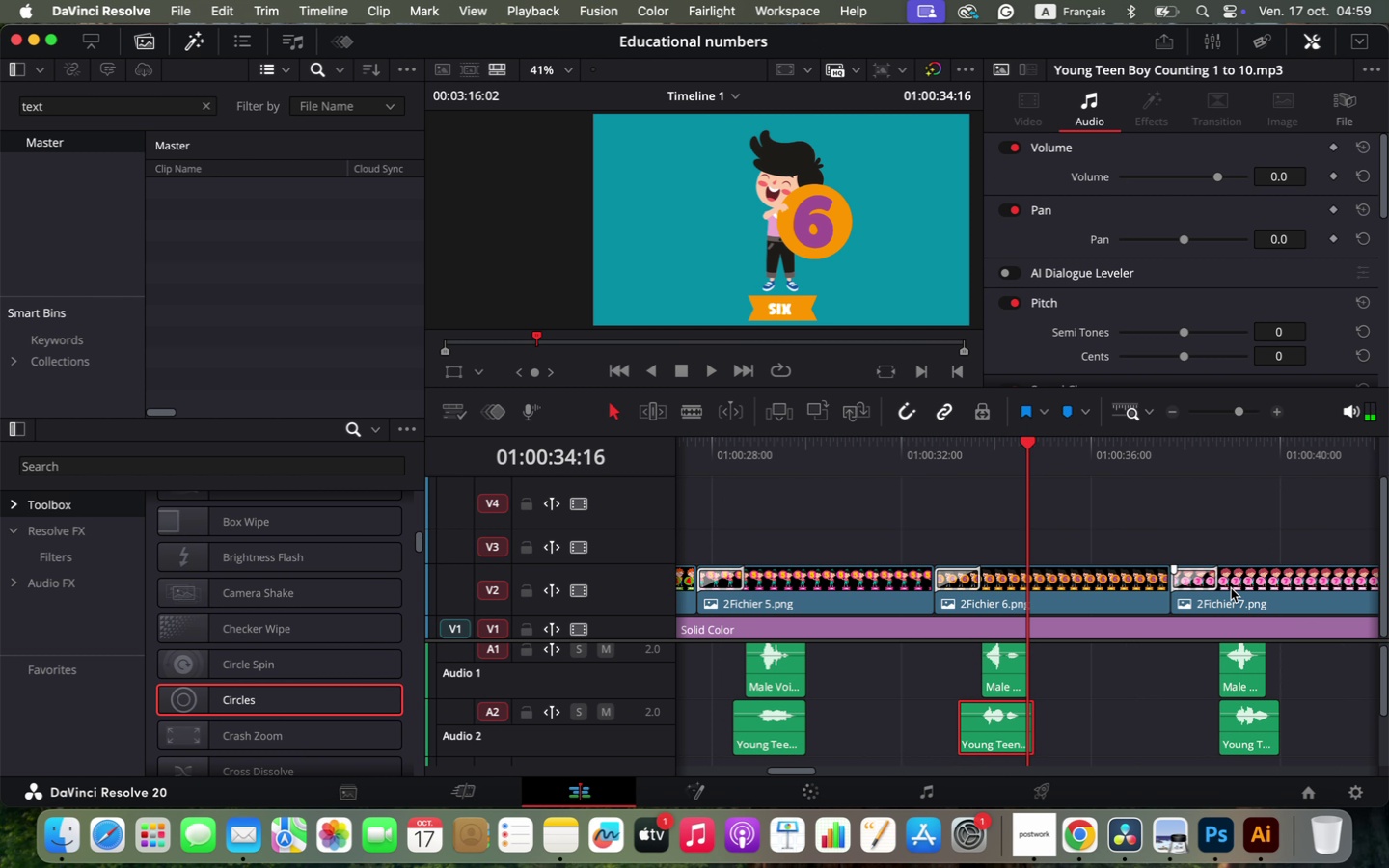 
hold_key(key=OptionLeft, duration=0.98)
scroll: coordinate [1064, 661], scroll_direction: down, amount: 4.0
 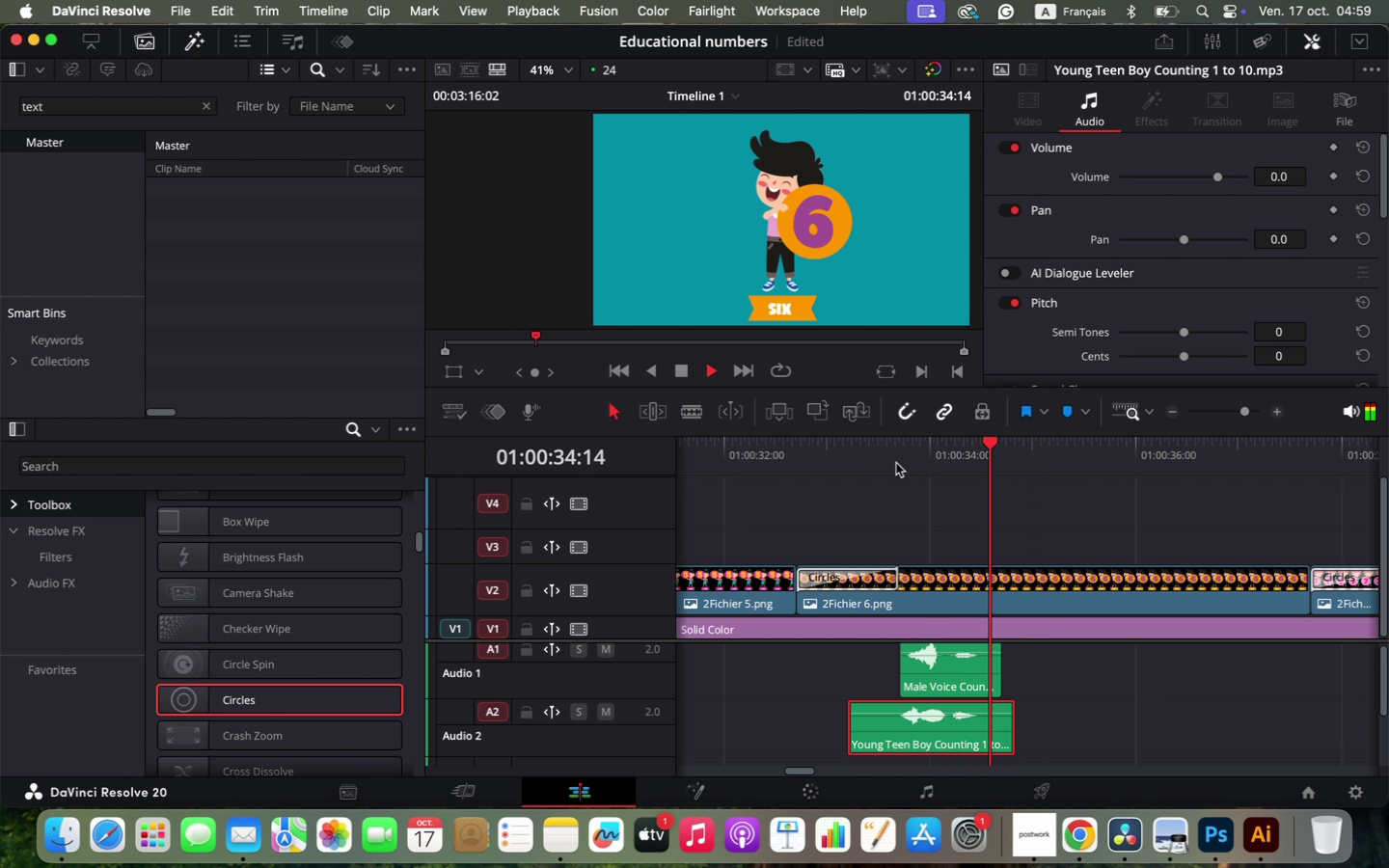 
left_click([1153, 448])
 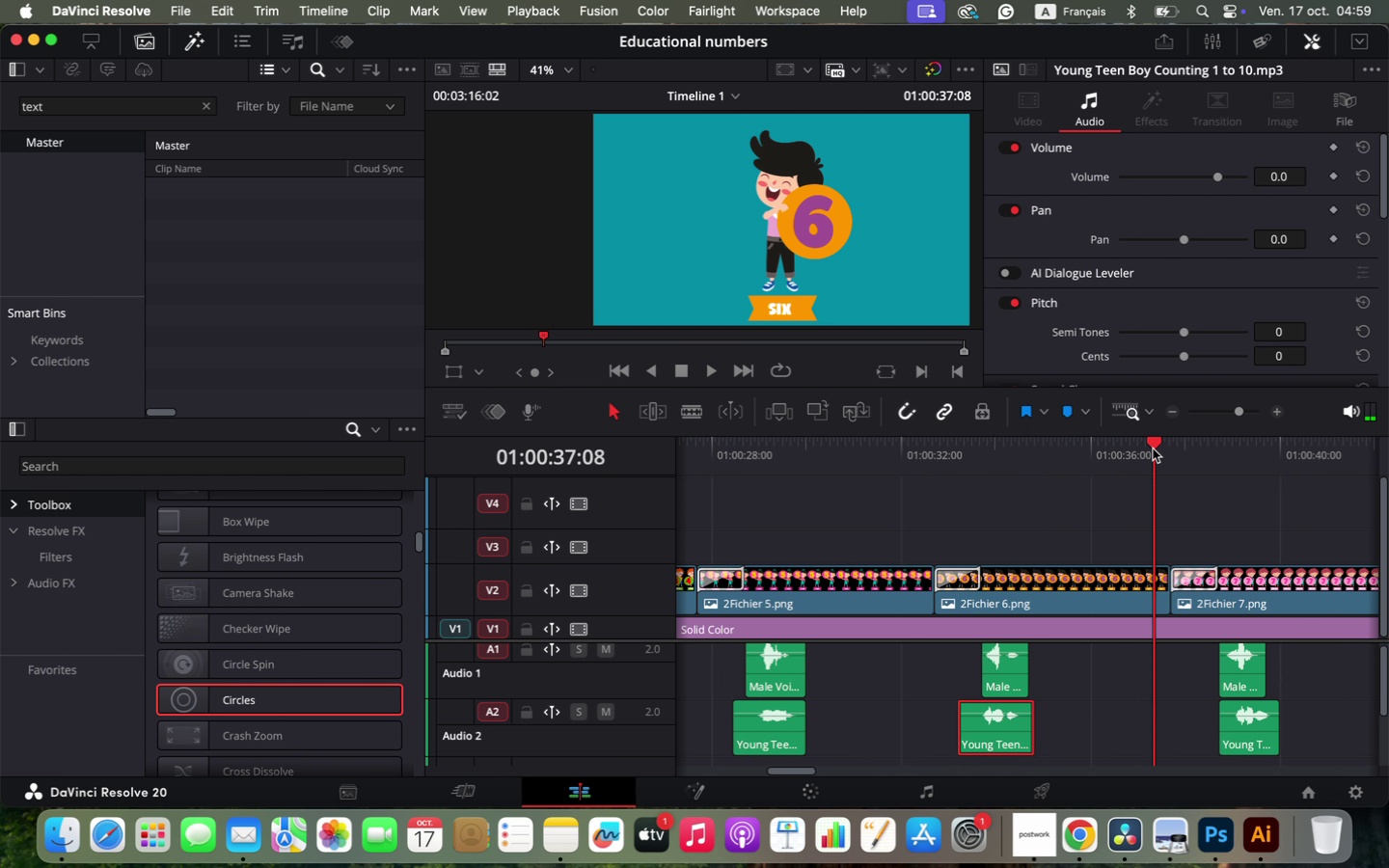 
key(Space)
 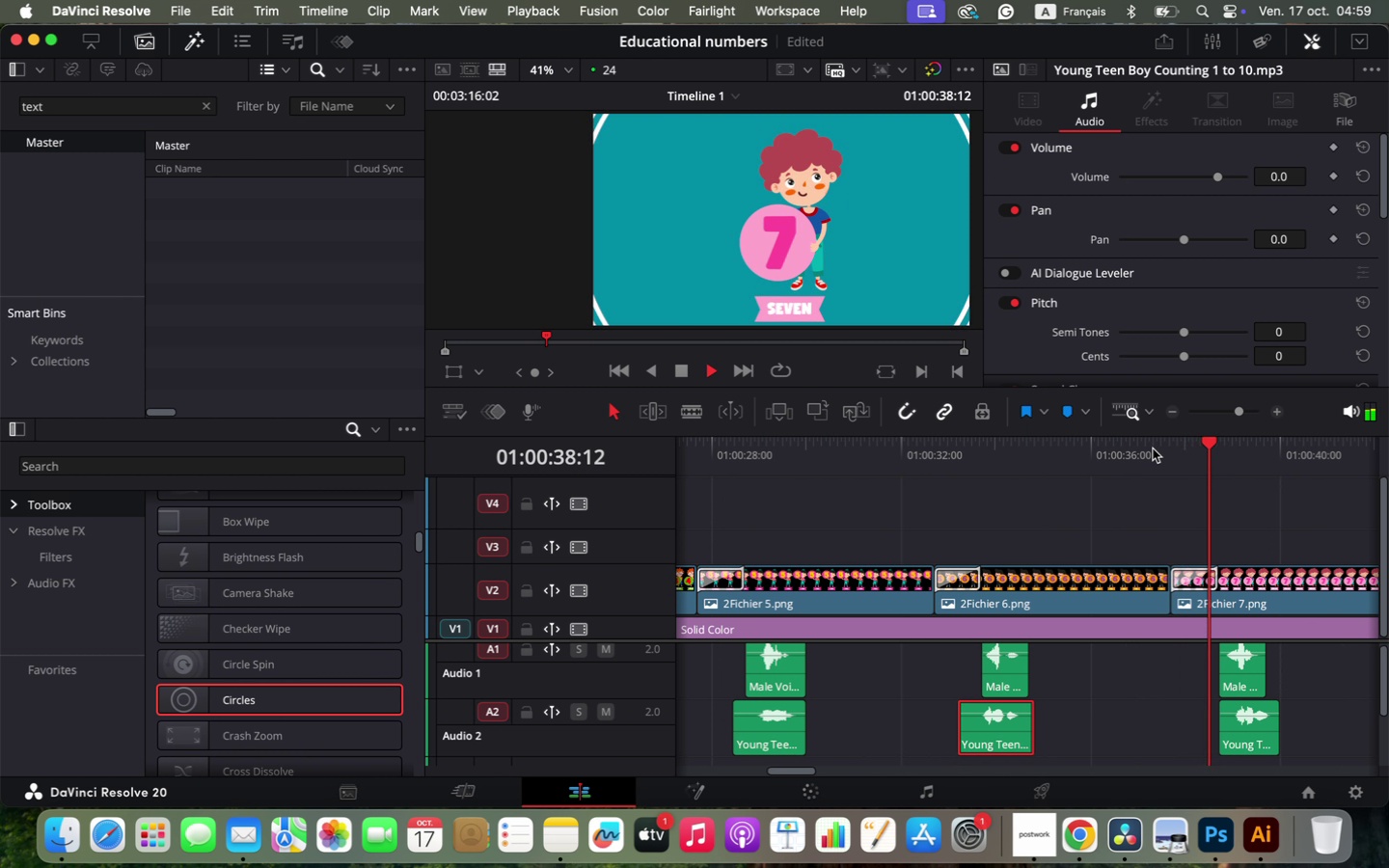 
key(Space)
 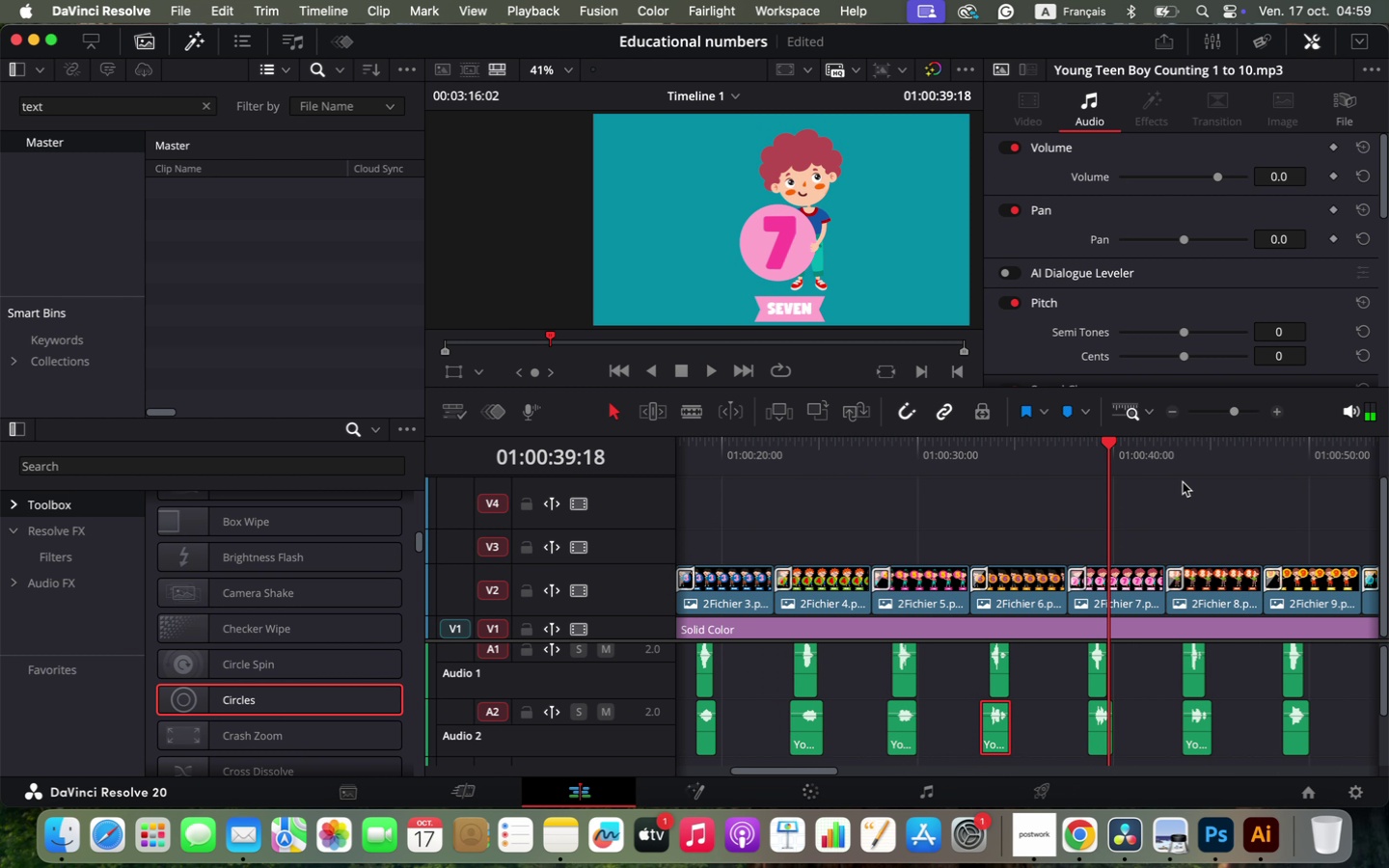 
hold_key(key=OptionLeft, duration=0.55)
scroll: coordinate [1201, 660], scroll_direction: down, amount: 2.0
 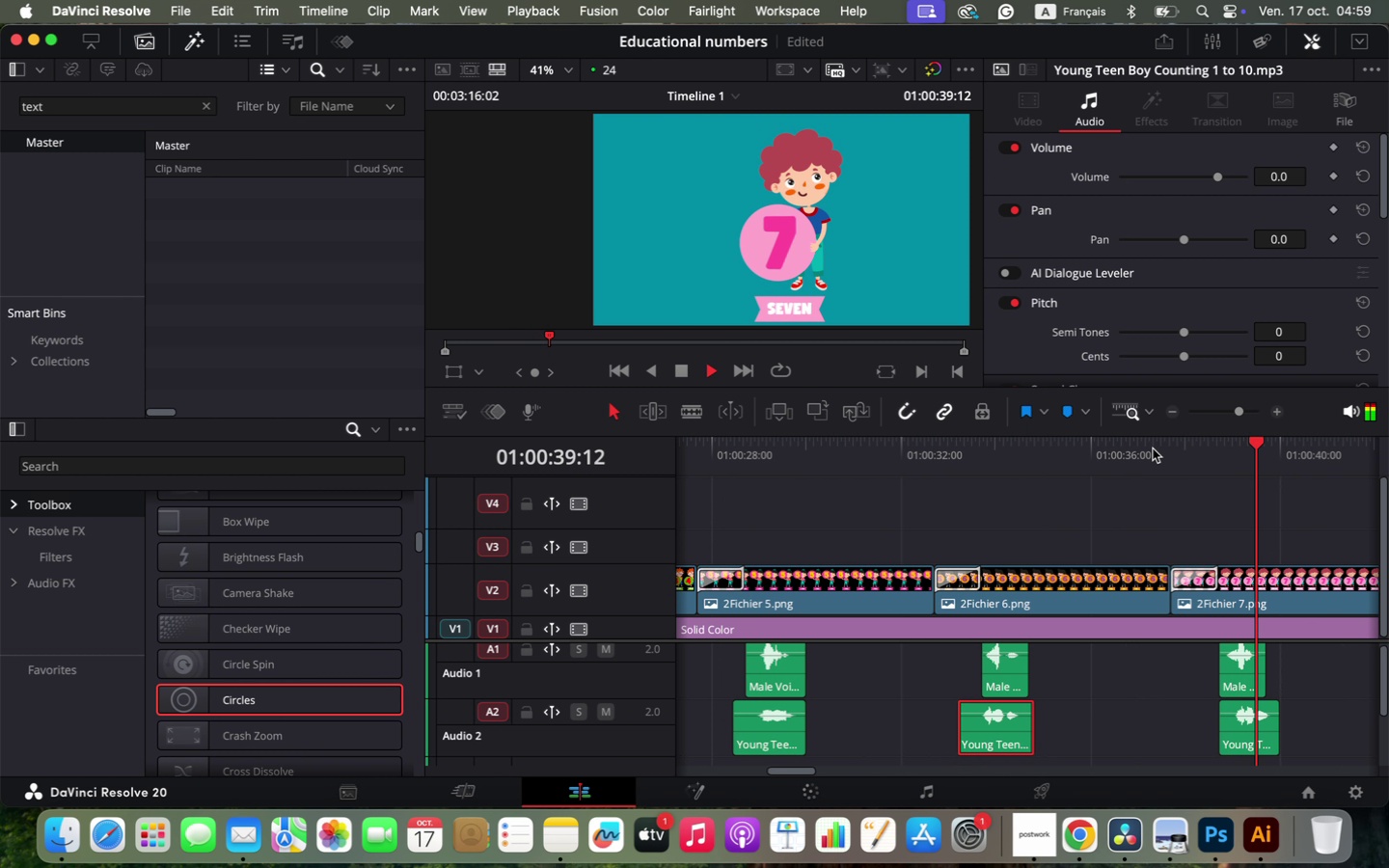 
left_click([1157, 458])
 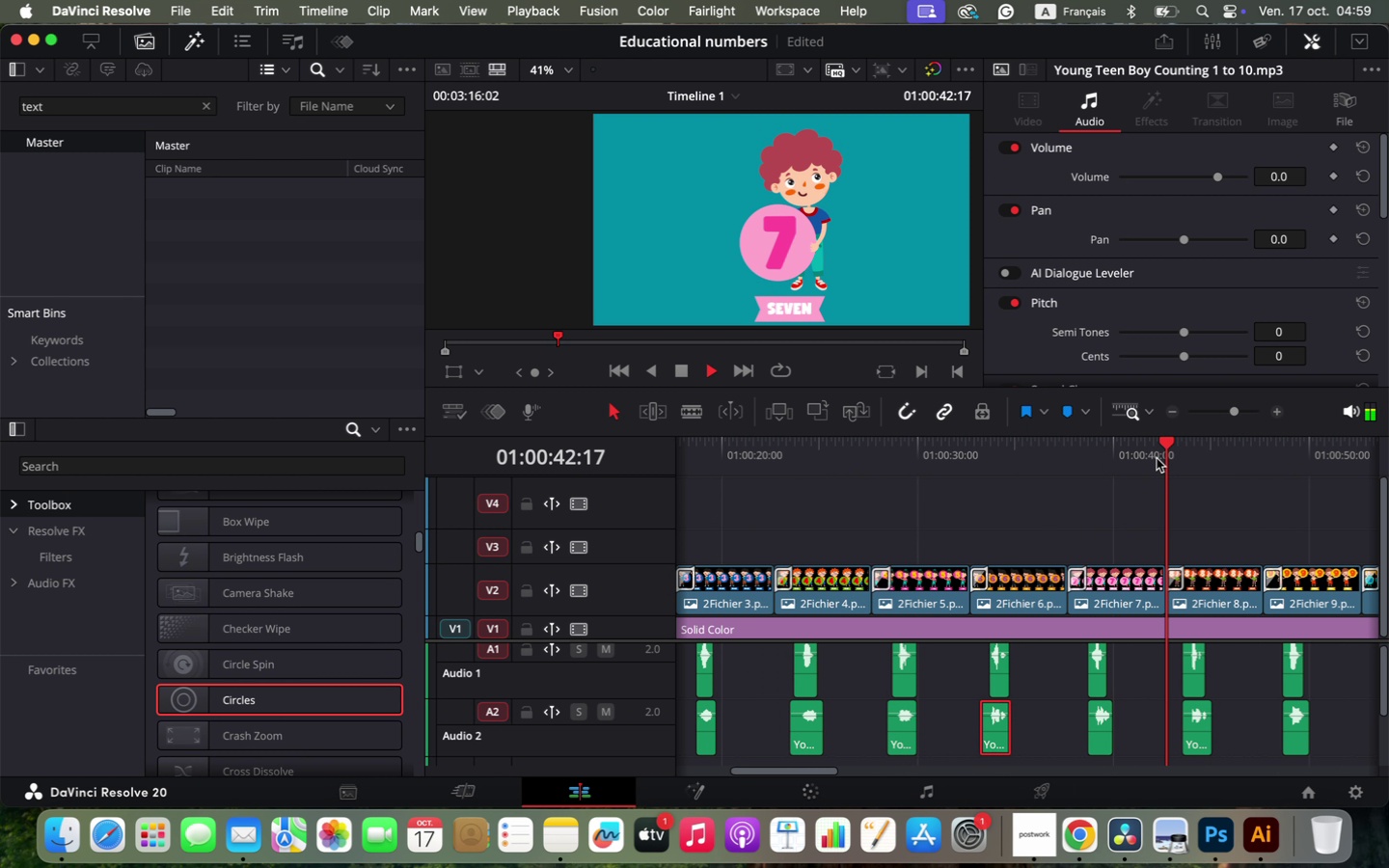 
key(Space)
 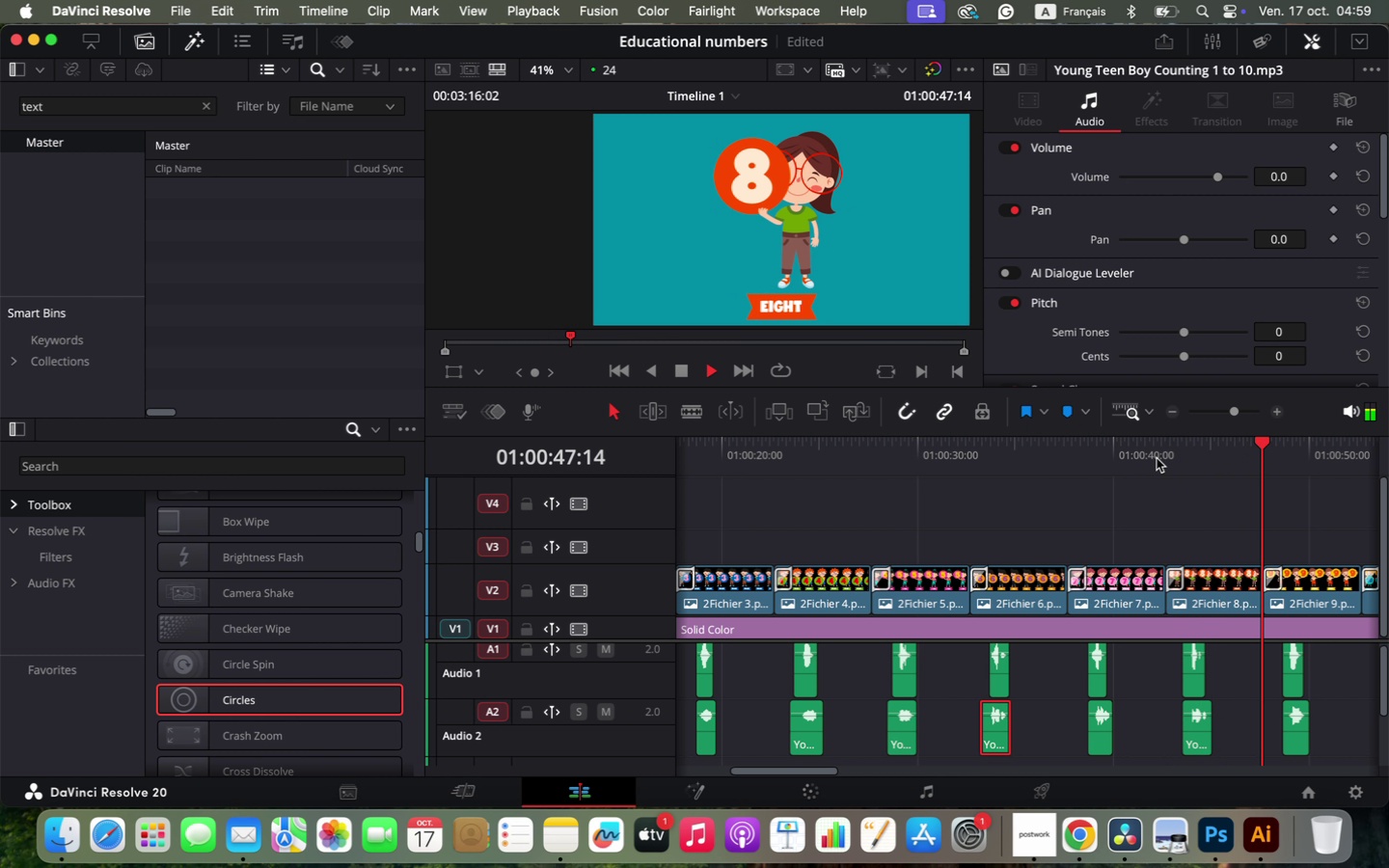 
wait(7.67)
 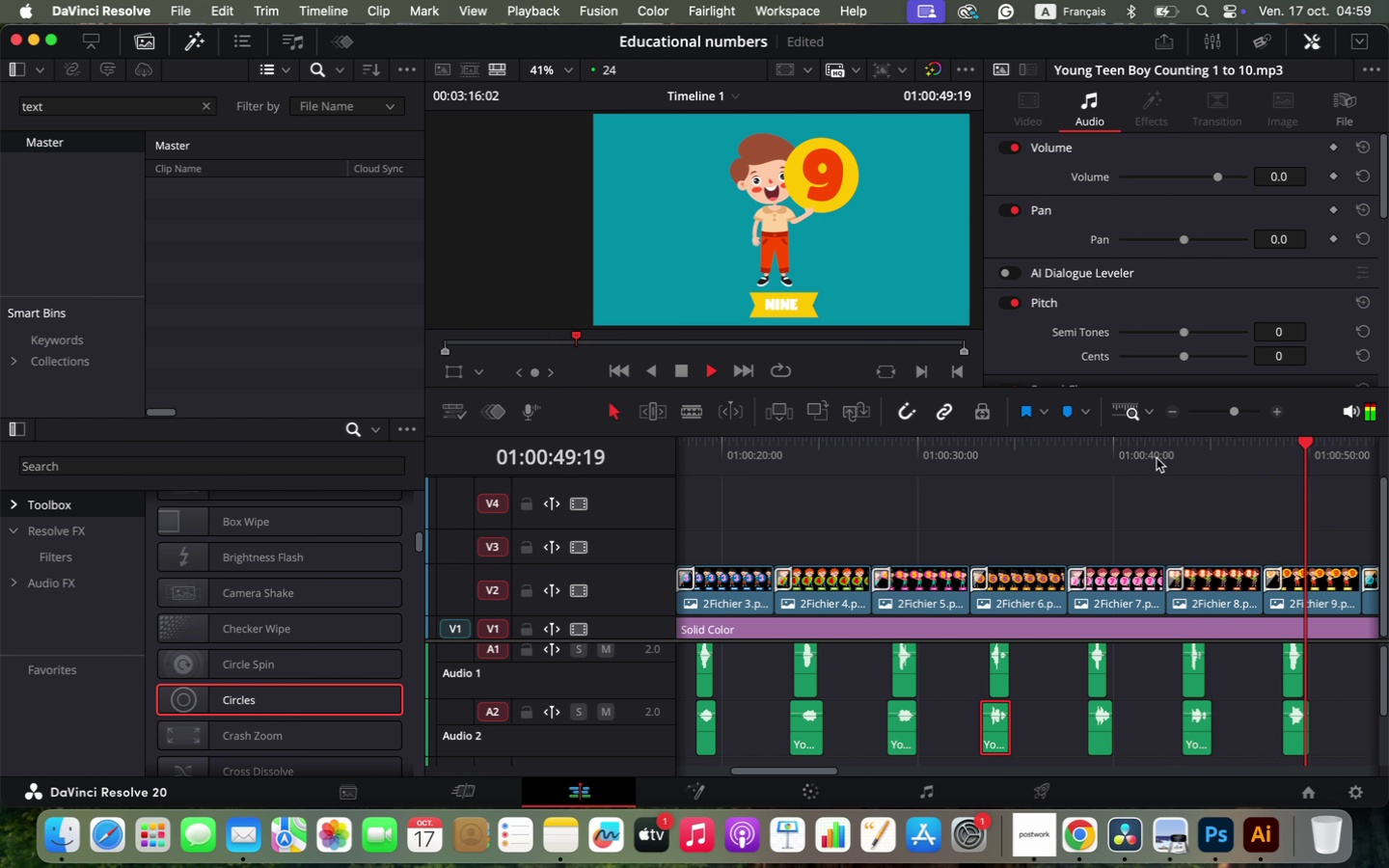 
key(Space)
 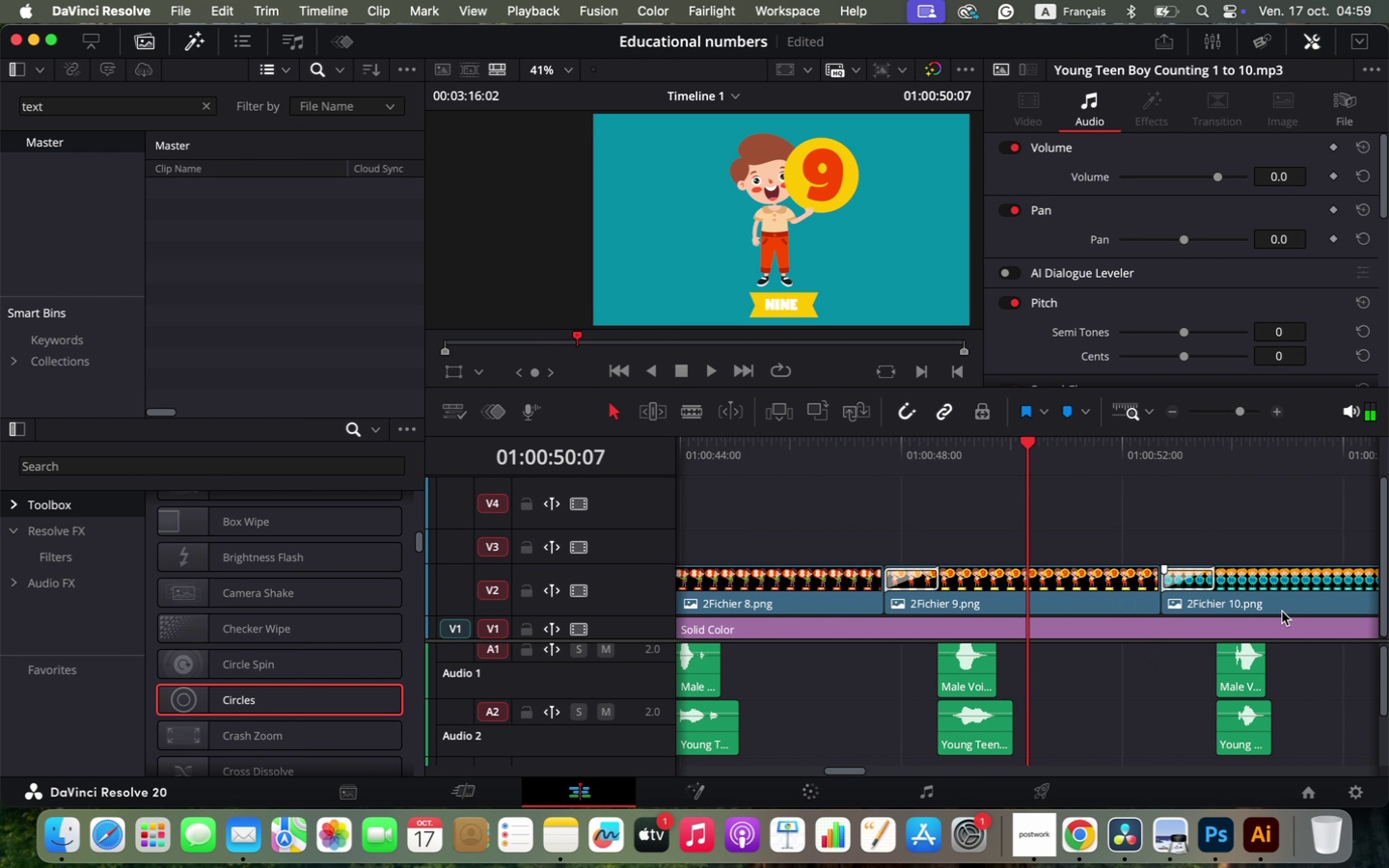 
hold_key(key=OptionLeft, duration=1.13)
scroll: coordinate [1282, 611], scroll_direction: up, amount: 10.0
 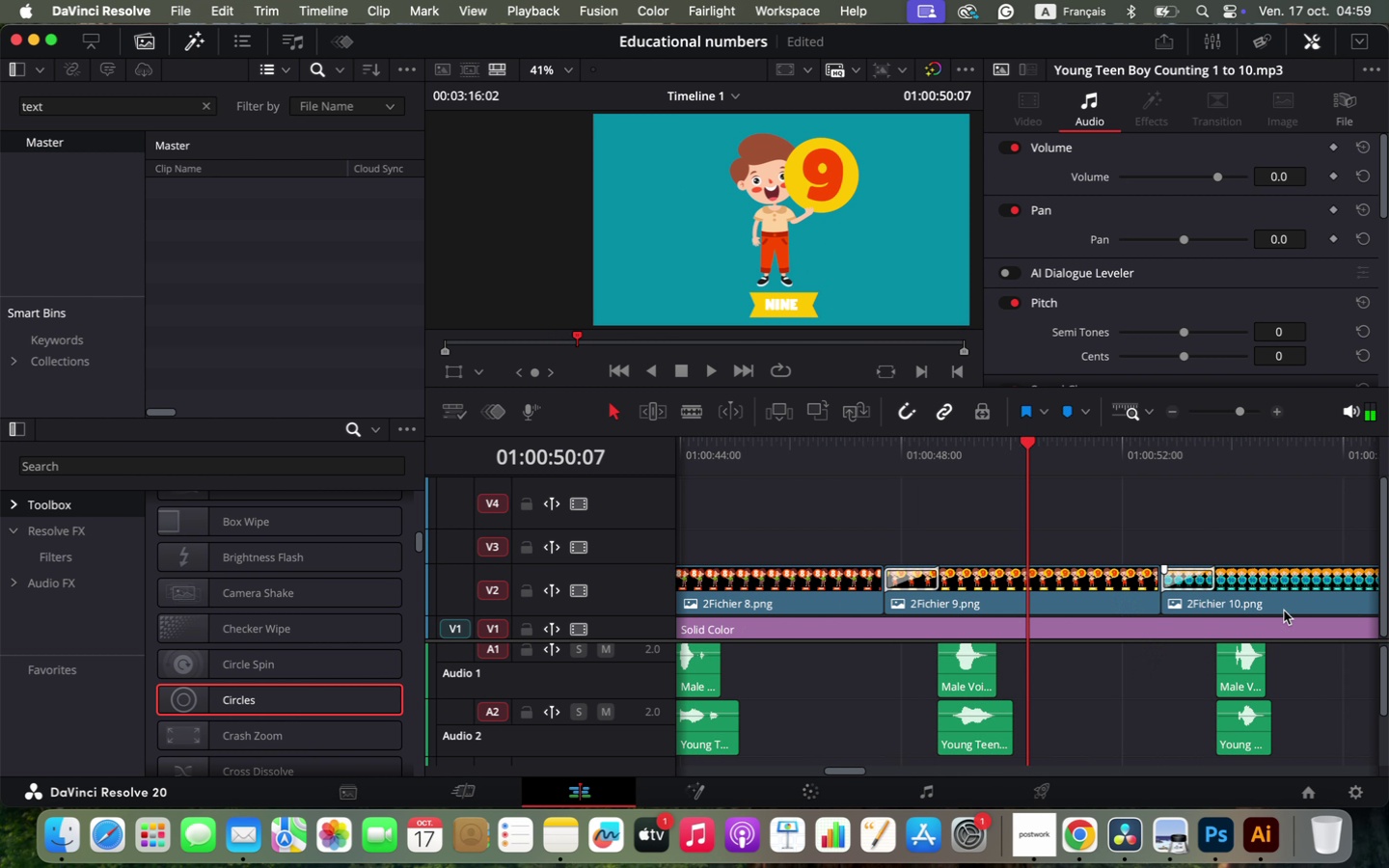 
key(Alt+OptionLeft)
 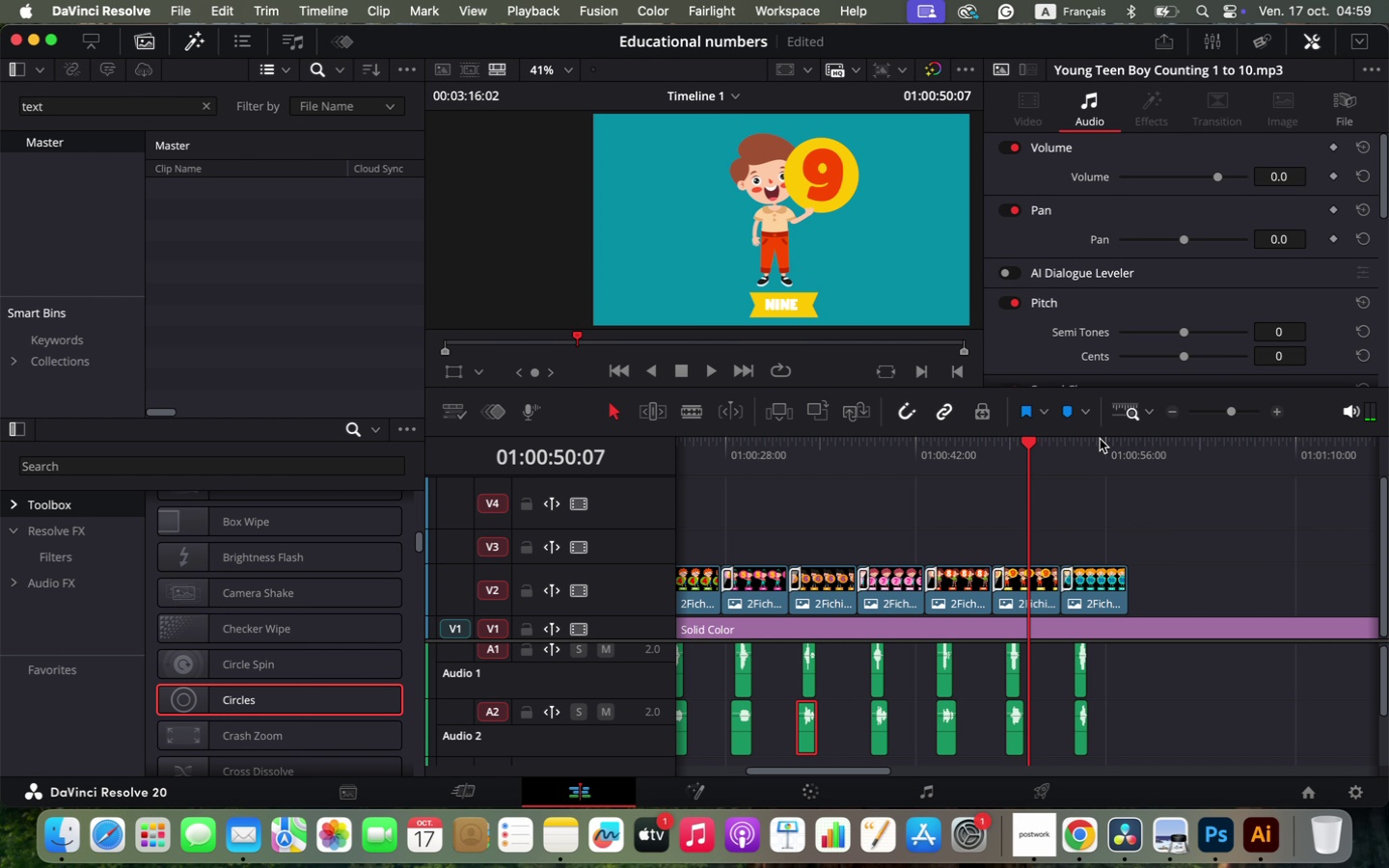 
hold_key(key=OptionLeft, duration=0.83)
scroll: coordinate [1188, 647], scroll_direction: down, amount: 11.0
 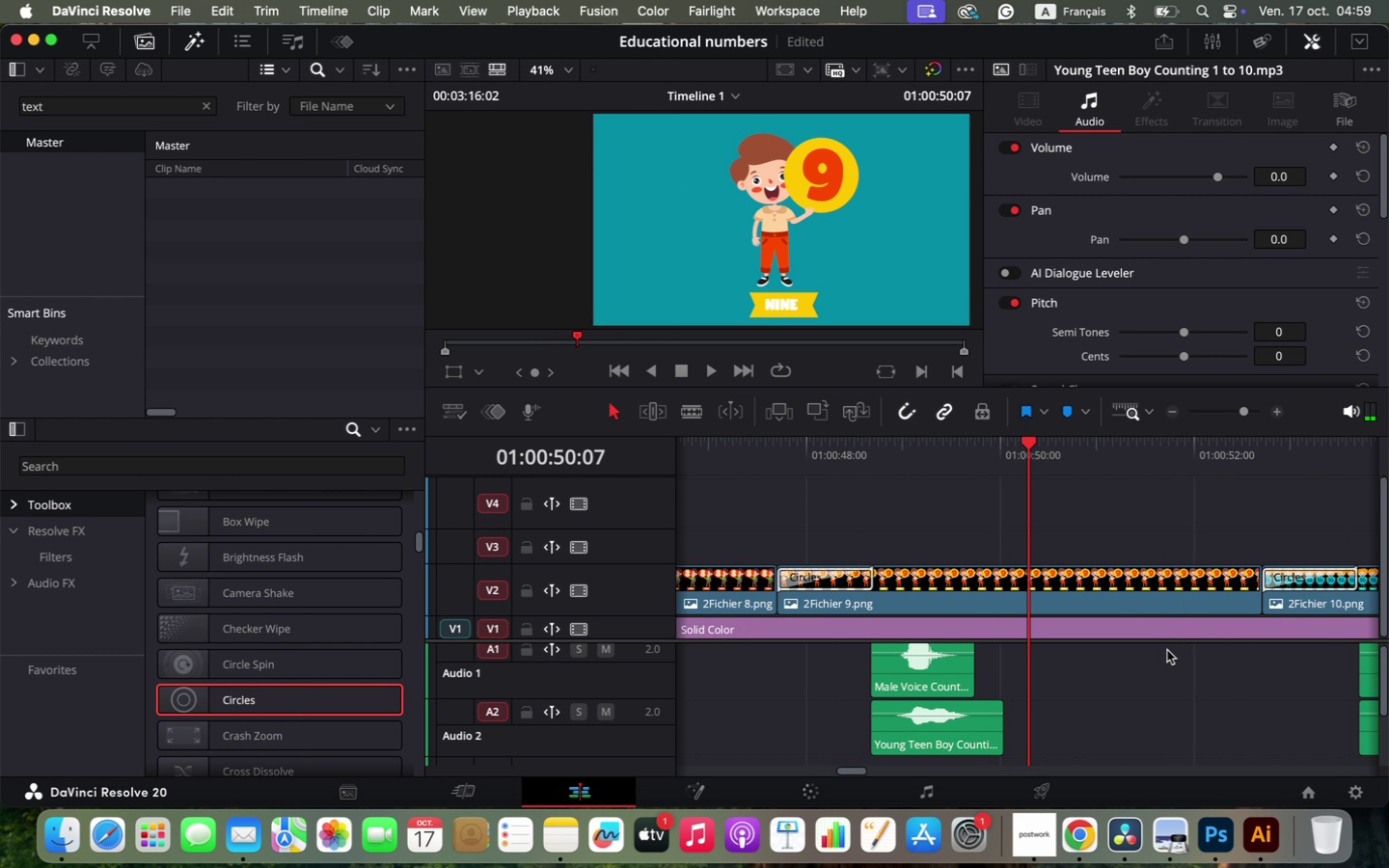 
left_click([1090, 449])
 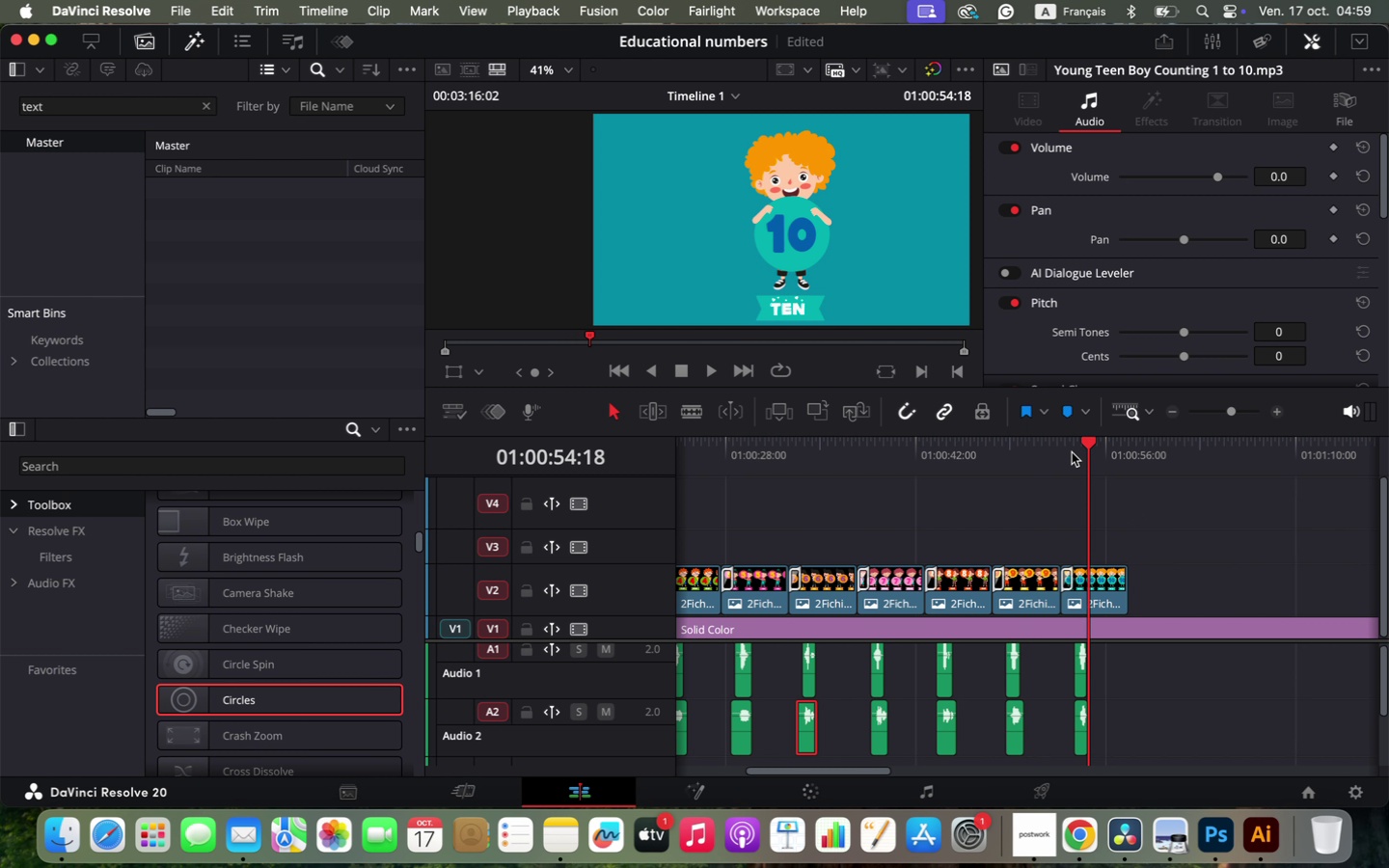 
left_click([1072, 452])
 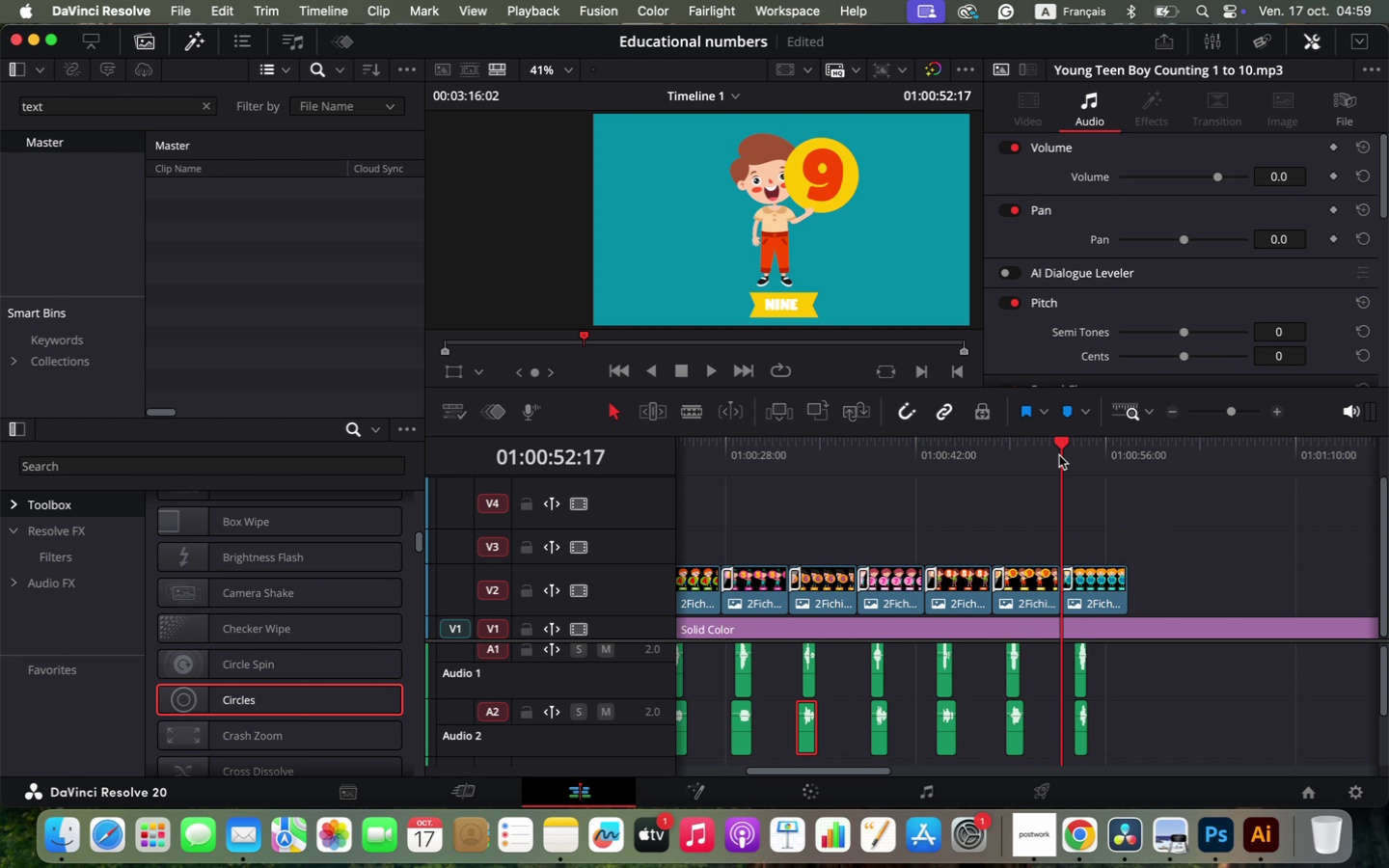 
key(Space)
 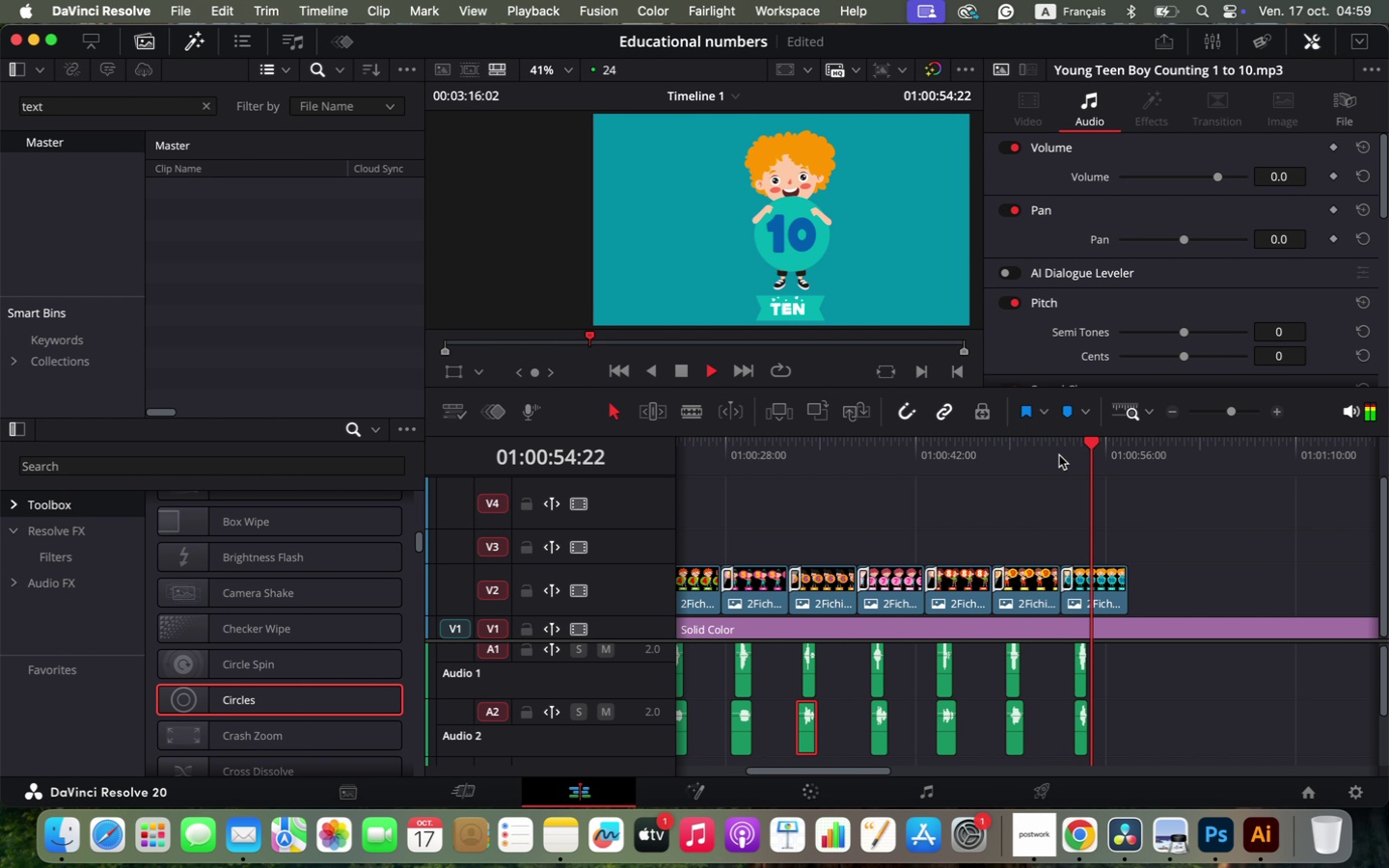 
key(Space)
 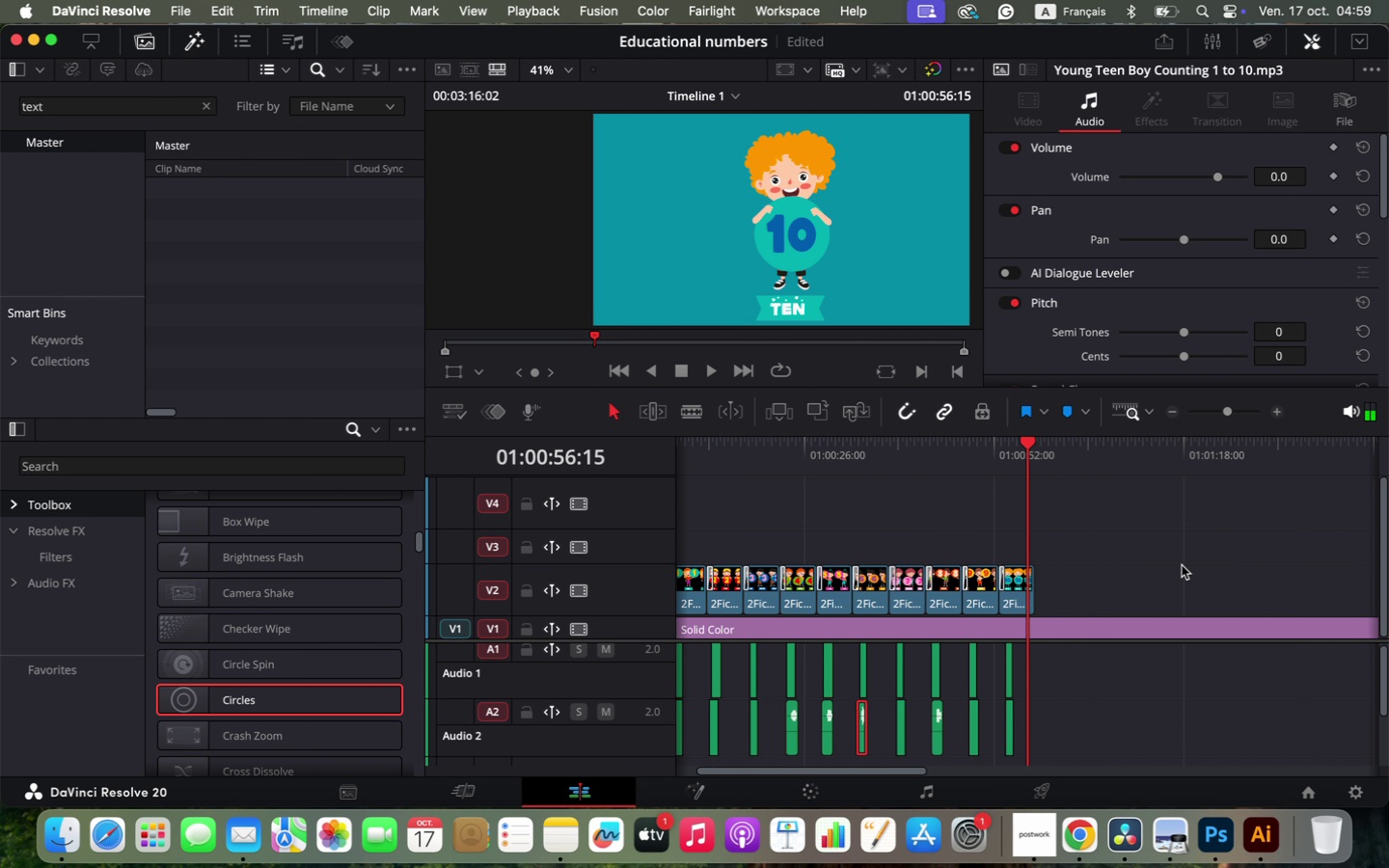 
hold_key(key=OptionLeft, duration=1.18)
scroll: coordinate [1182, 565], scroll_direction: down, amount: 13.0
 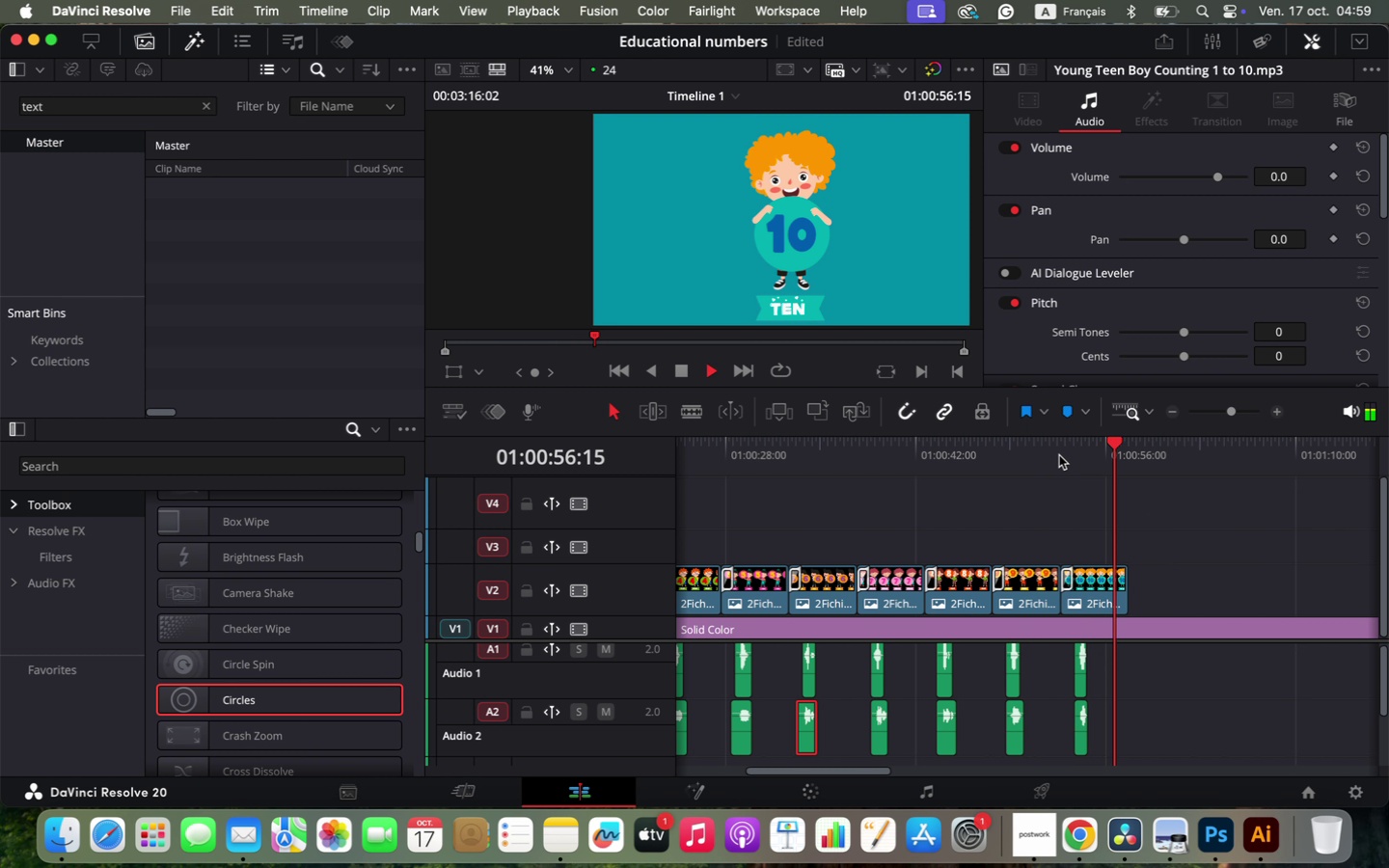 
left_click_drag(start_coordinate=[678, 442], to_coordinate=[676, 449])
 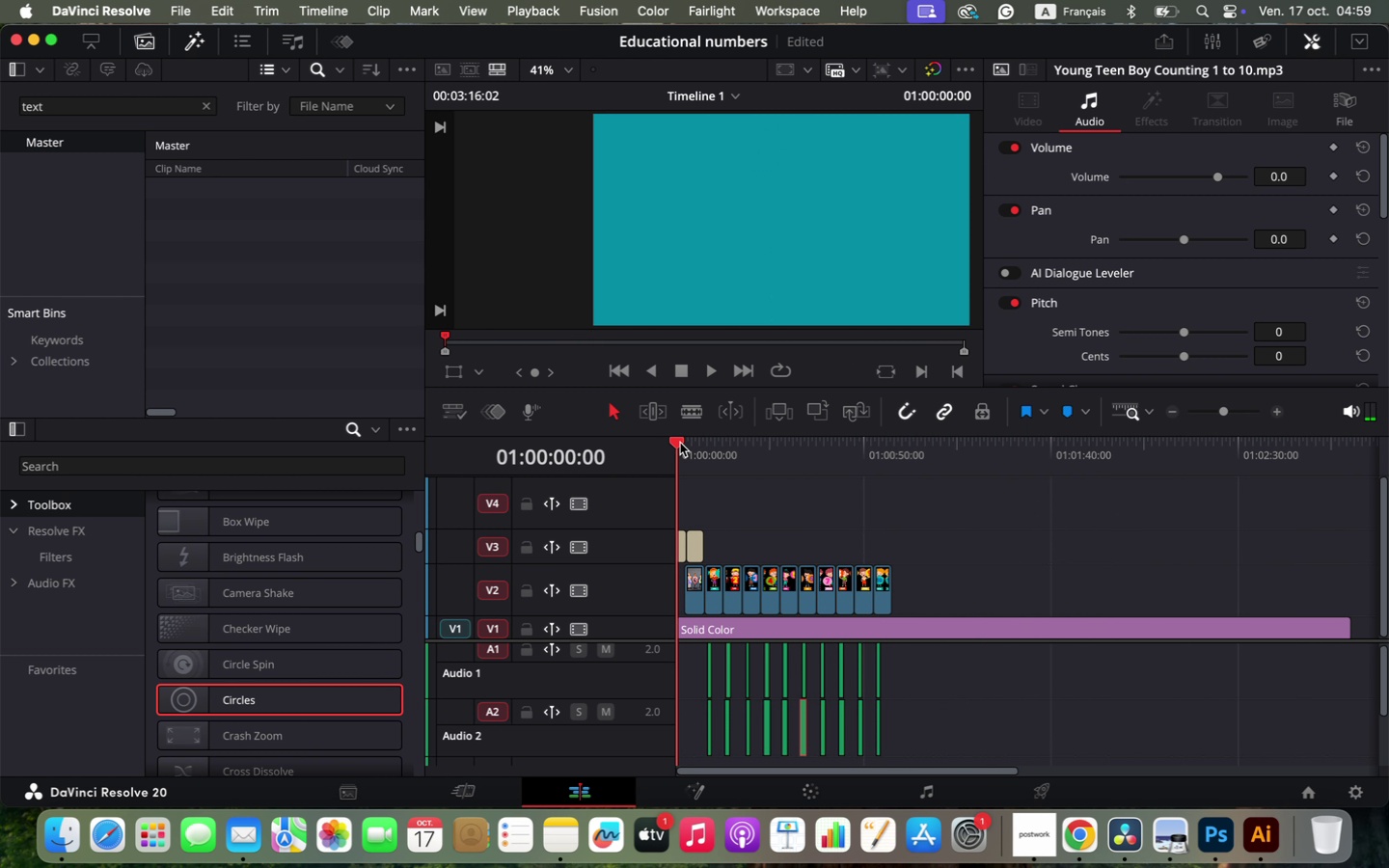 
hold_key(key=OptionLeft, duration=1.65)
scroll: coordinate [775, 523], scroll_direction: up, amount: 33.0
 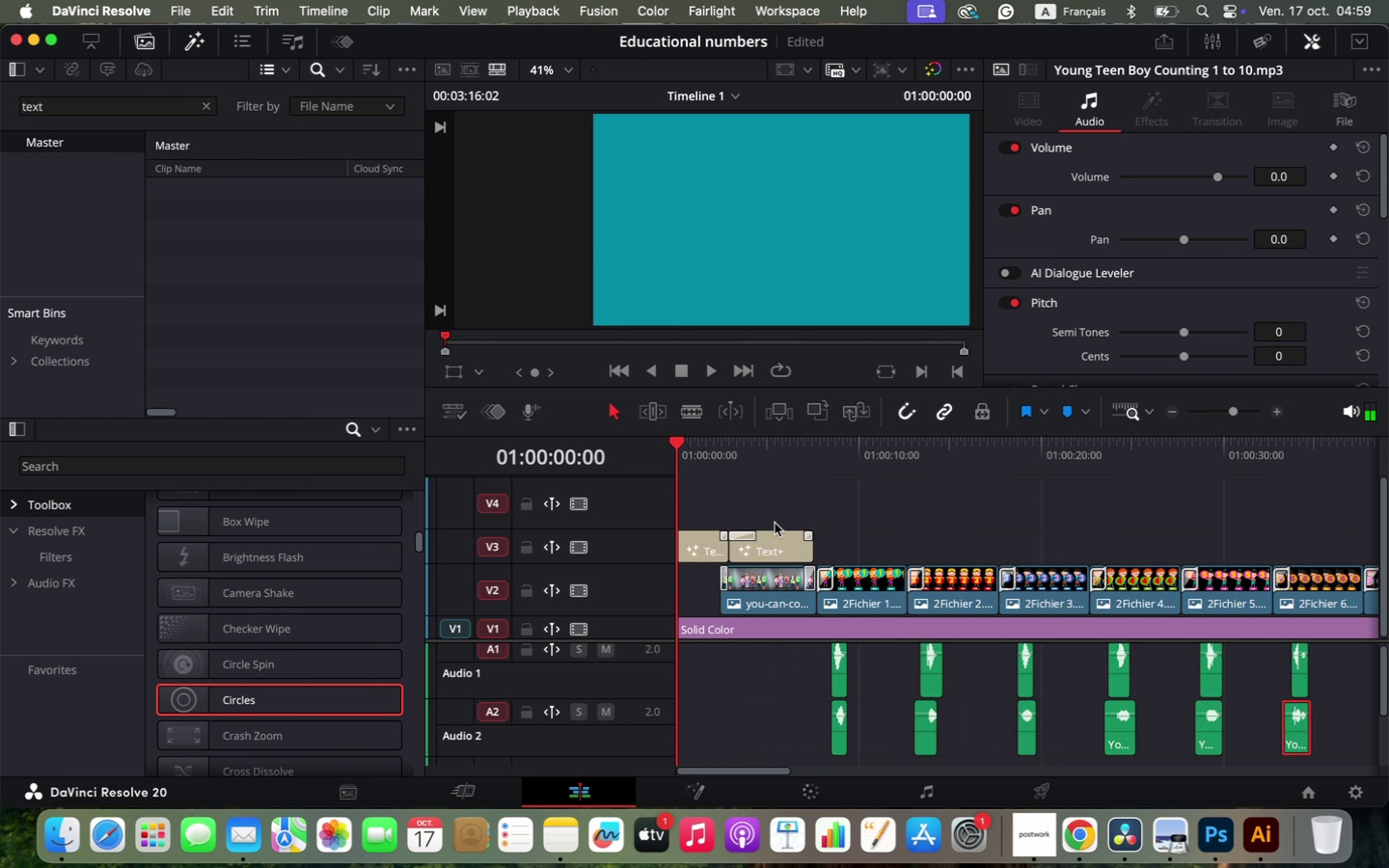 
left_click([761, 542])
 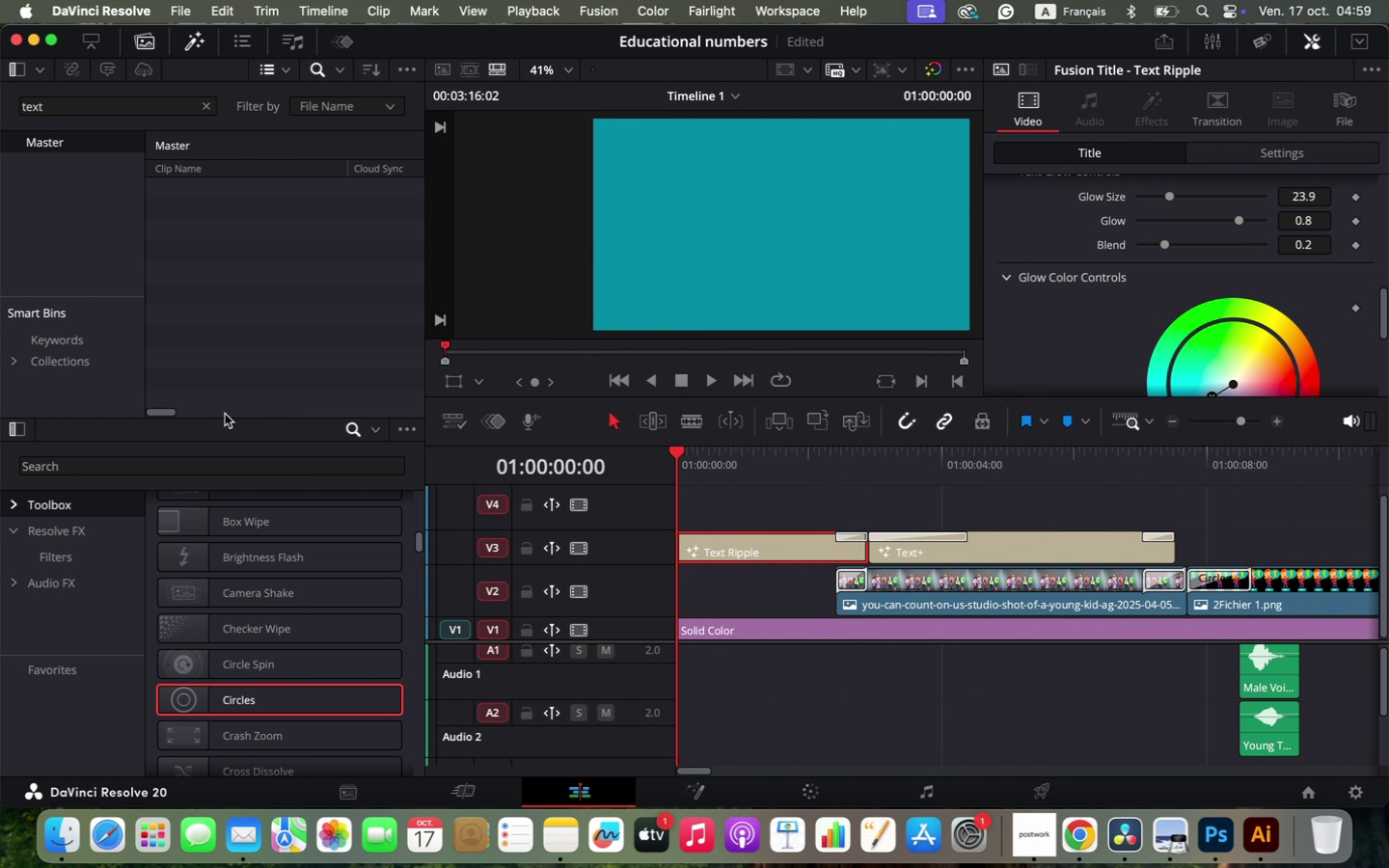 
left_click_drag(start_coordinate=[673, 435], to_coordinate=[690, 445])
 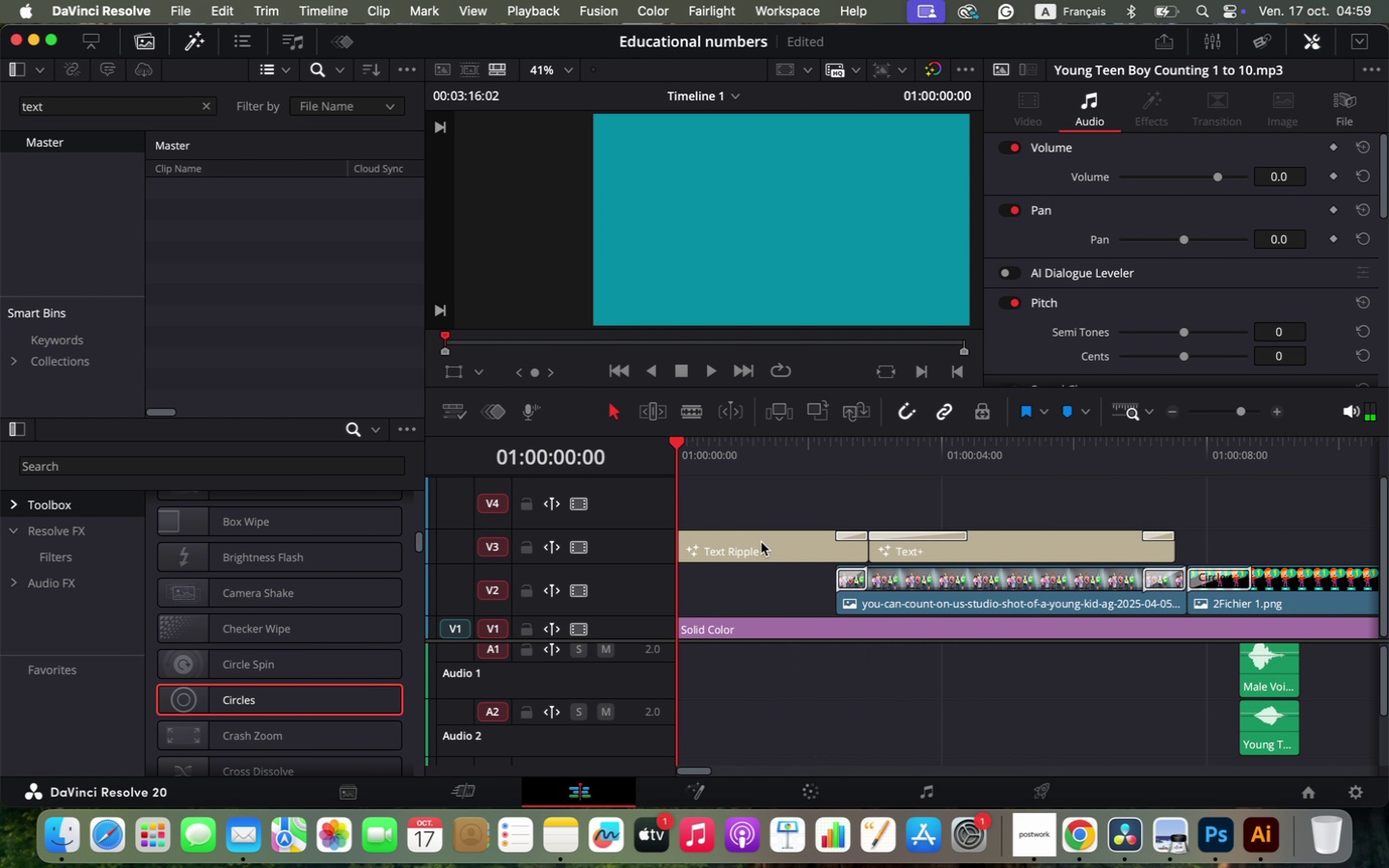 
left_click([249, 467])
 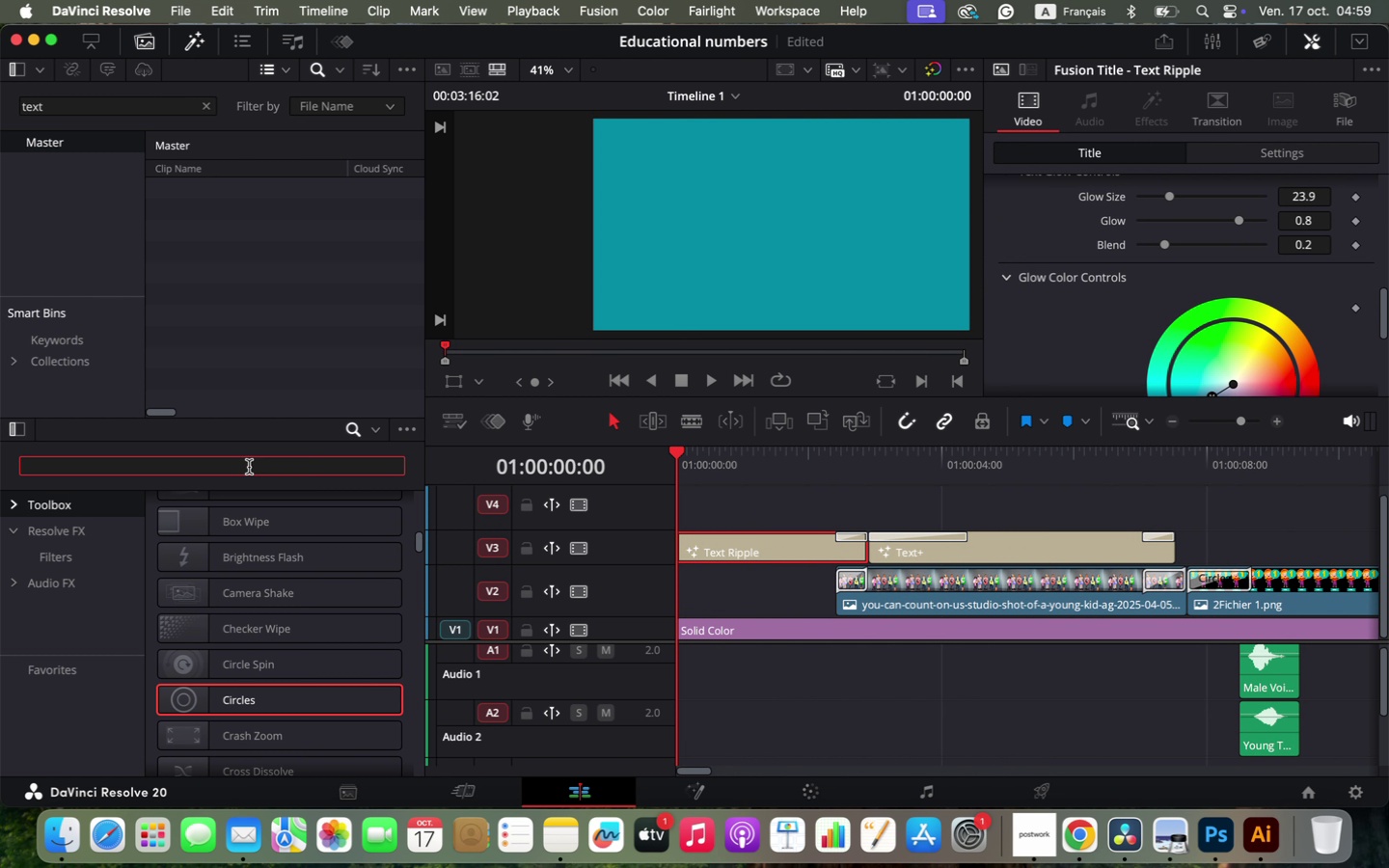 
type(to)
 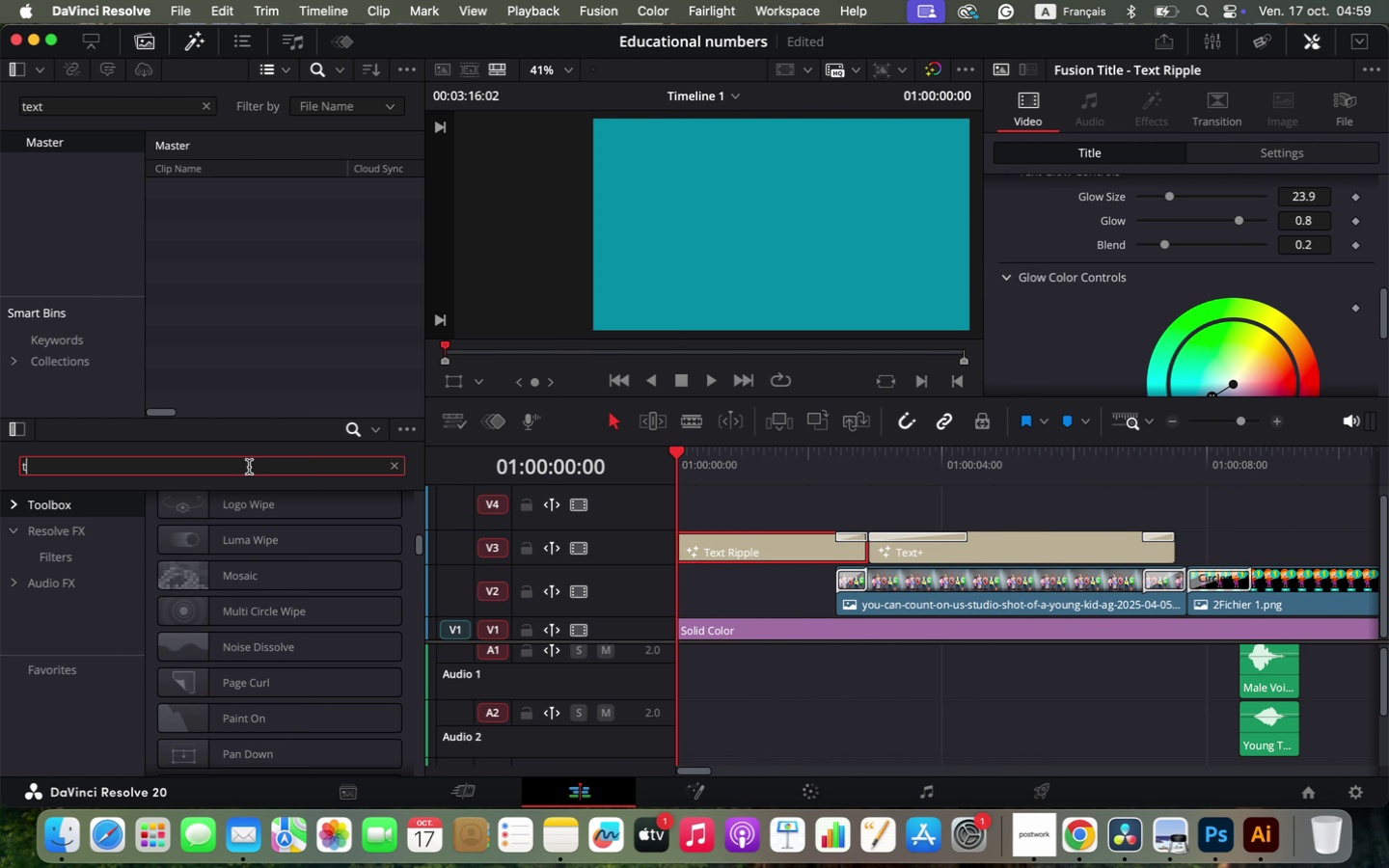 
scroll: coordinate [204, 551], scroll_direction: up, amount: 63.0
 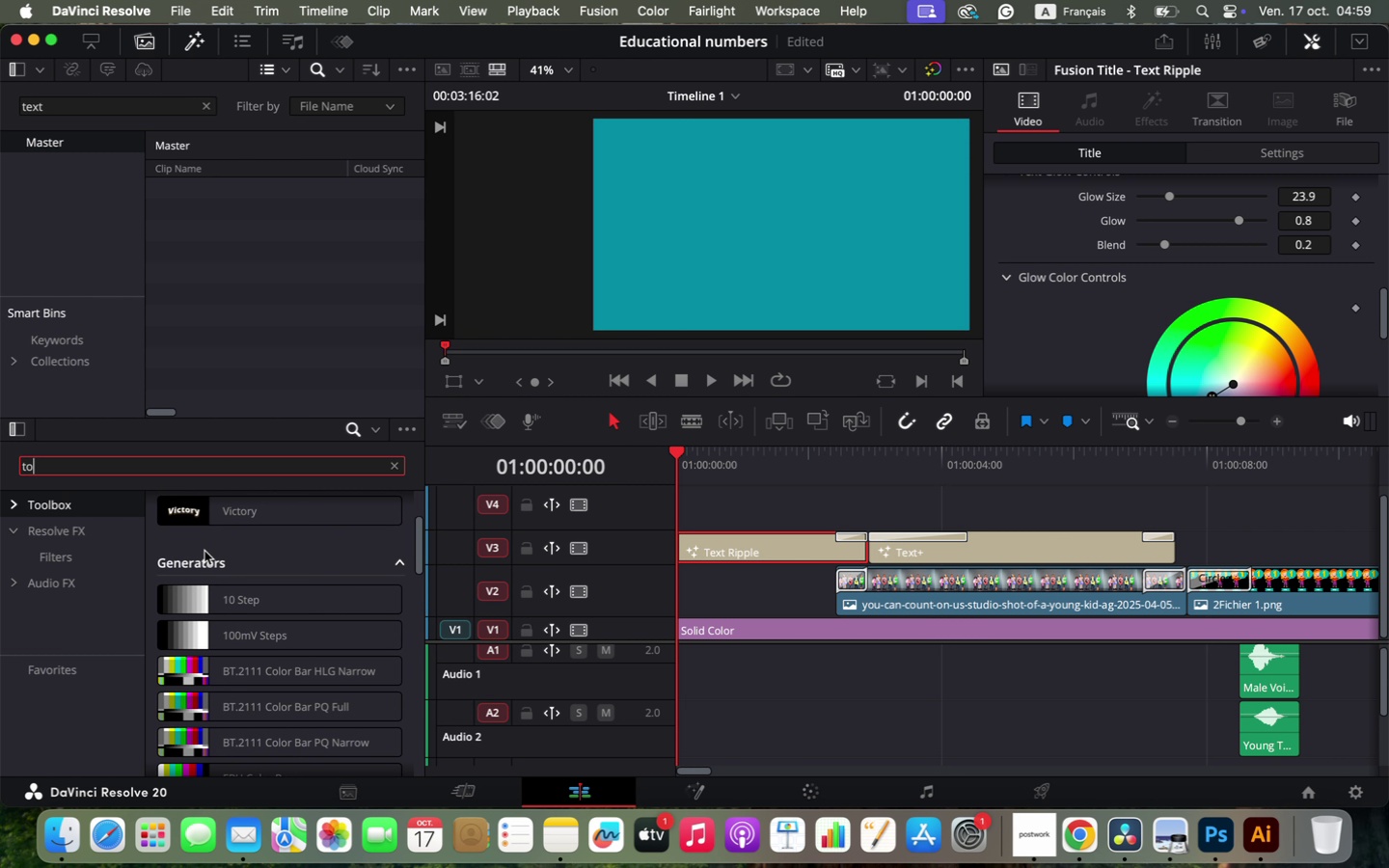 
key(O)
 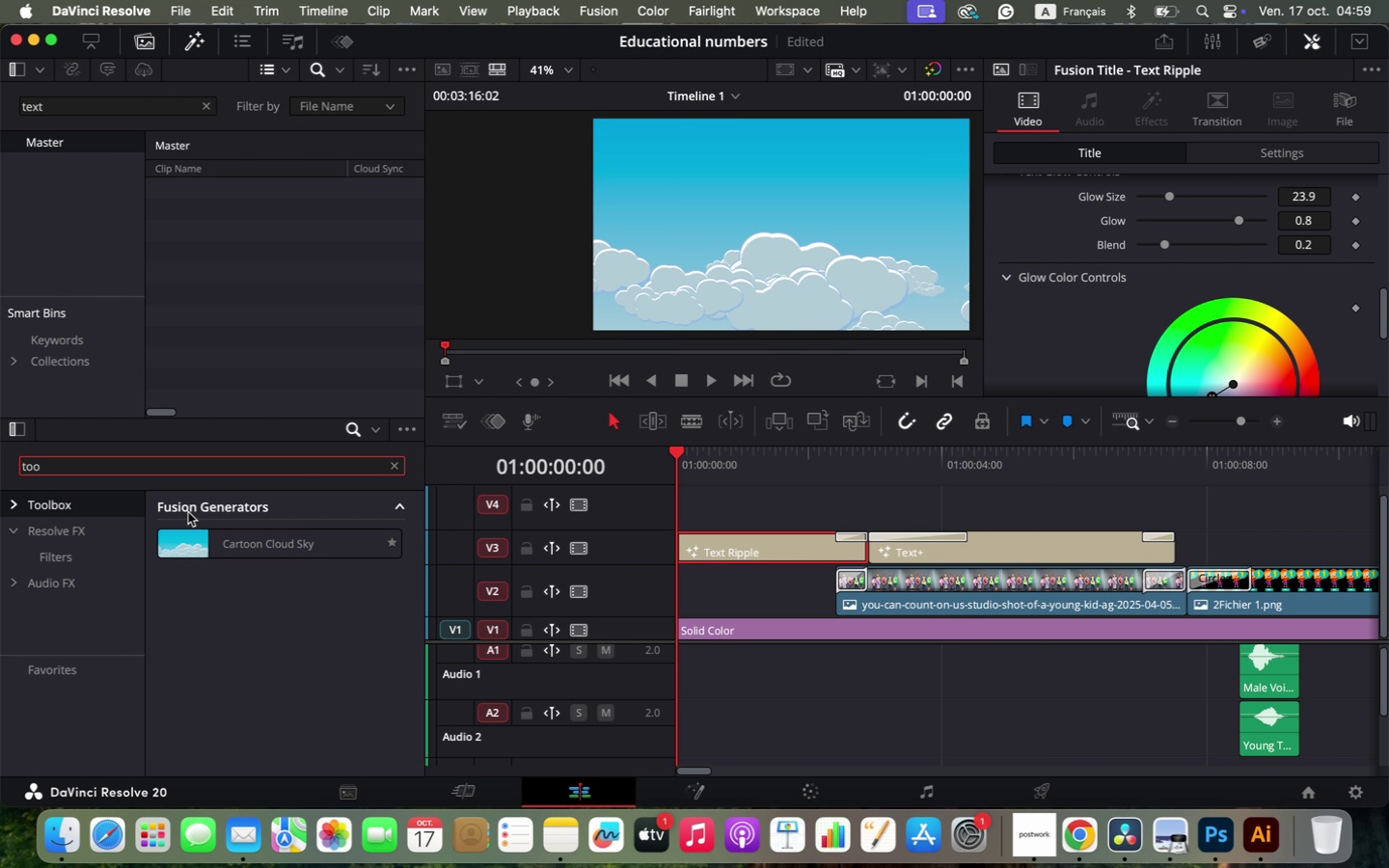 
wait(11.44)
 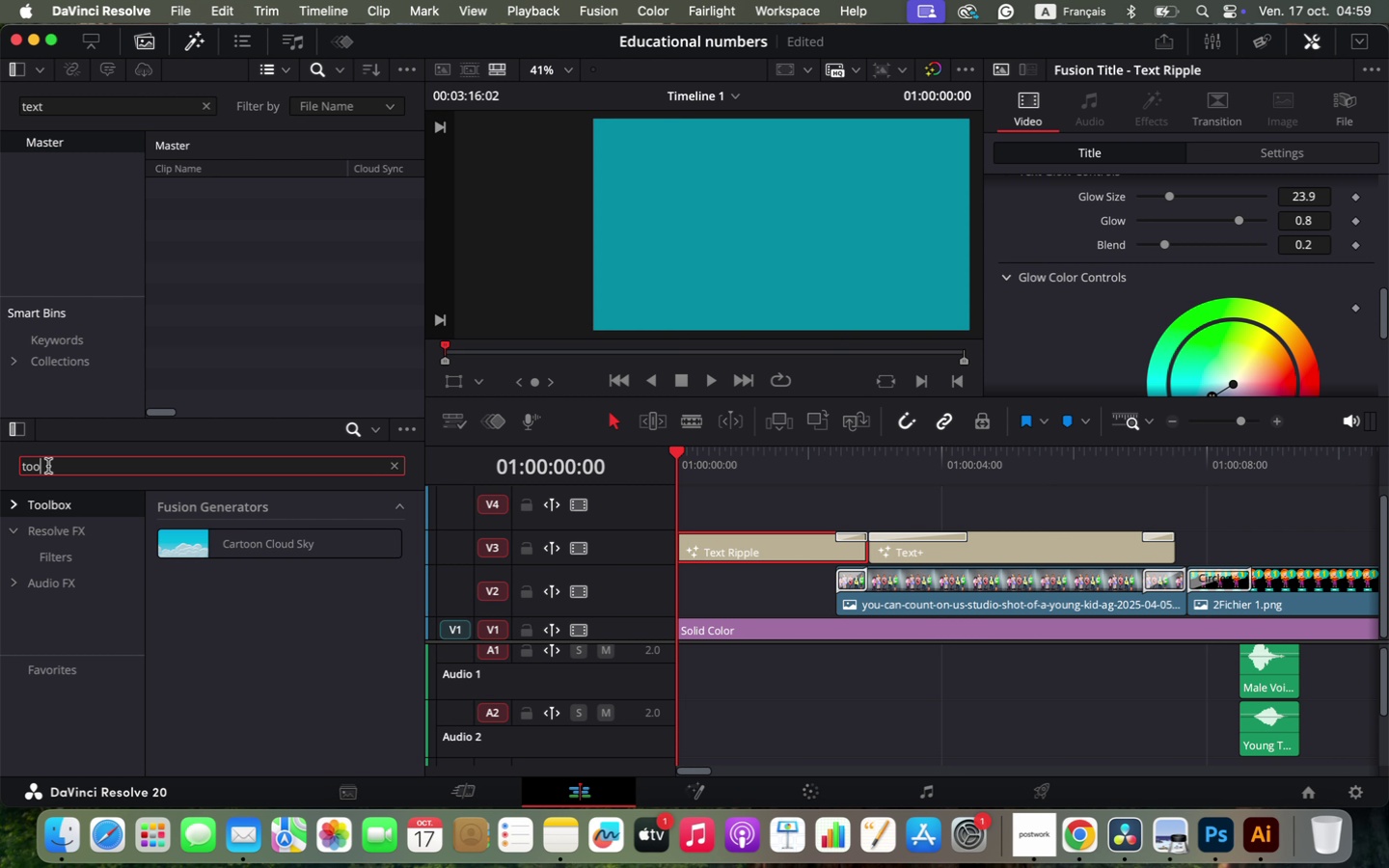 
left_click([397, 468])
 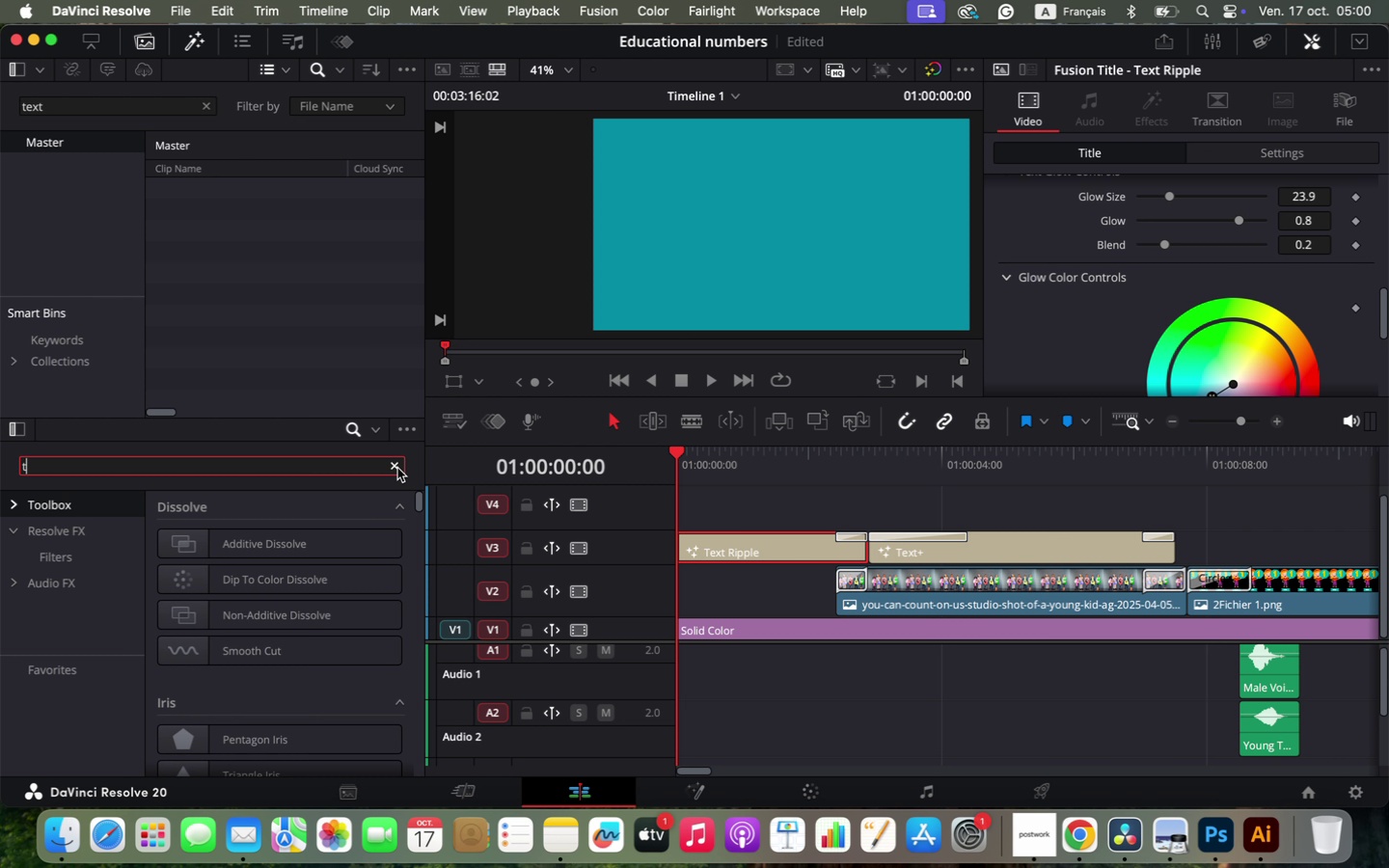 
key(Backspace)
key(Backspace)
type(trq)
 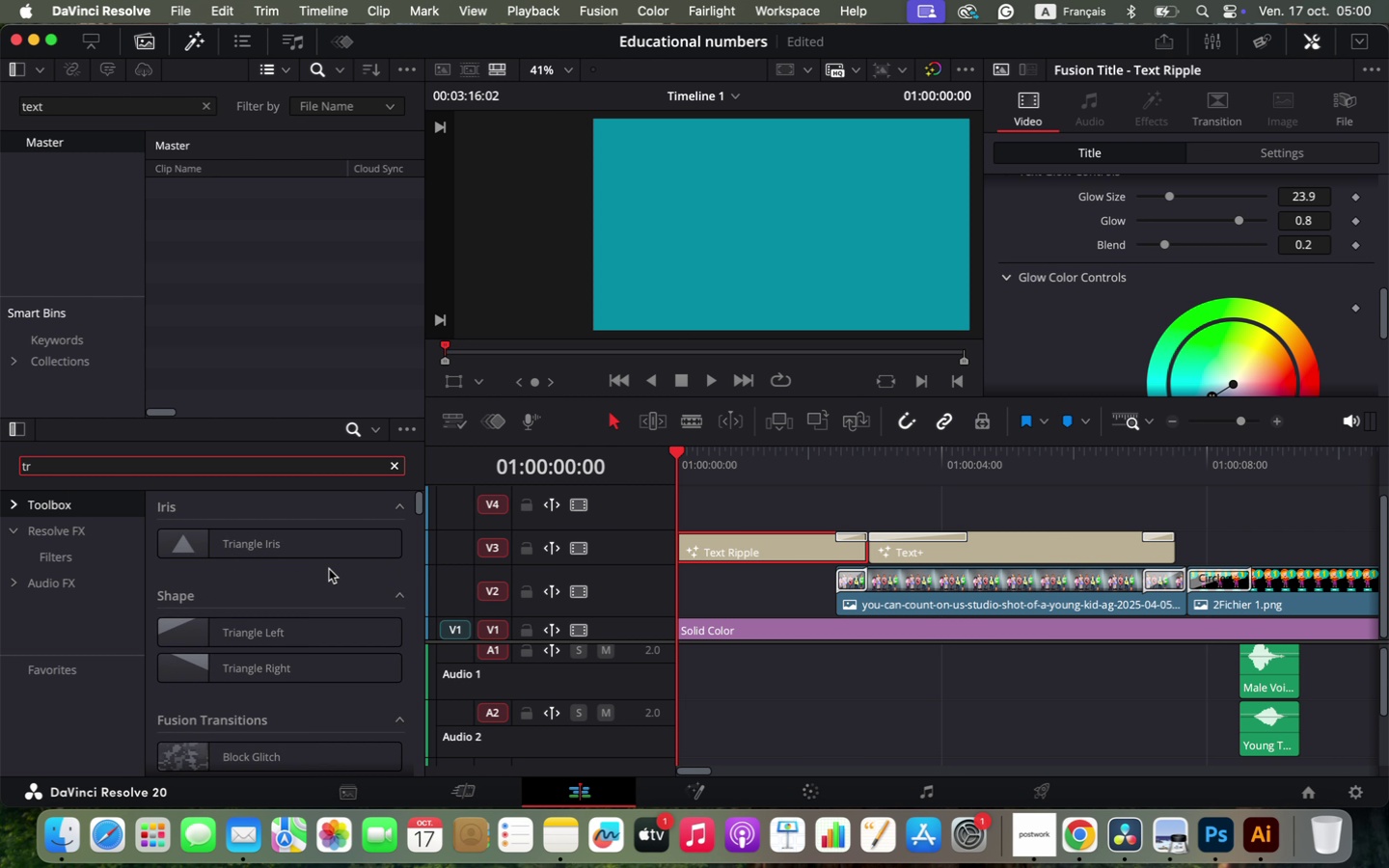 
scroll: coordinate [293, 596], scroll_direction: down, amount: 222.0
 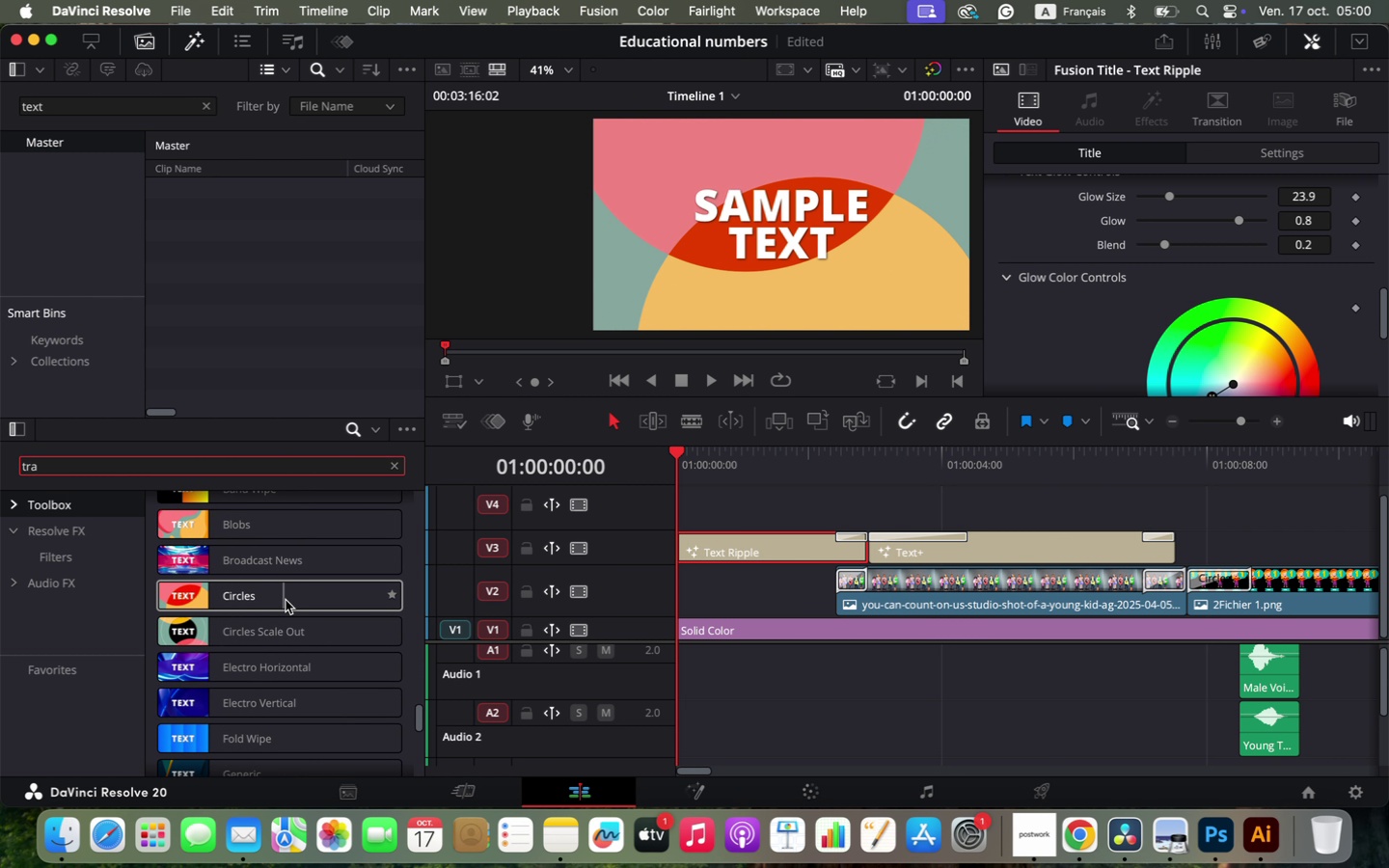 
wait(5.93)
 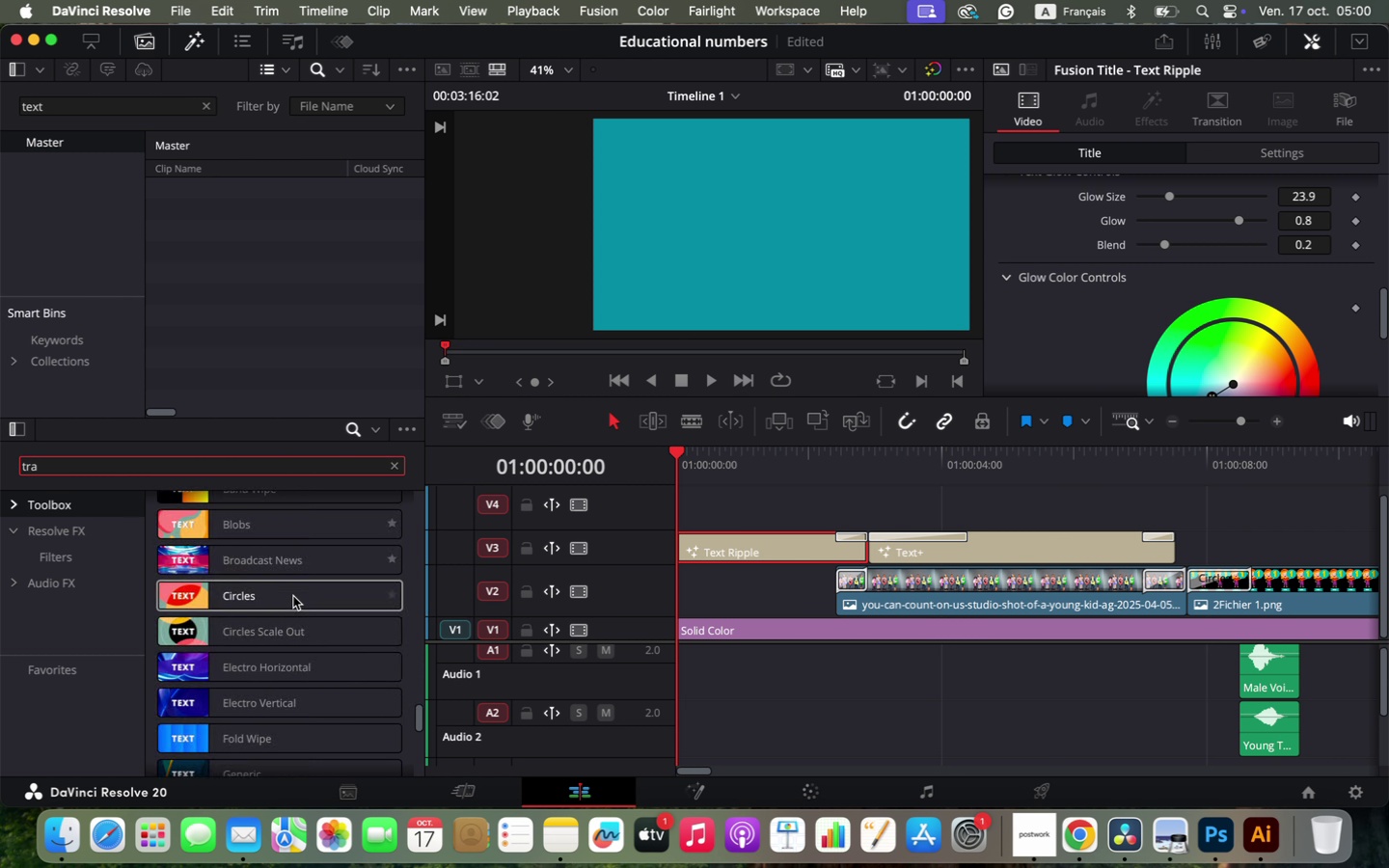 
left_click_drag(start_coordinate=[194, 595], to_coordinate=[676, 533])
 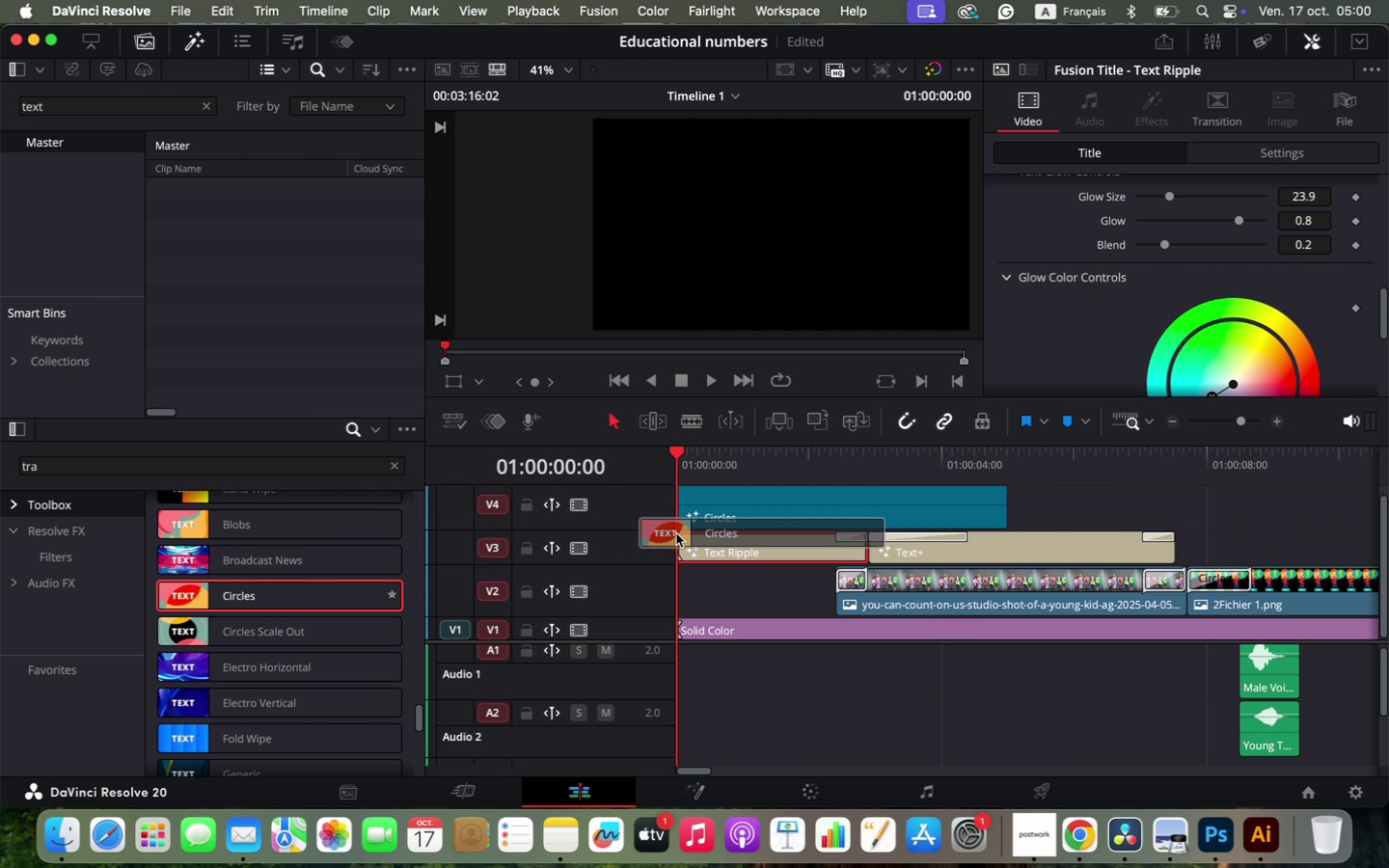 
scroll: coordinate [698, 530], scroll_direction: up, amount: 2.0
 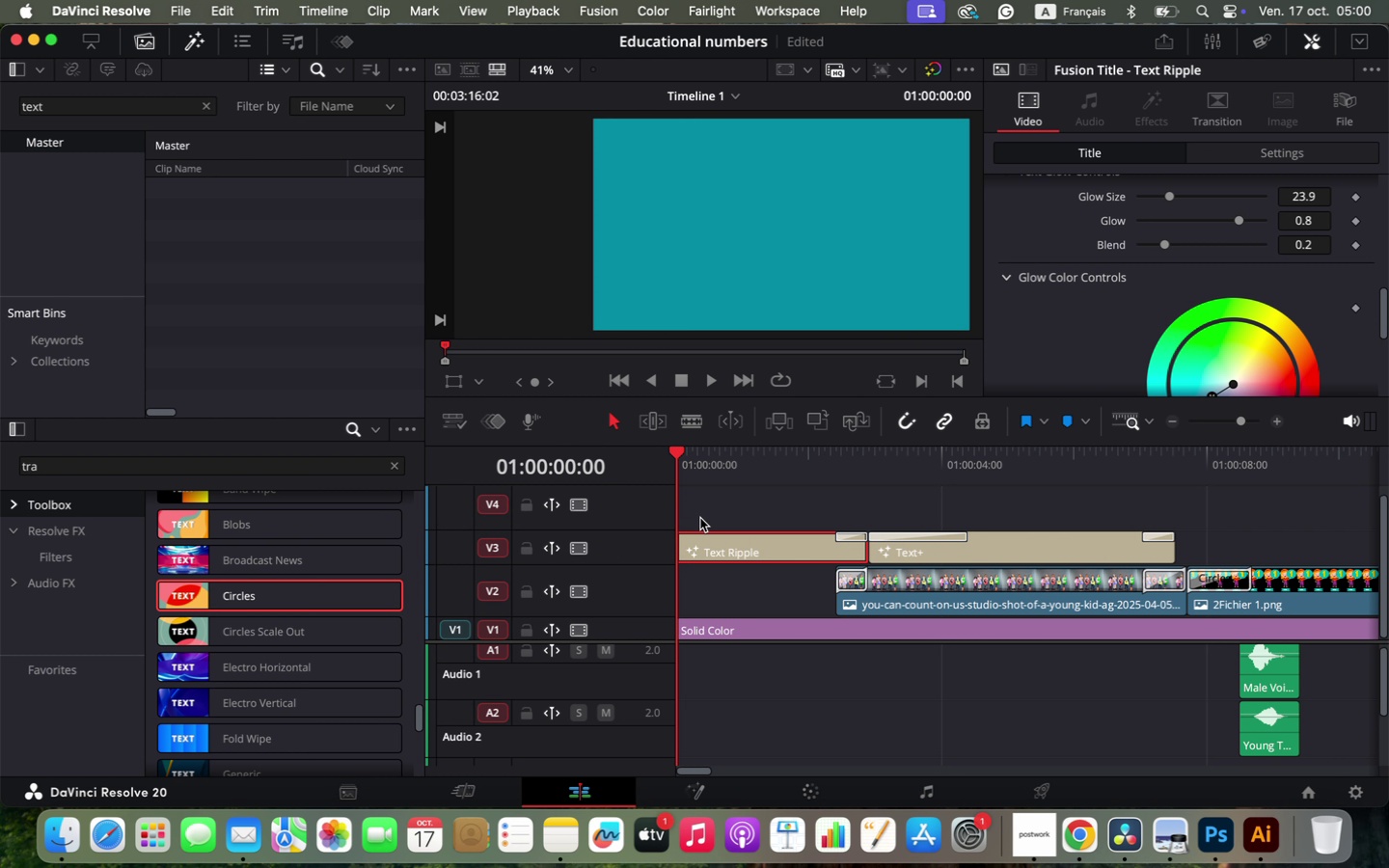 
left_click_drag(start_coordinate=[183, 590], to_coordinate=[681, 529])
 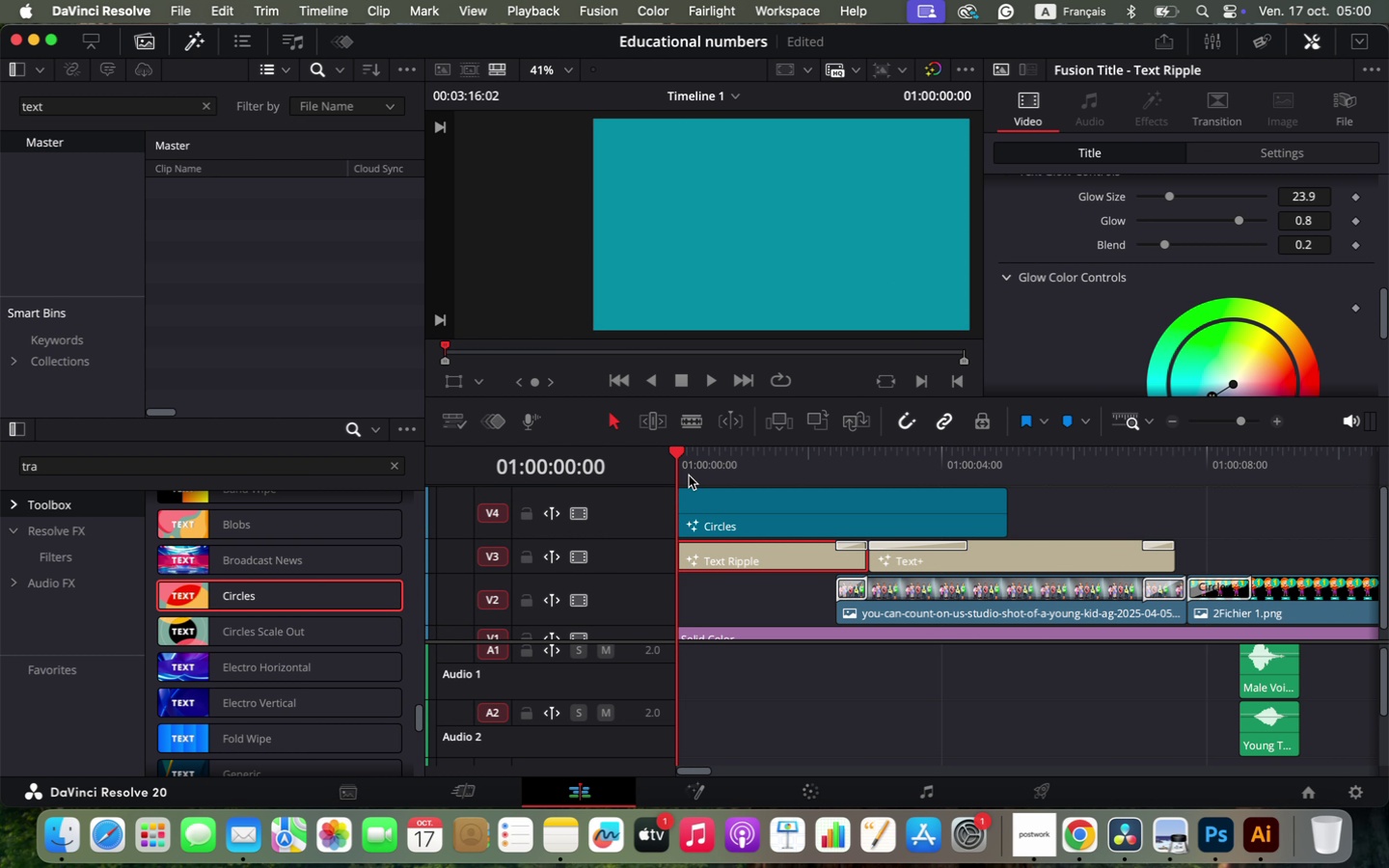 
key(Space)
 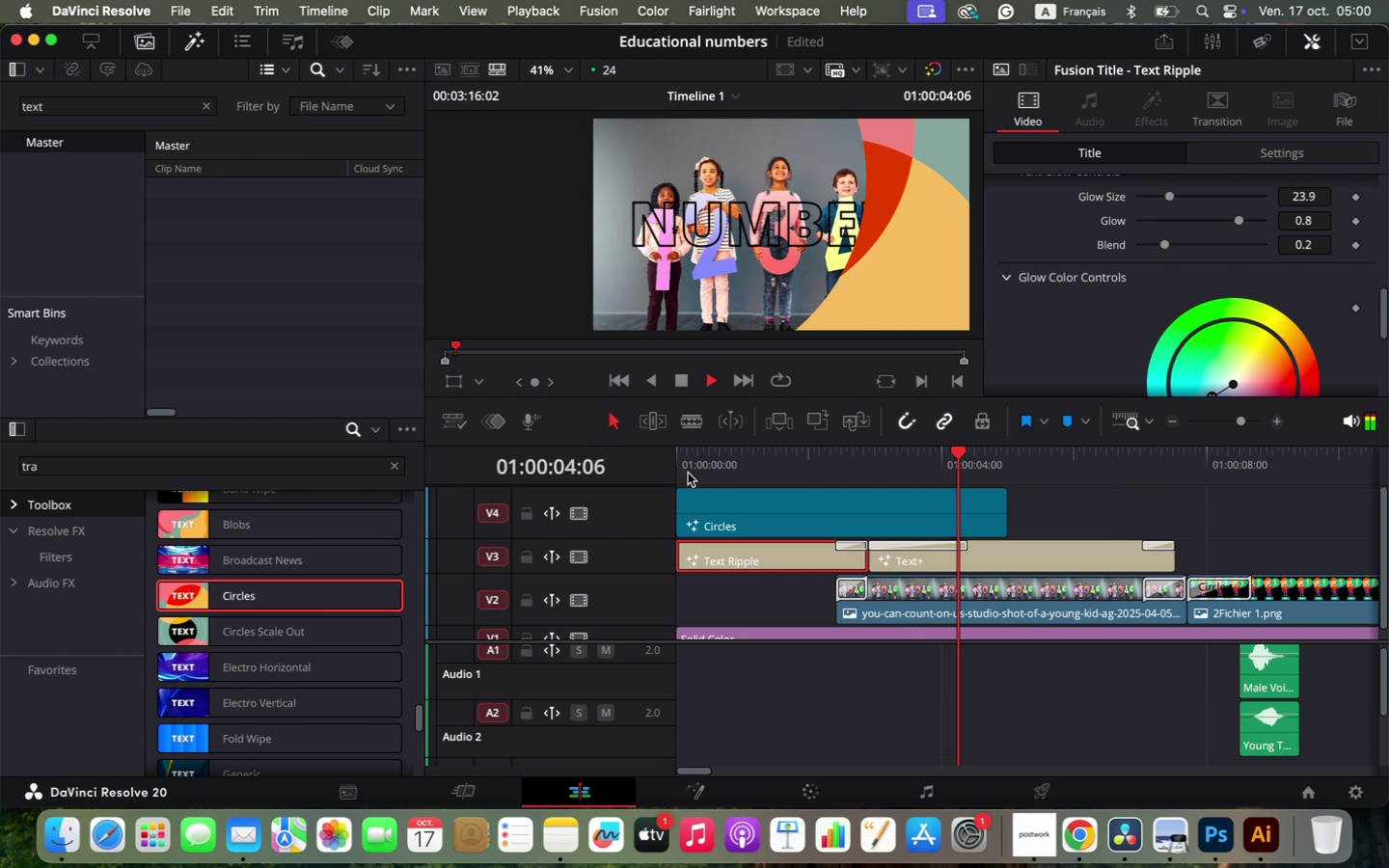 
wait(9.39)
 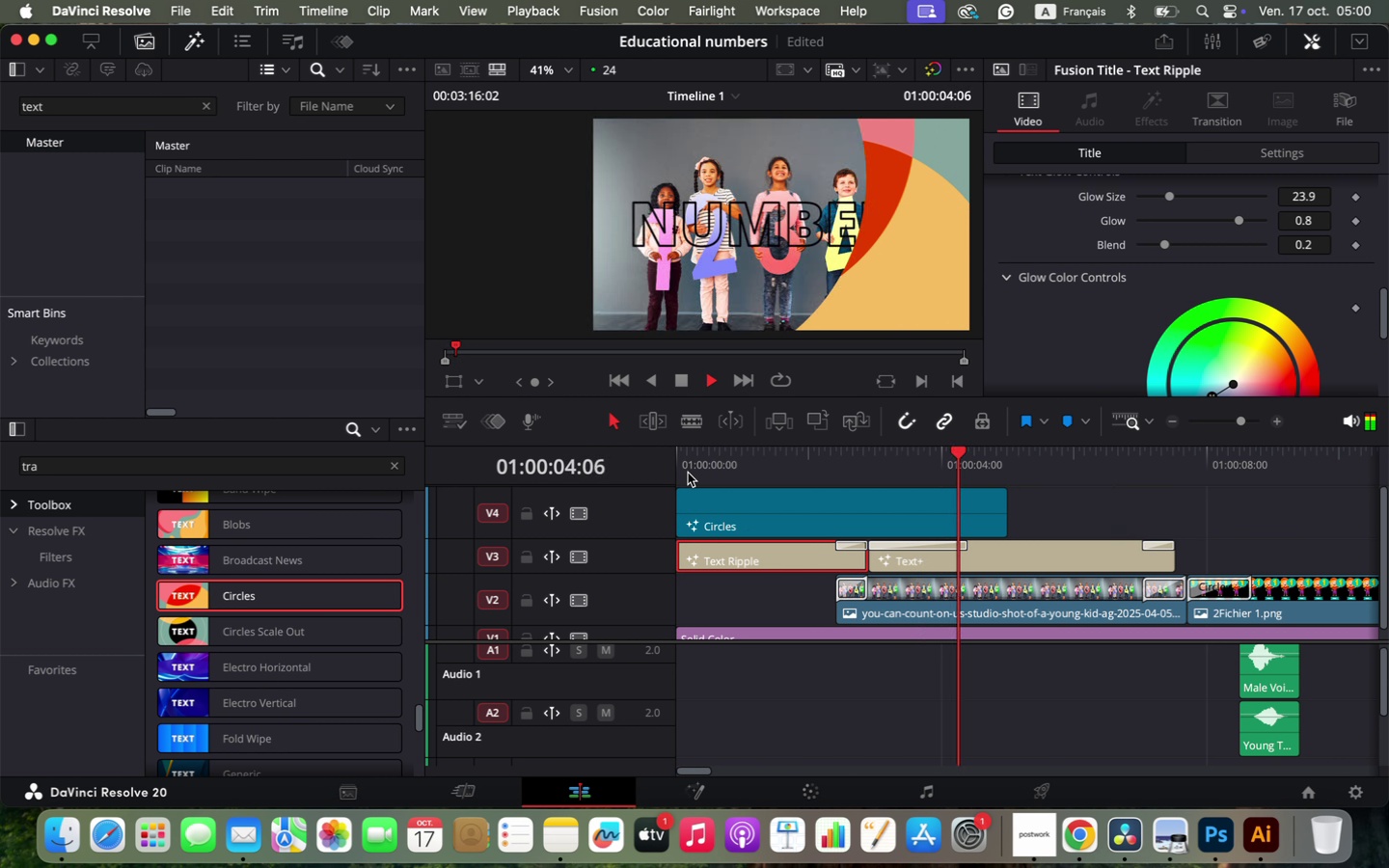 
key(Space)
 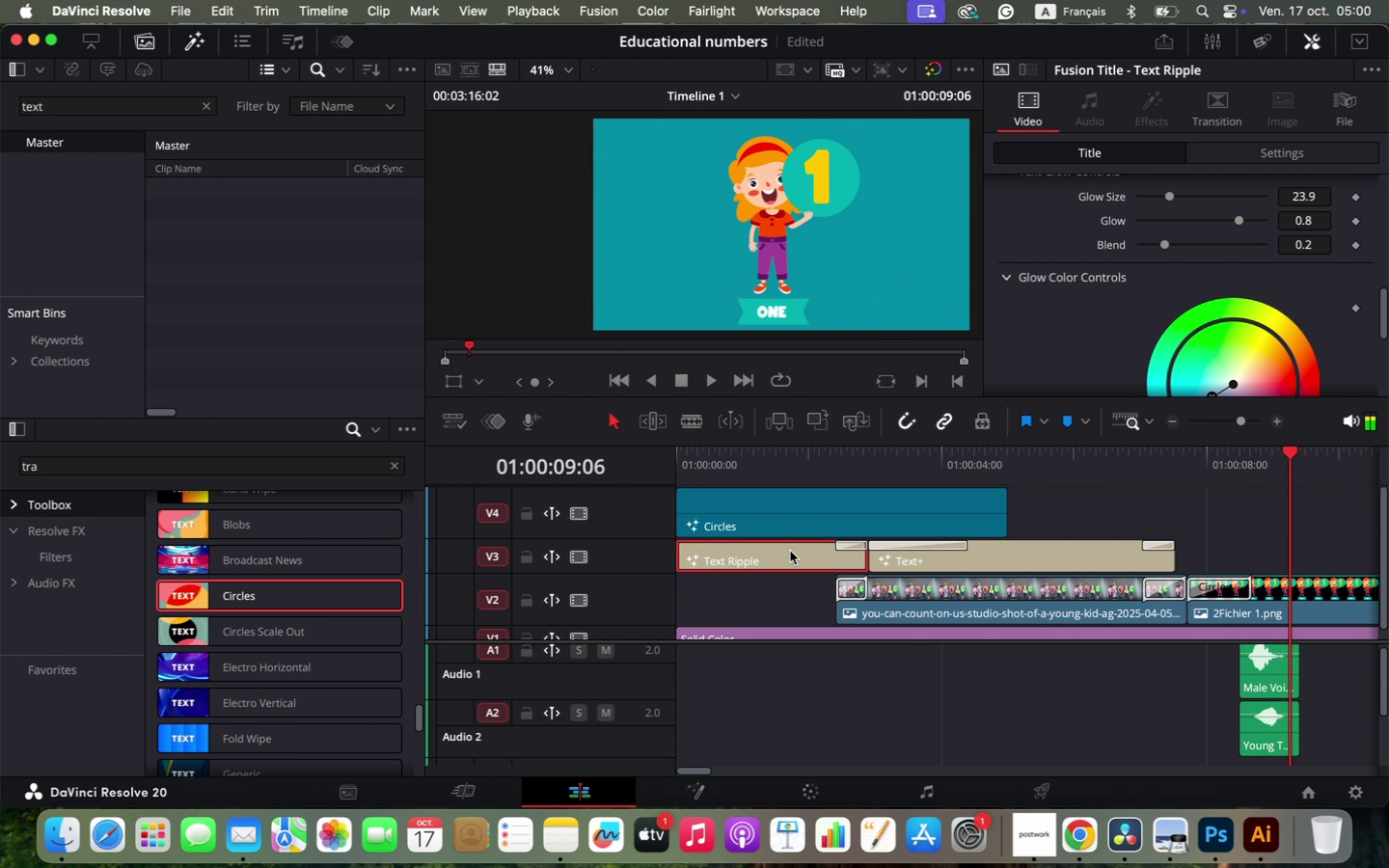 
left_click([790, 551])
 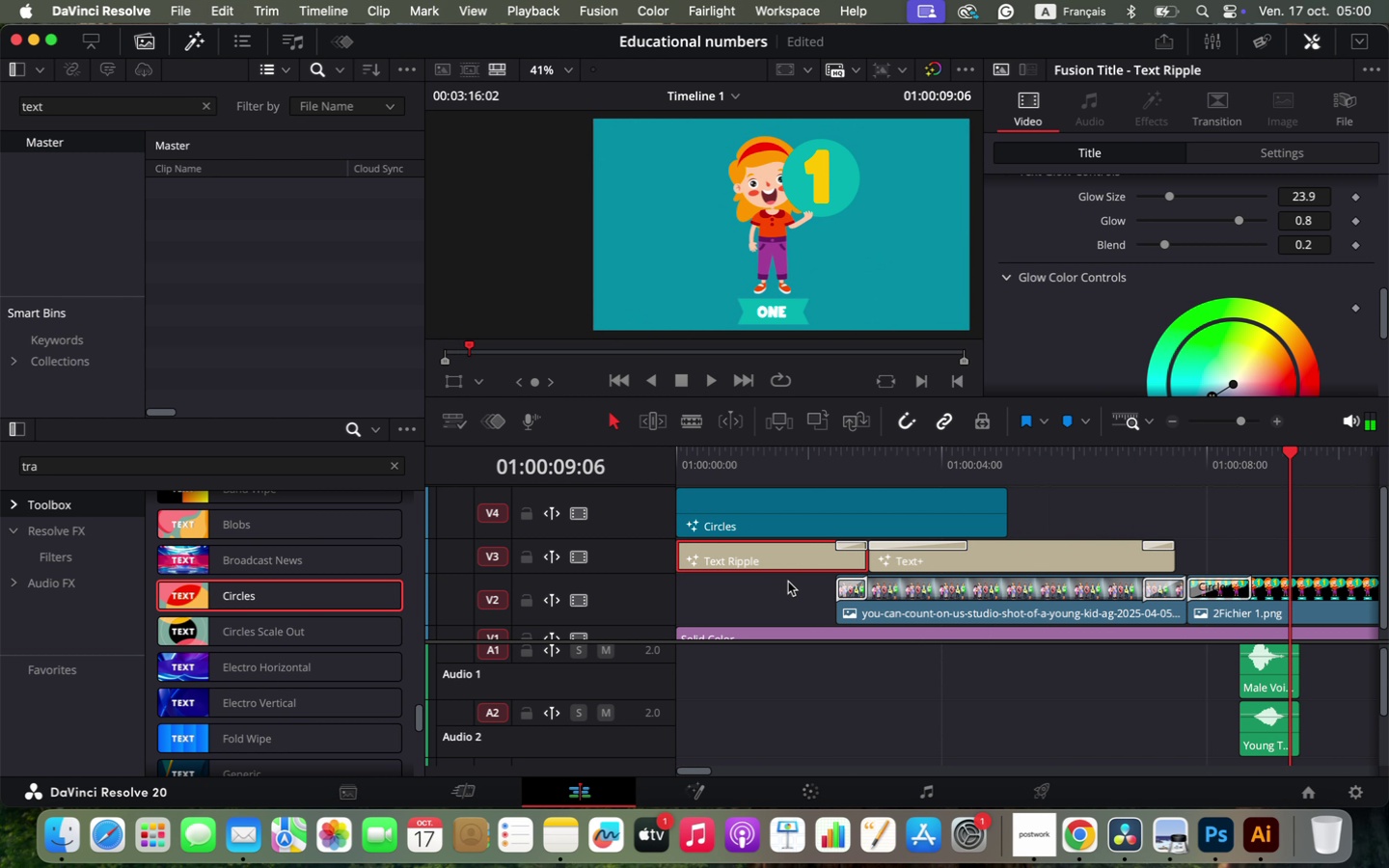 
left_click([788, 582])
 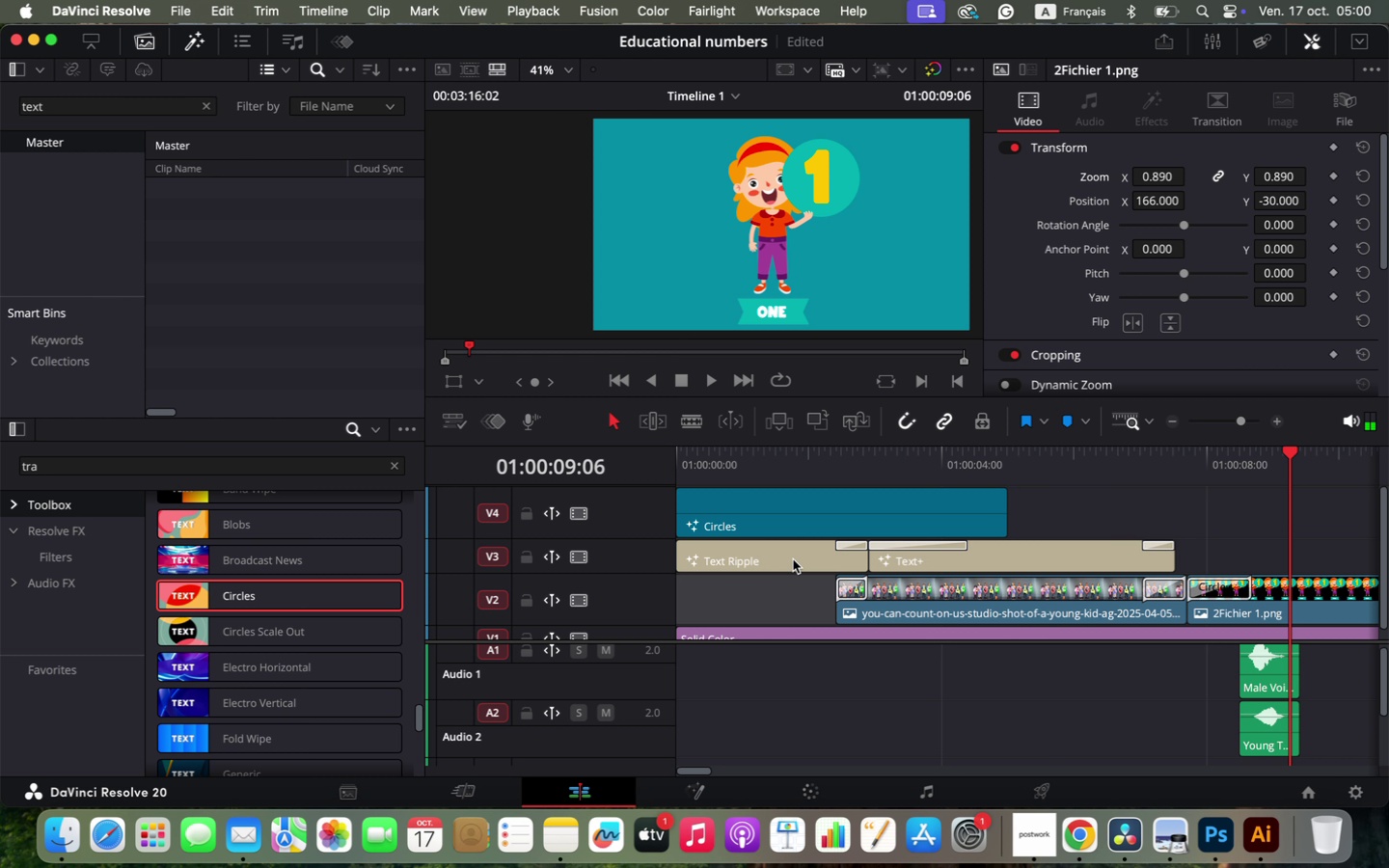 
left_click([793, 559])
 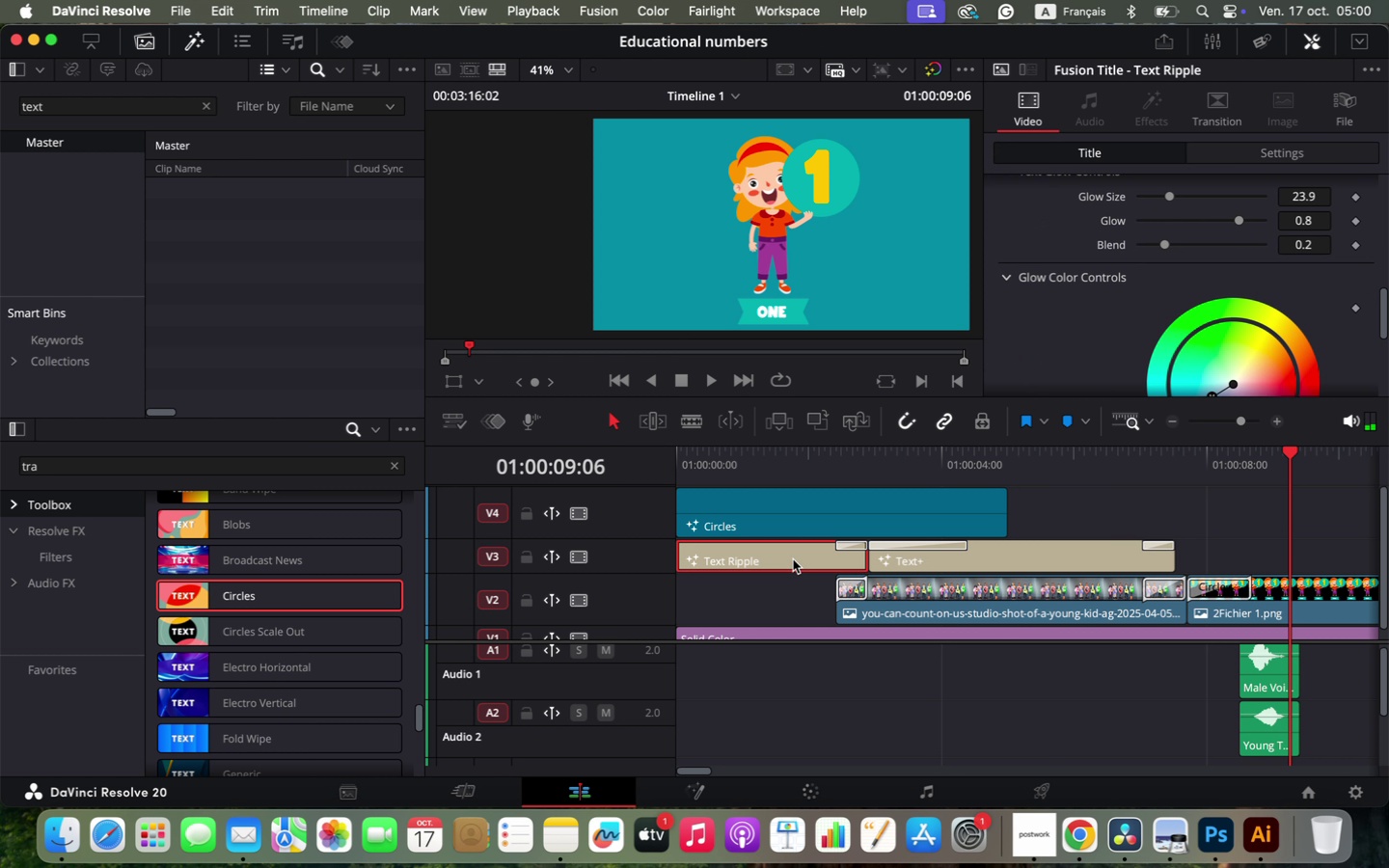 
key(Backspace)
 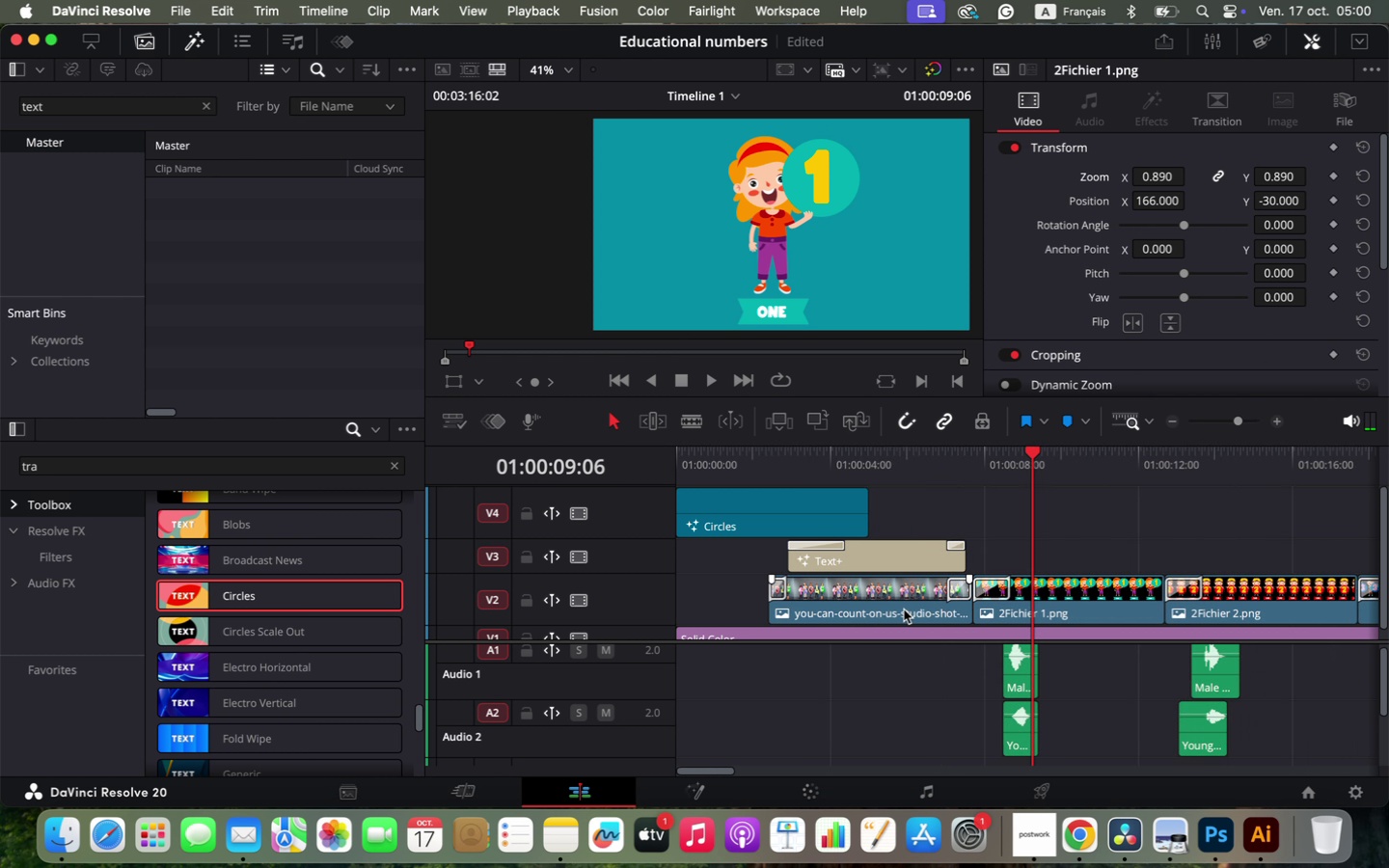 
hold_key(key=OptionLeft, duration=1.31)
scroll: coordinate [904, 610], scroll_direction: down, amount: 2.0
 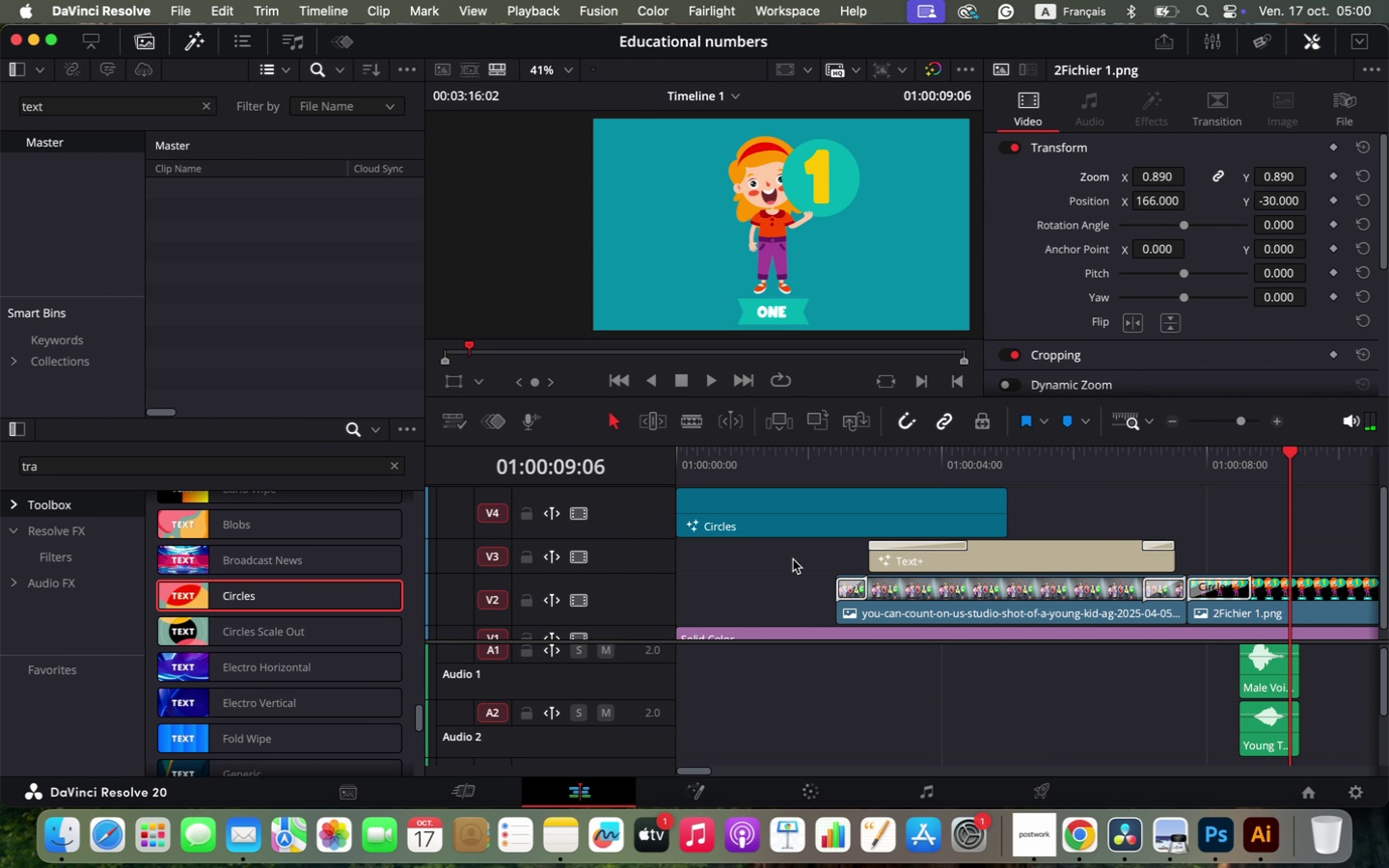 
left_click_drag(start_coordinate=[726, 556], to_coordinate=[954, 730])
 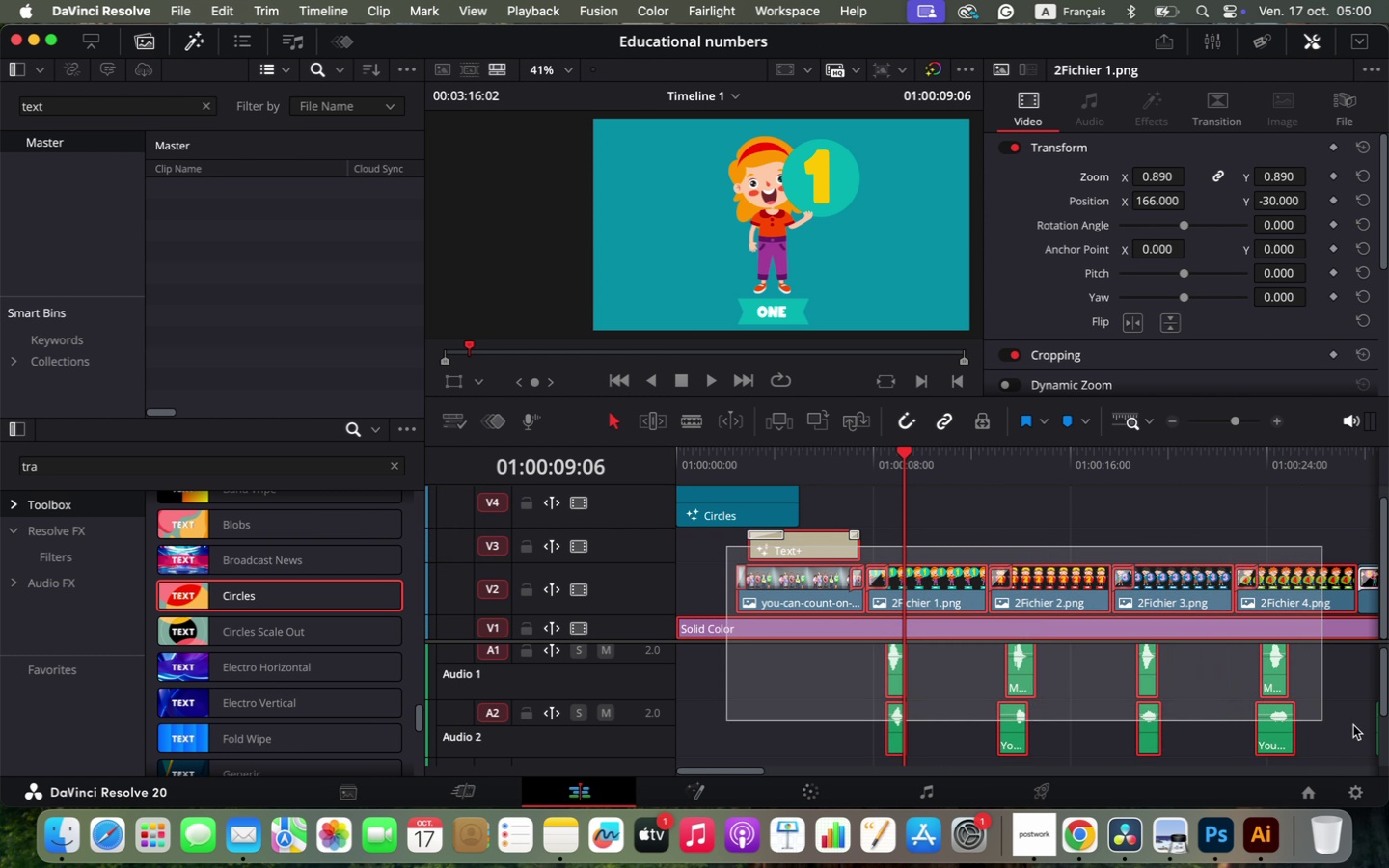 
hold_key(key=OptionLeft, duration=0.7)
scroll: coordinate [954, 730], scroll_direction: down, amount: 7.0
 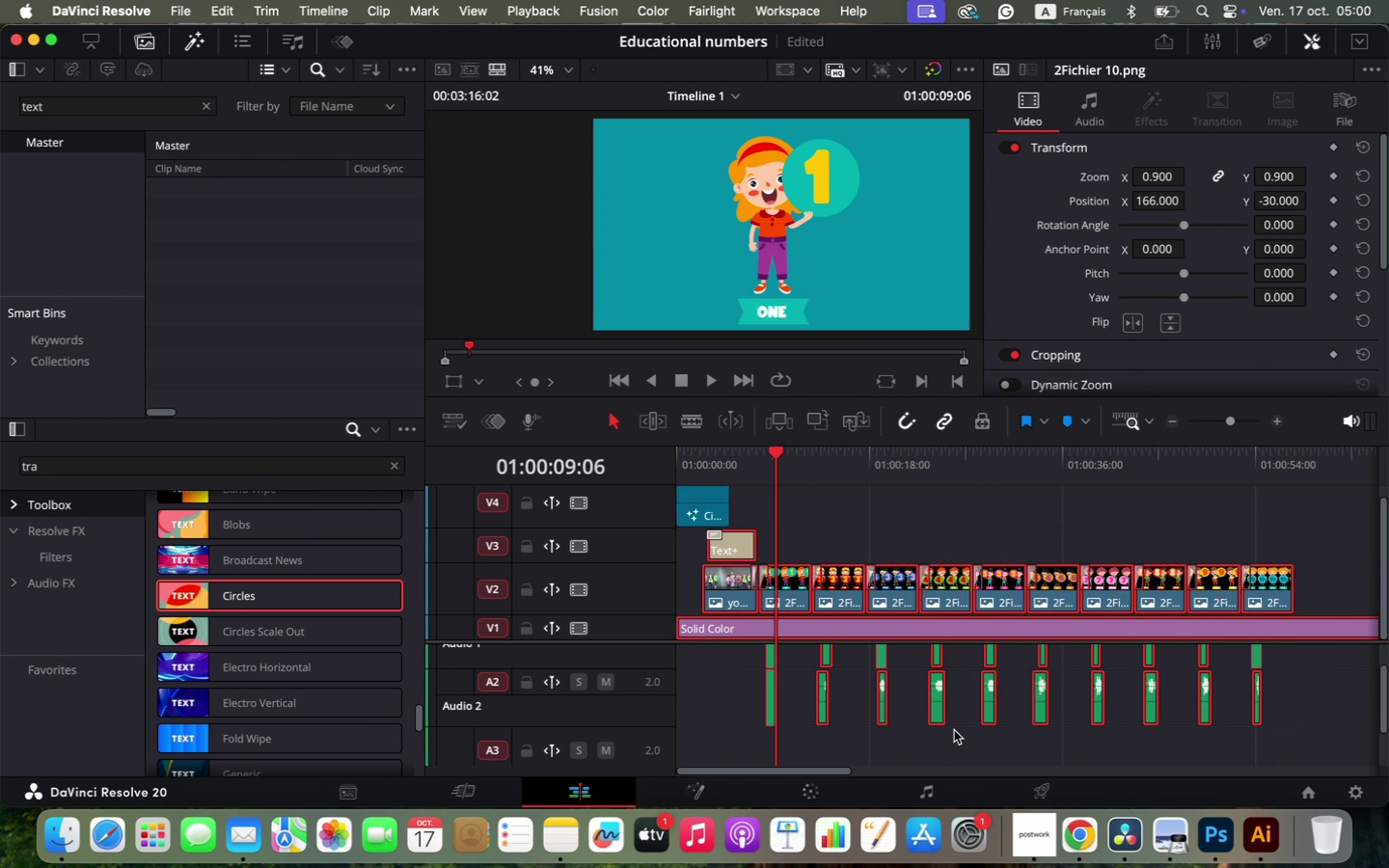 
left_click_drag(start_coordinate=[707, 548], to_coordinate=[721, 551])
 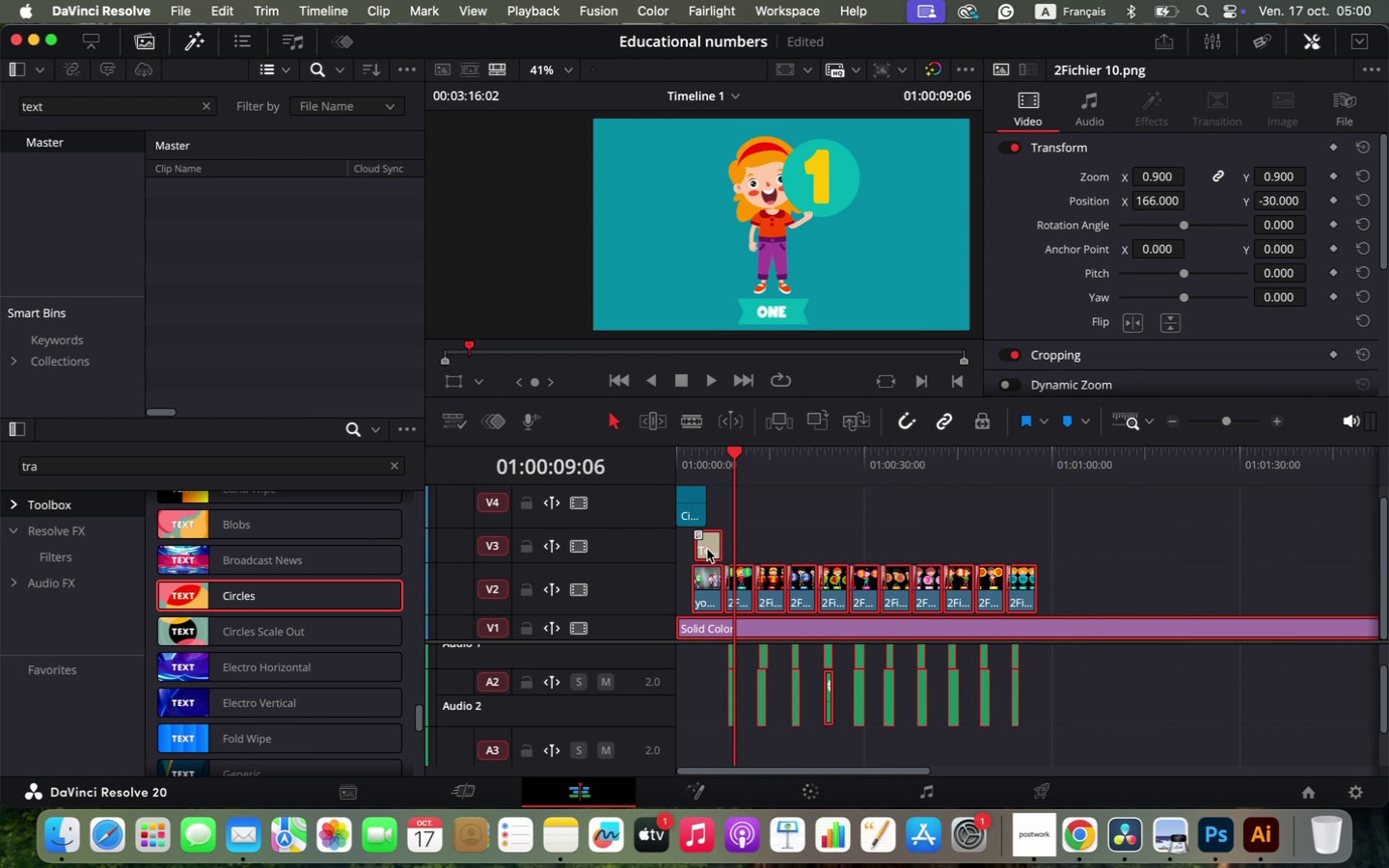 
hold_key(key=OptionLeft, duration=1.81)
scroll: coordinate [744, 575], scroll_direction: up, amount: 27.0
 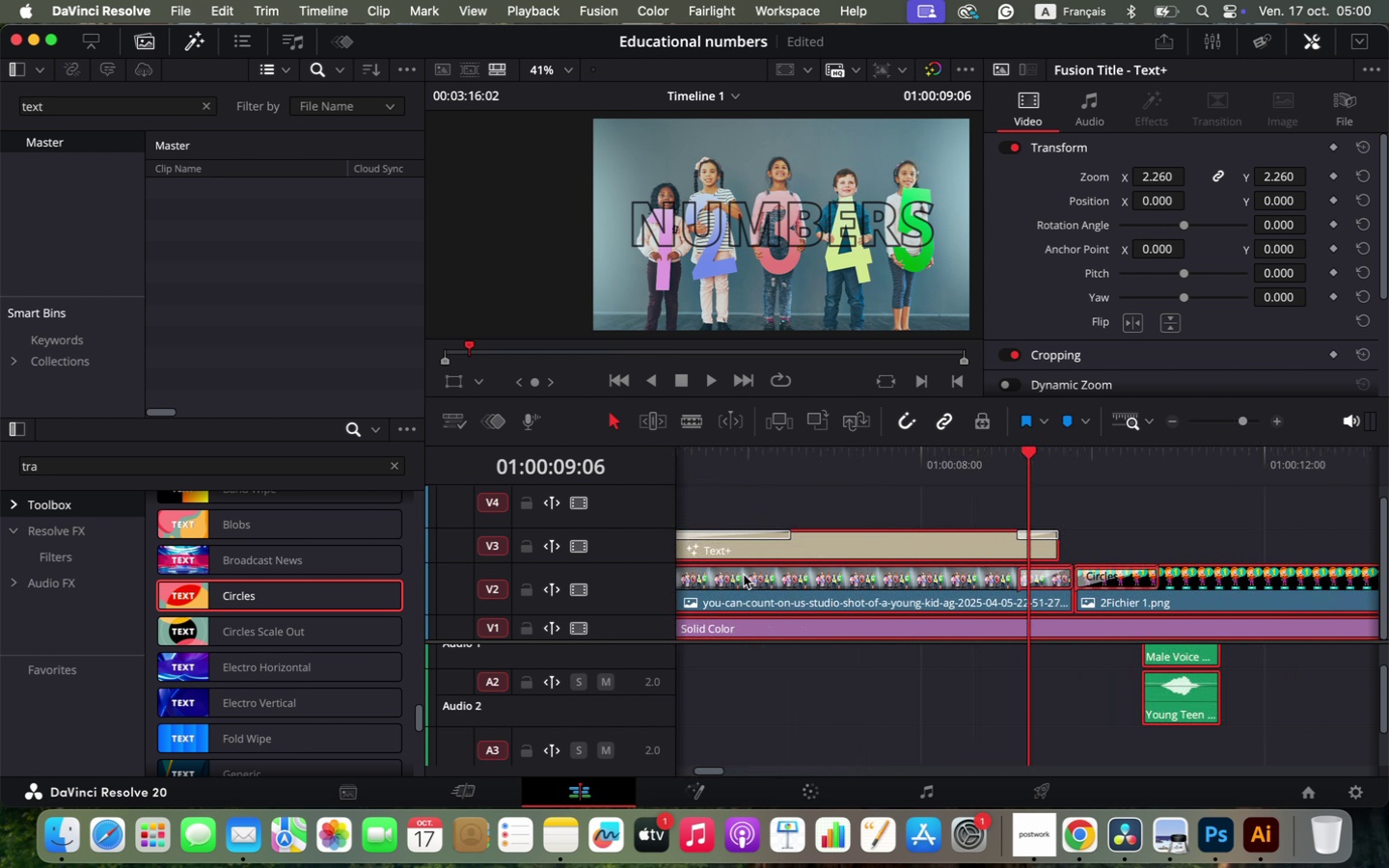 
left_click_drag(start_coordinate=[709, 770], to_coordinate=[683, 776])
 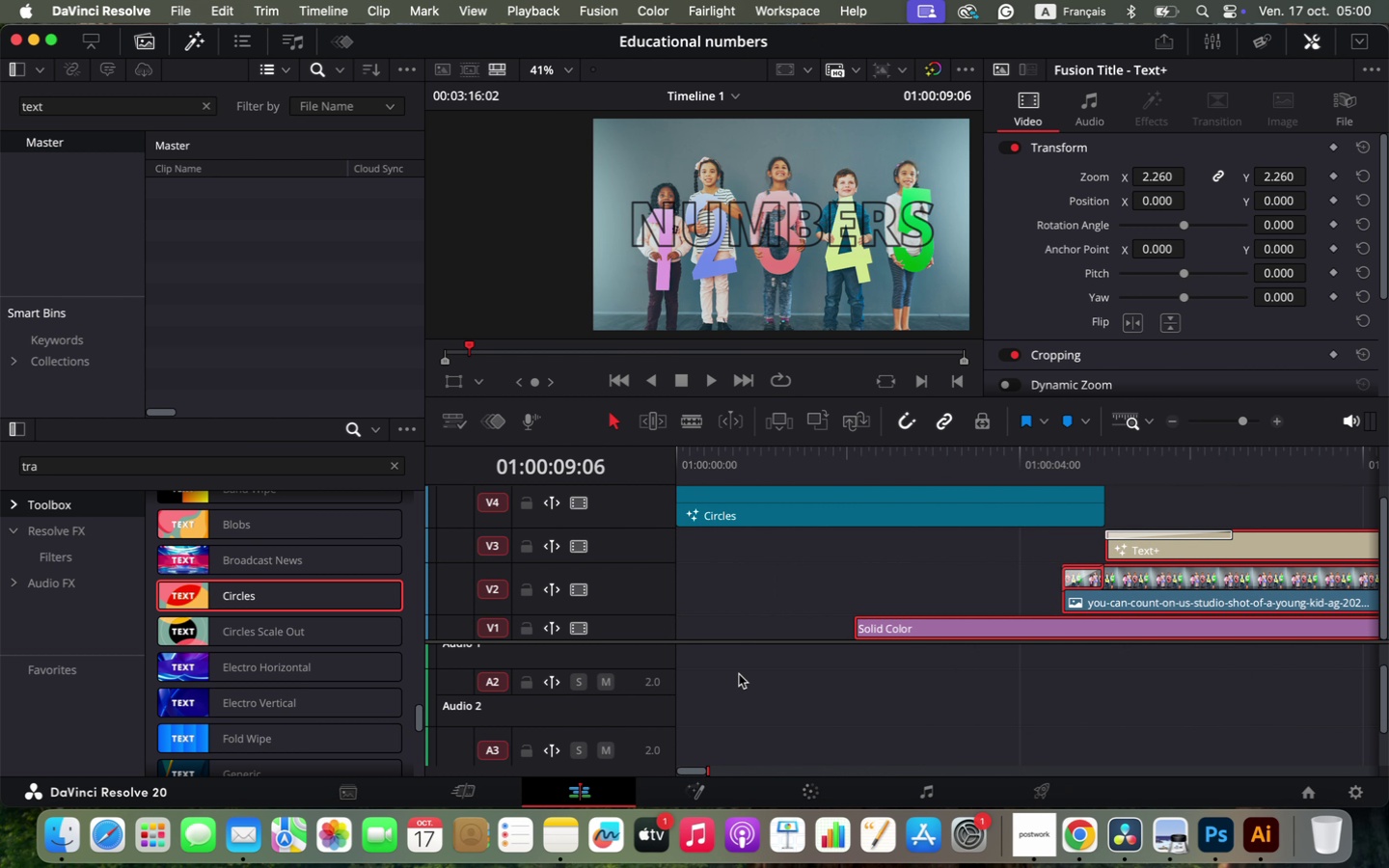 
left_click([752, 636])
 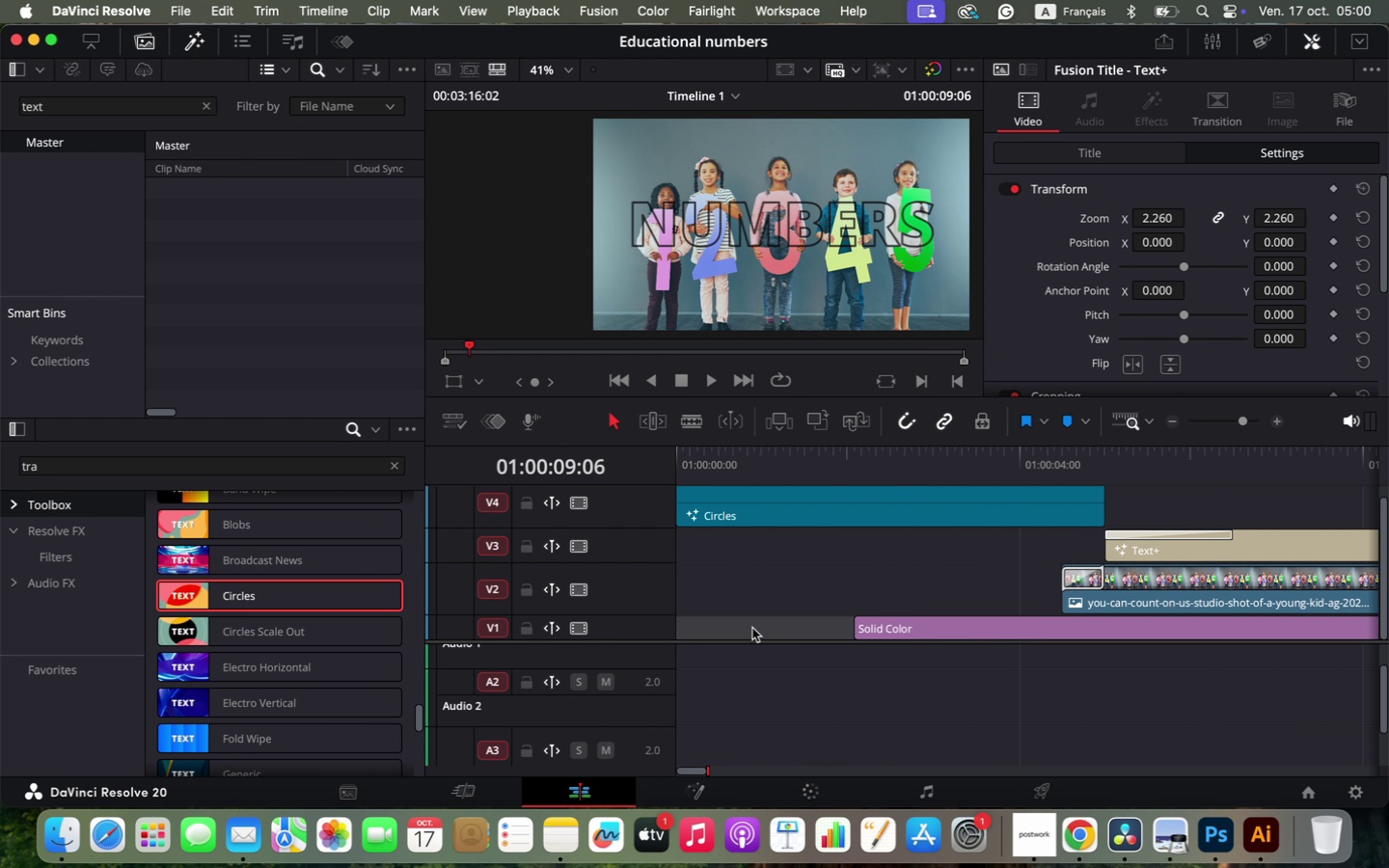 
key(Backspace)
 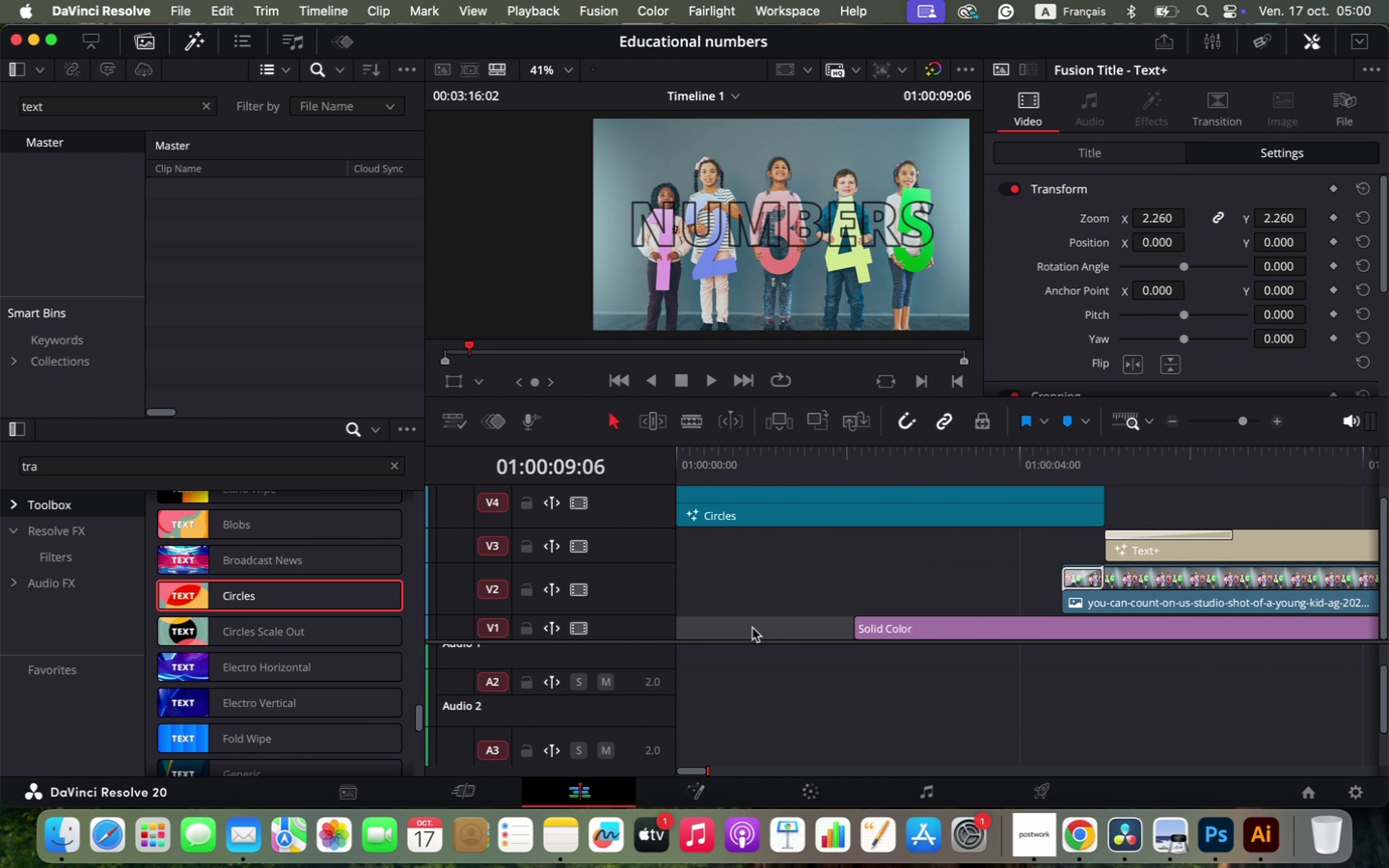 
key(Meta+W)
 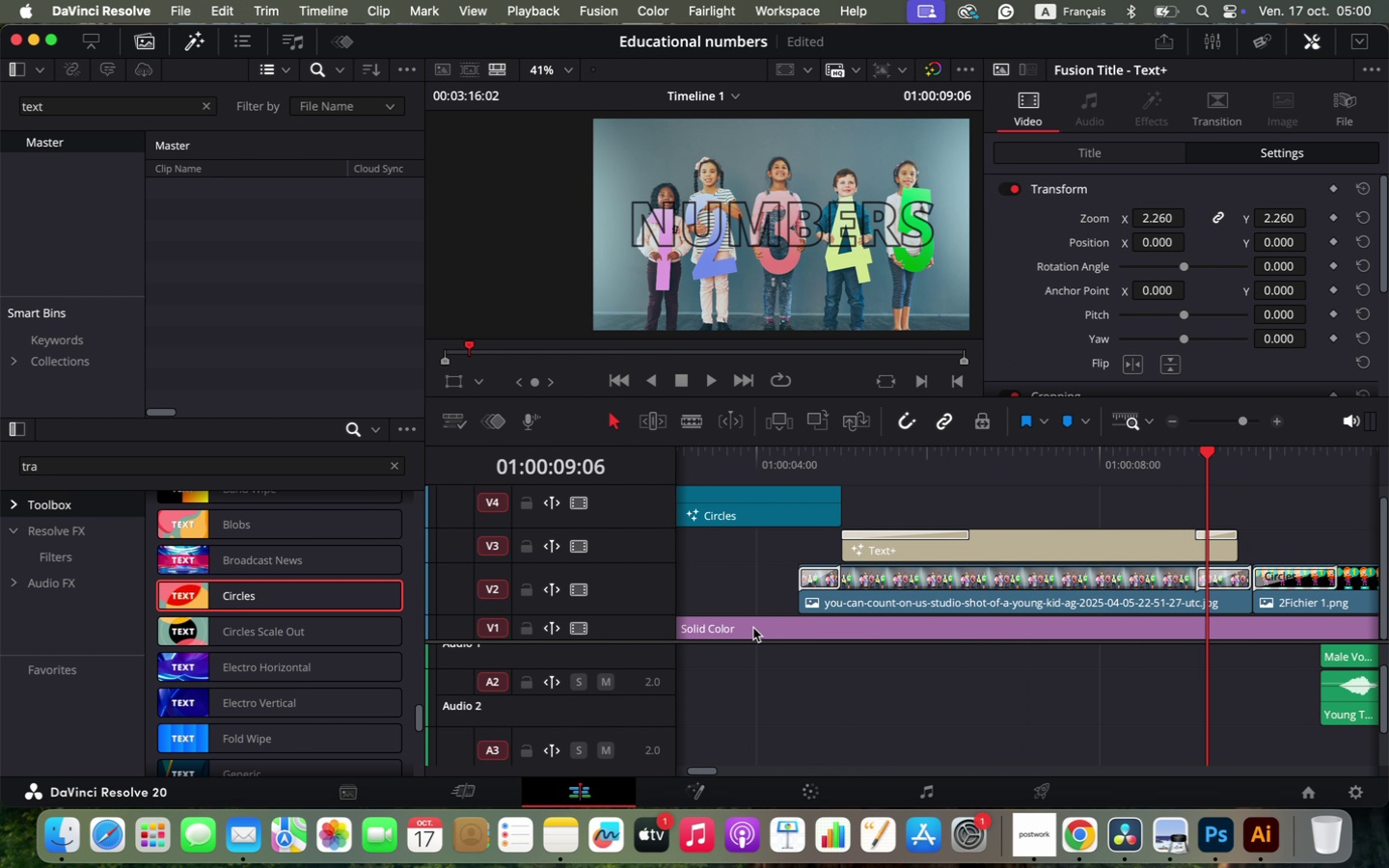 
scroll: coordinate [882, 638], scroll_direction: down, amount: 3.0
 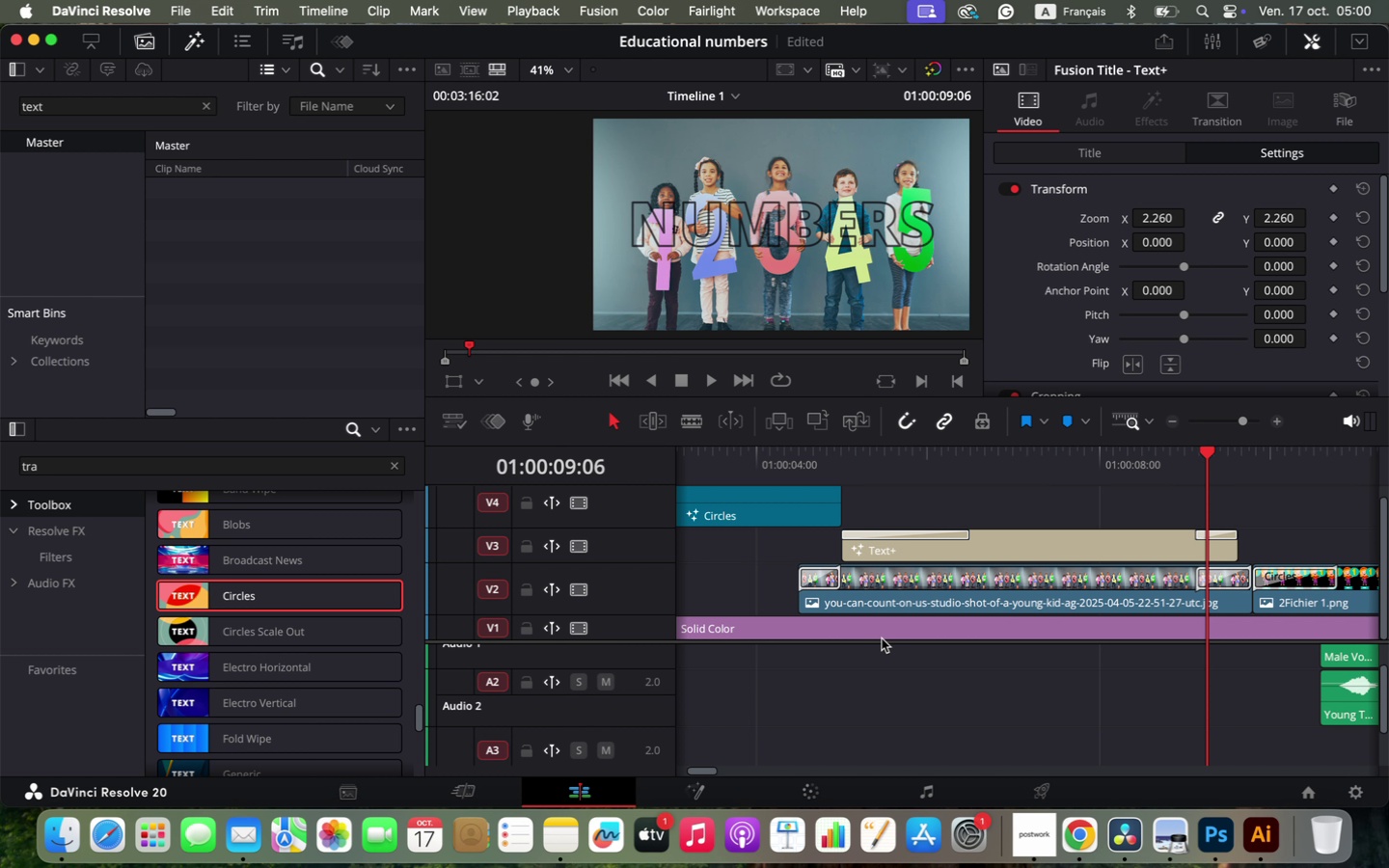 
left_click_drag(start_coordinate=[700, 772], to_coordinate=[690, 773])
 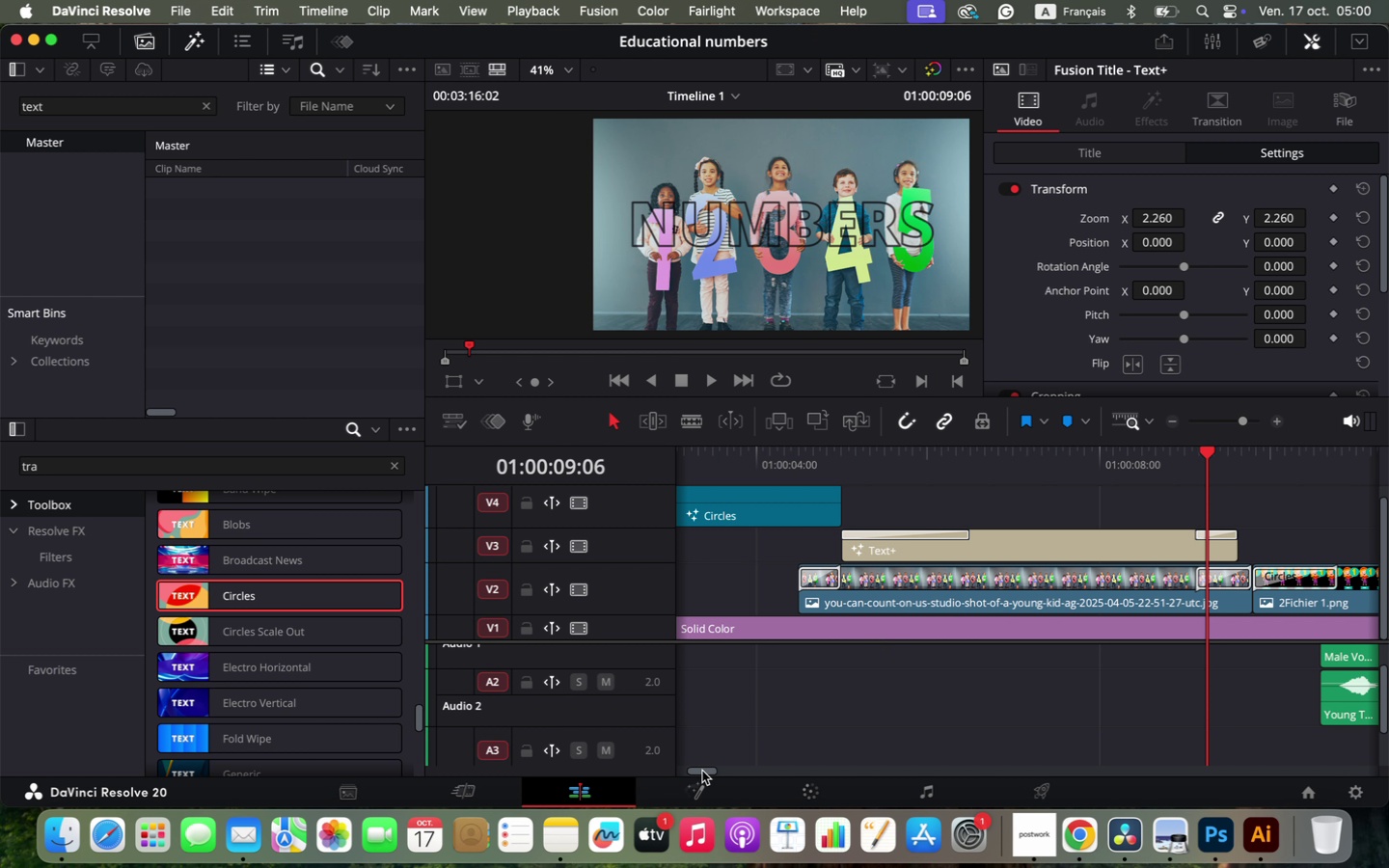 
left_click_drag(start_coordinate=[858, 630], to_coordinate=[672, 639])
 